 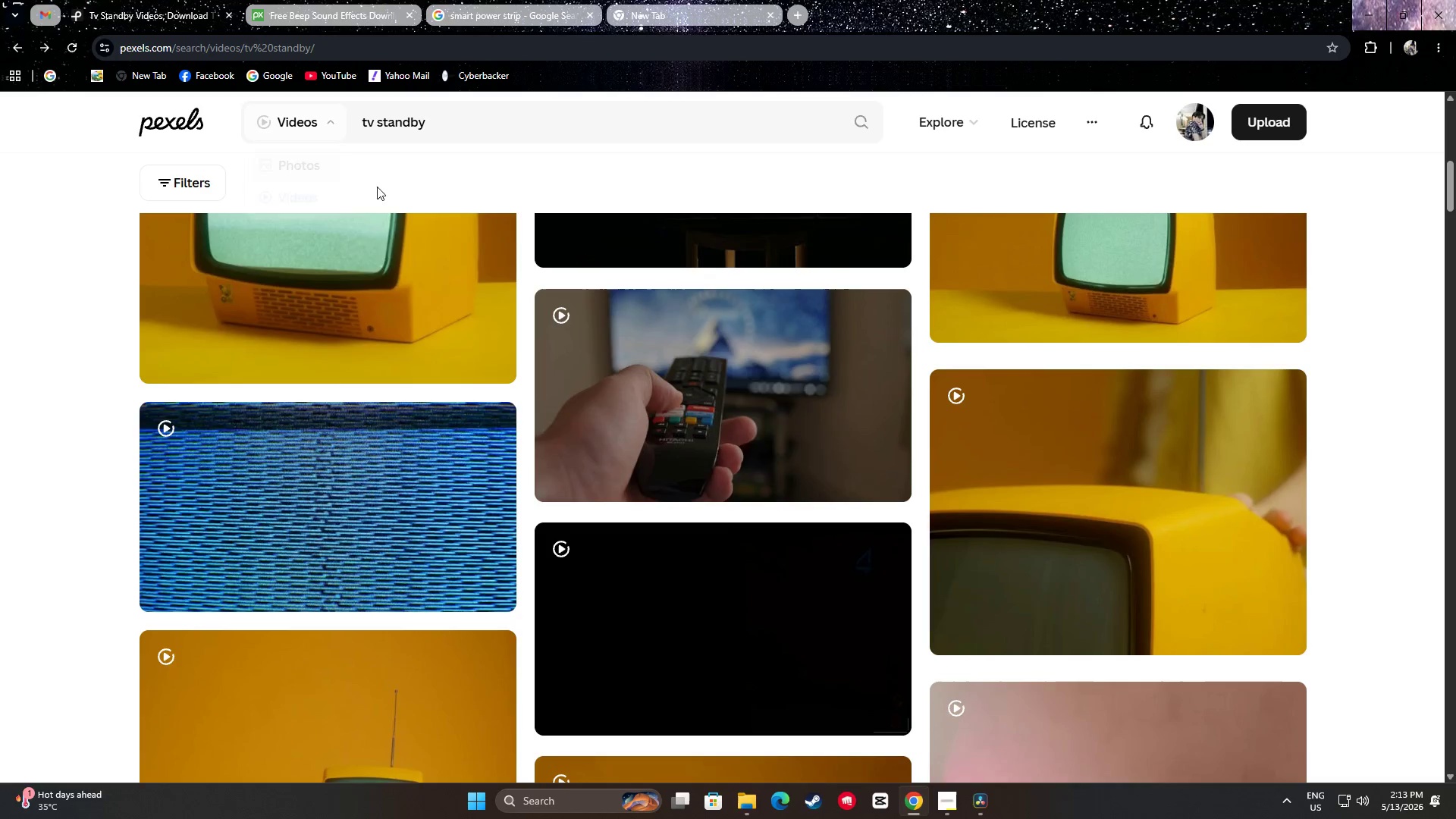 
left_click_drag(start_coordinate=[464, 125], to_coordinate=[359, 118])
 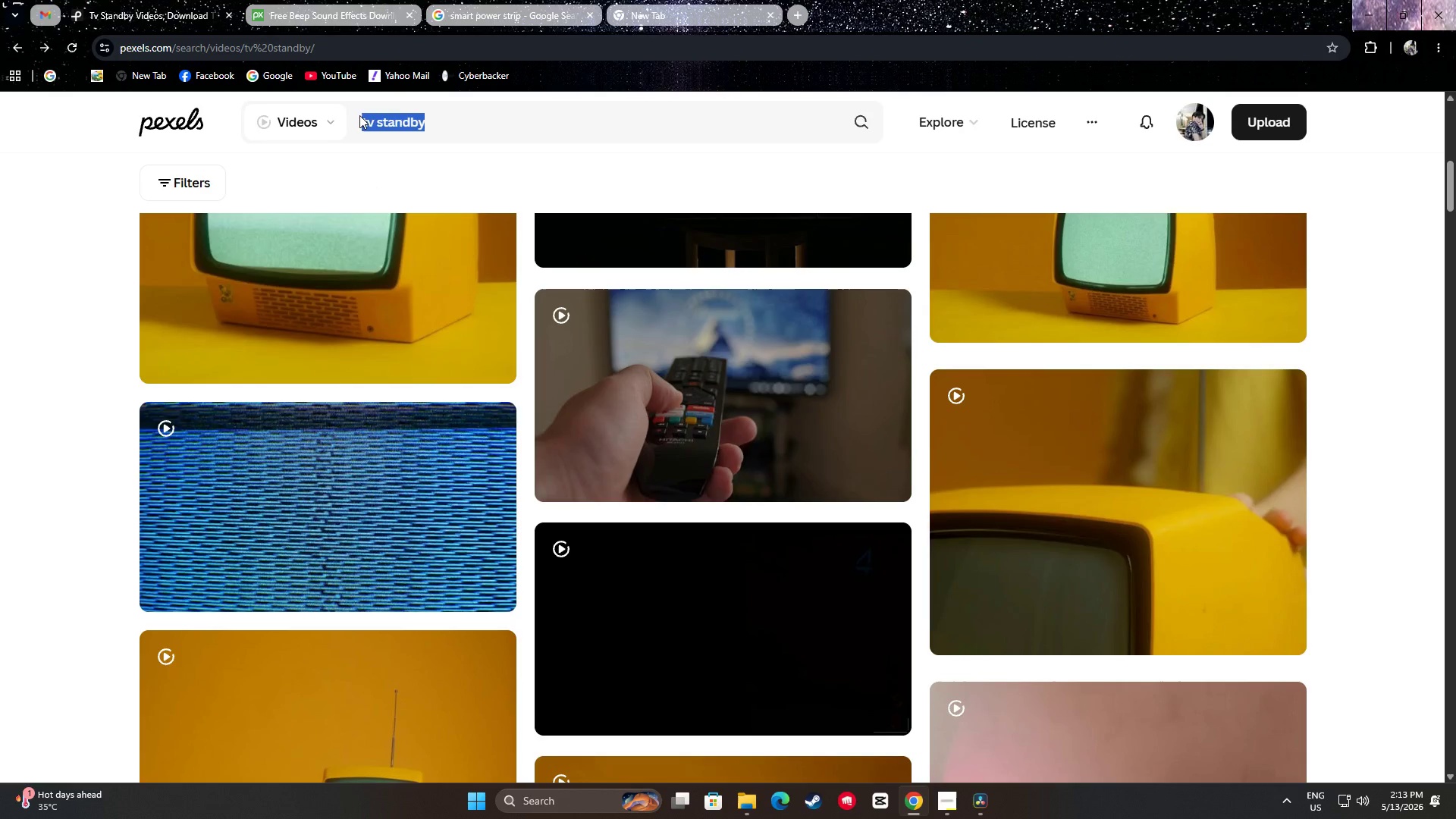 
key(Backspace)
 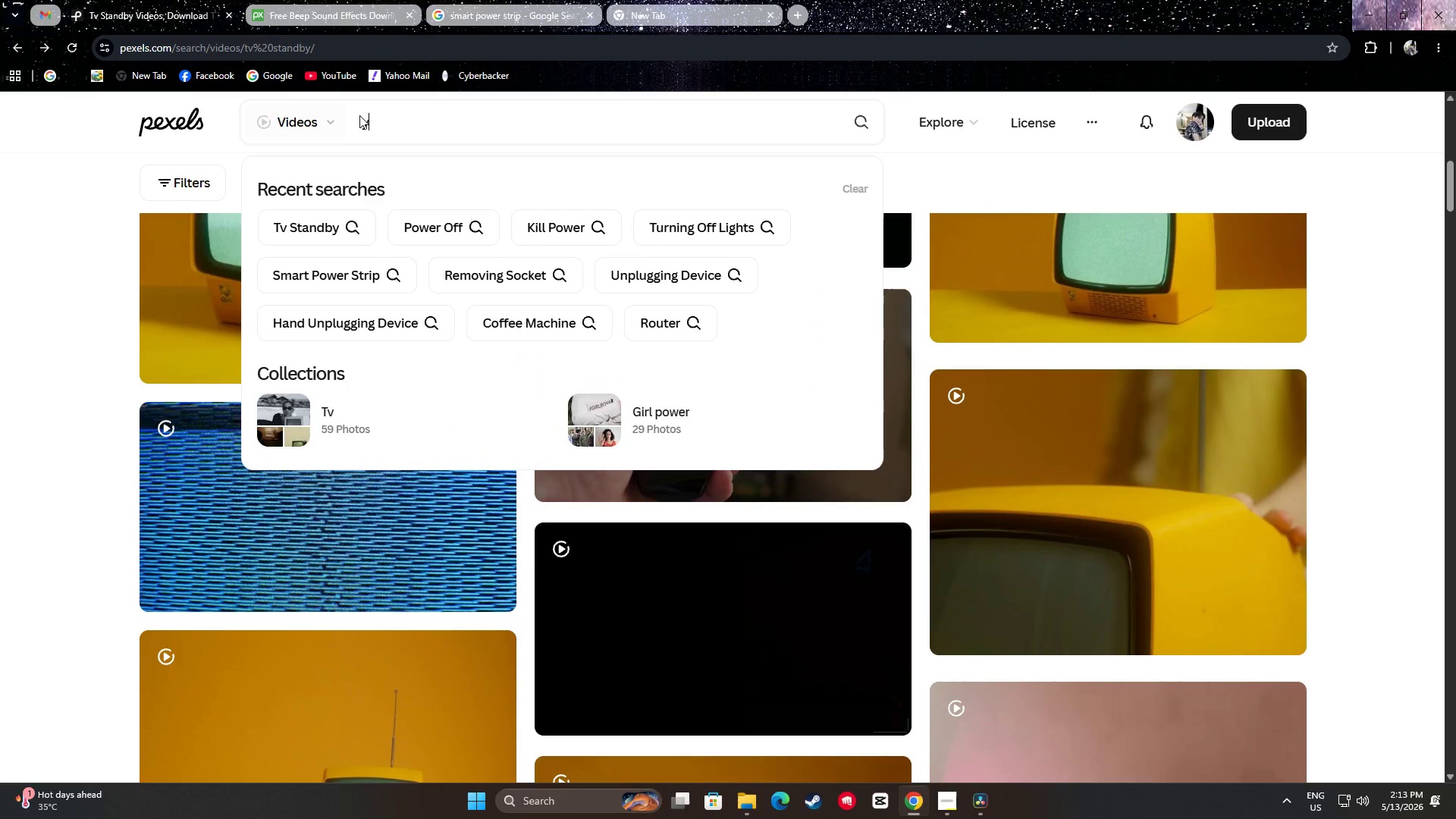 
key(Y)
 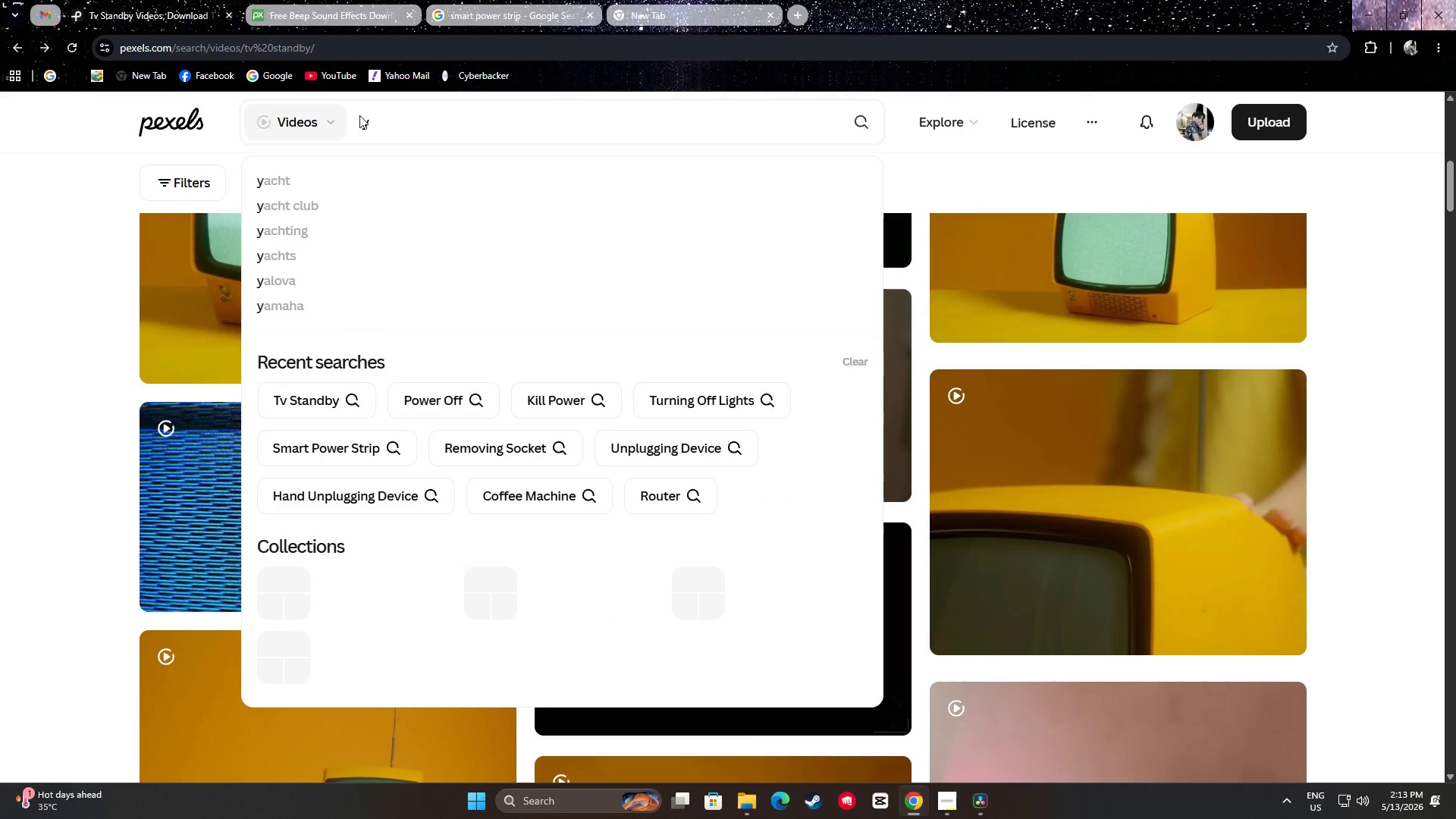 
key(Backspace)
 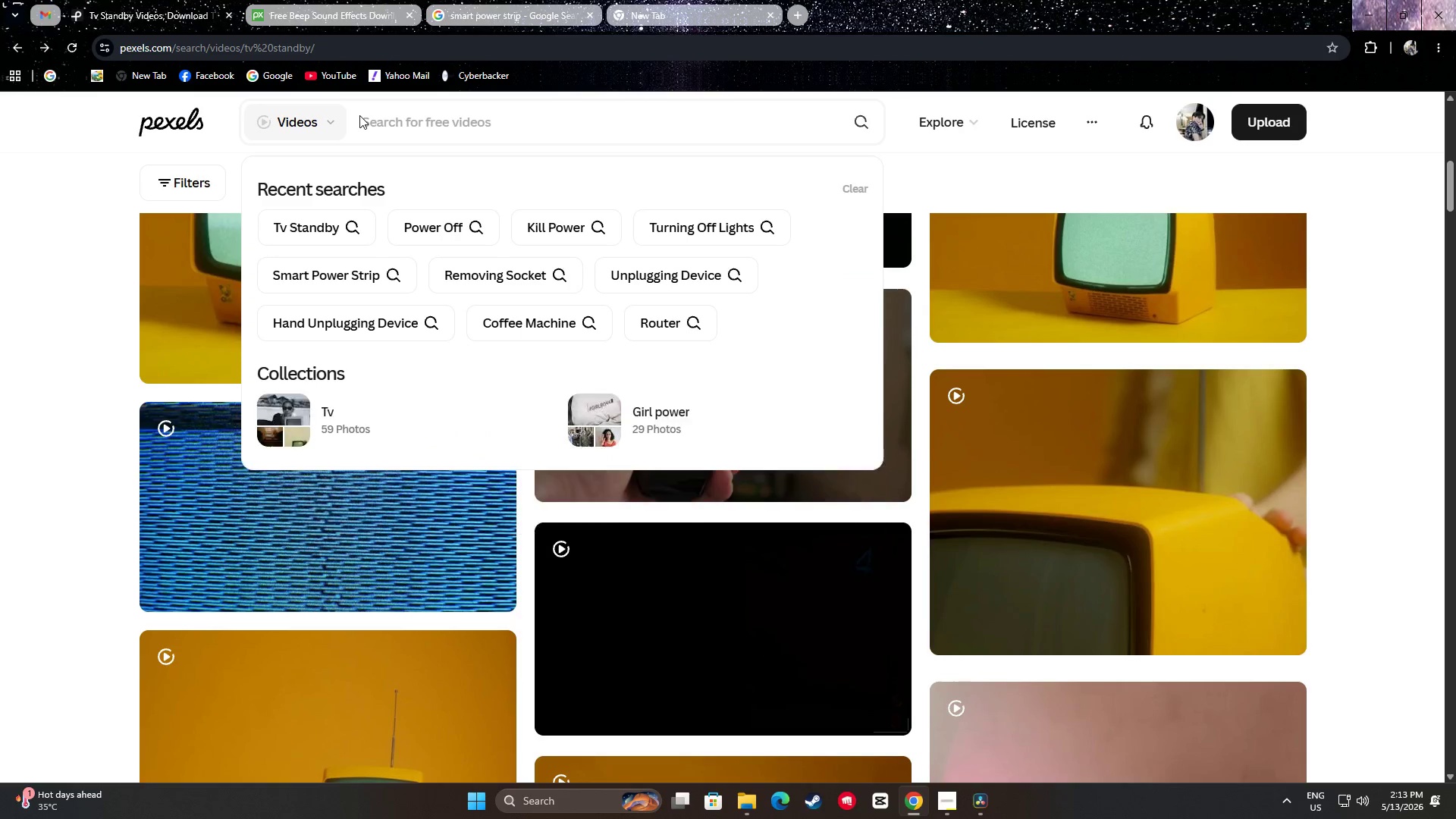 
key(Backspace)
 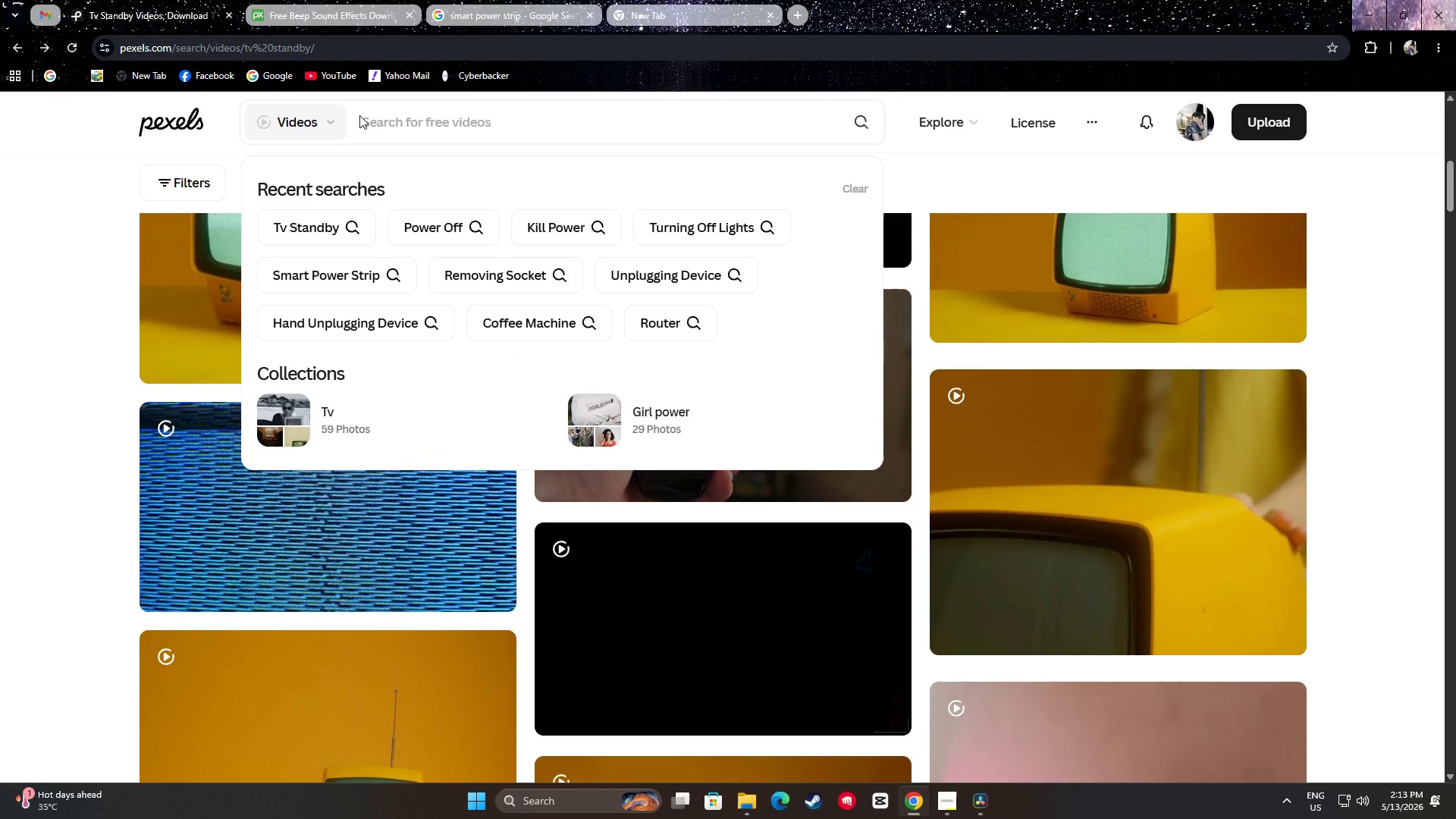 
key(Backspace)
 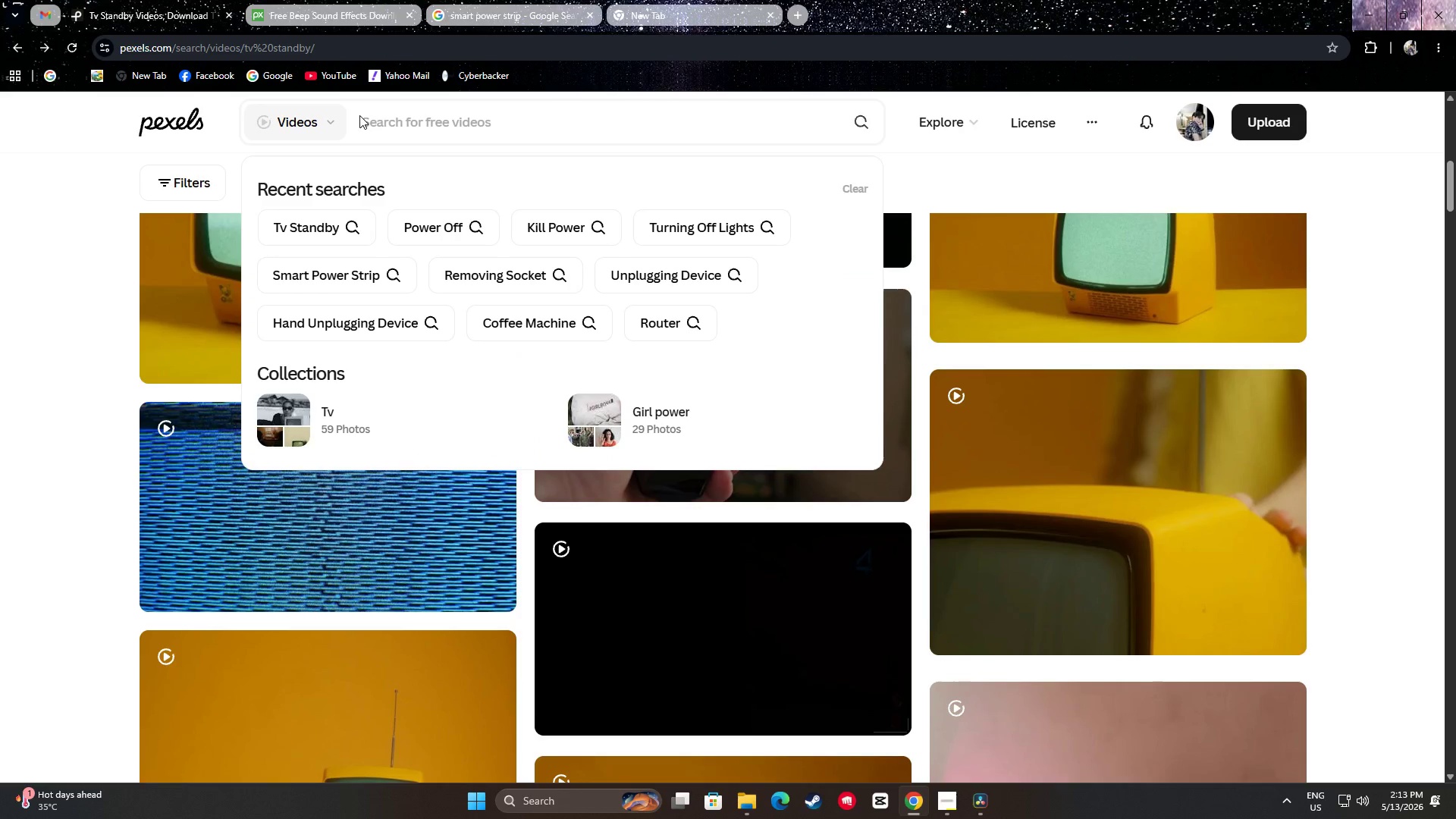 
wait(5.58)
 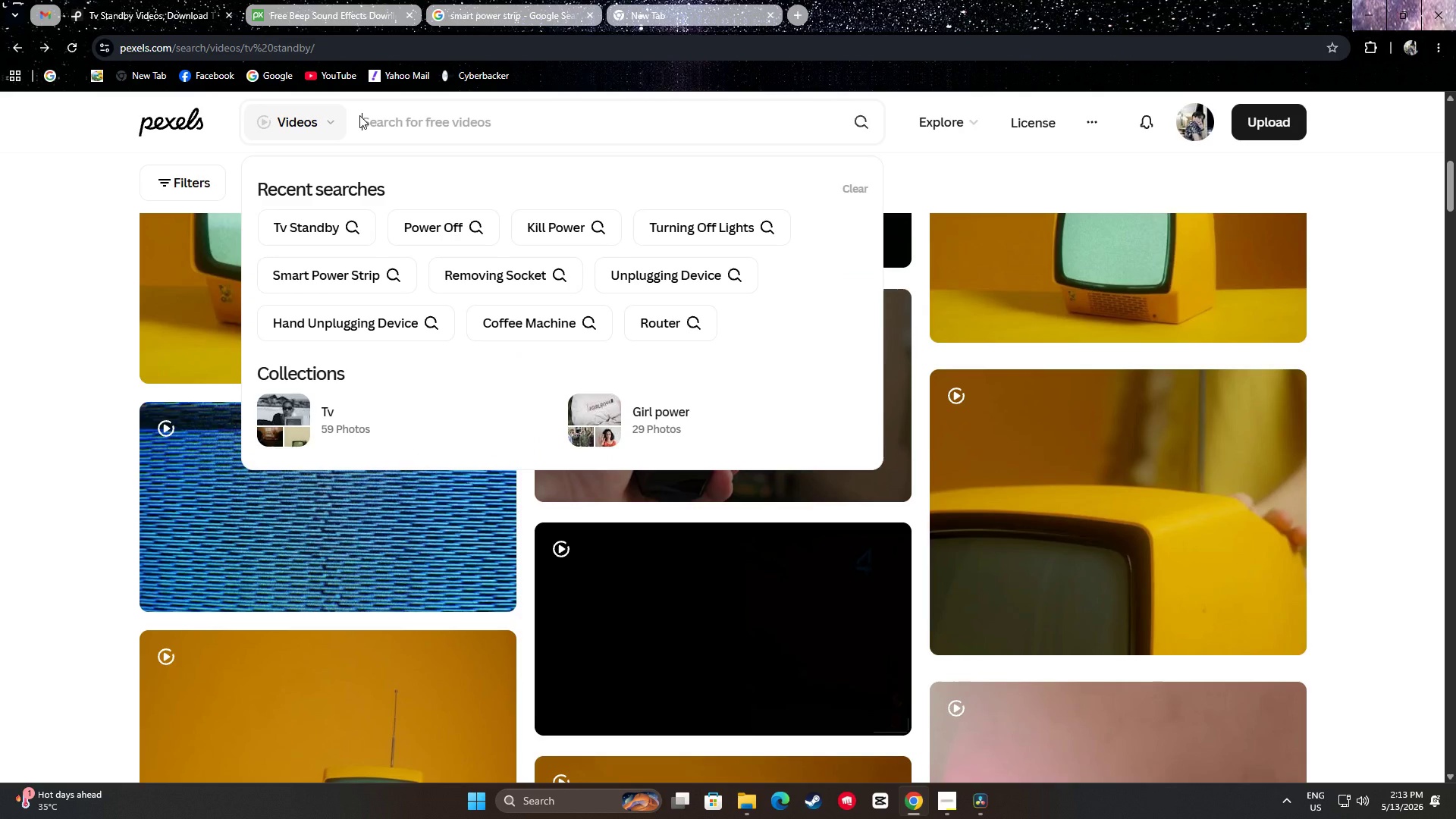 
key(Backspace)
type(traverlet)
key(Backspace)
key(Backspace)
key(Backspace)
key(Backspace)
type(ler)
 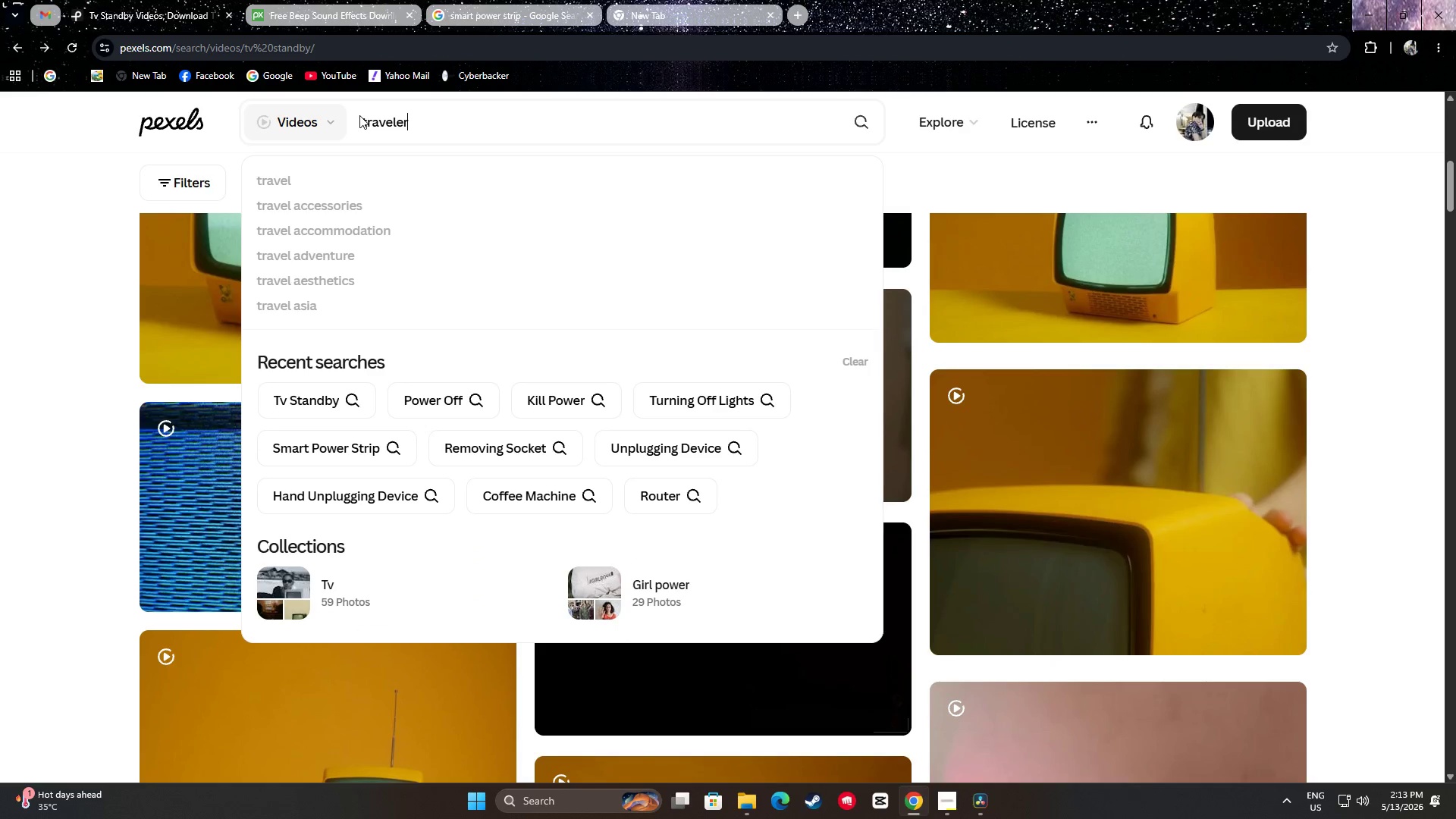 
key(Enter)
 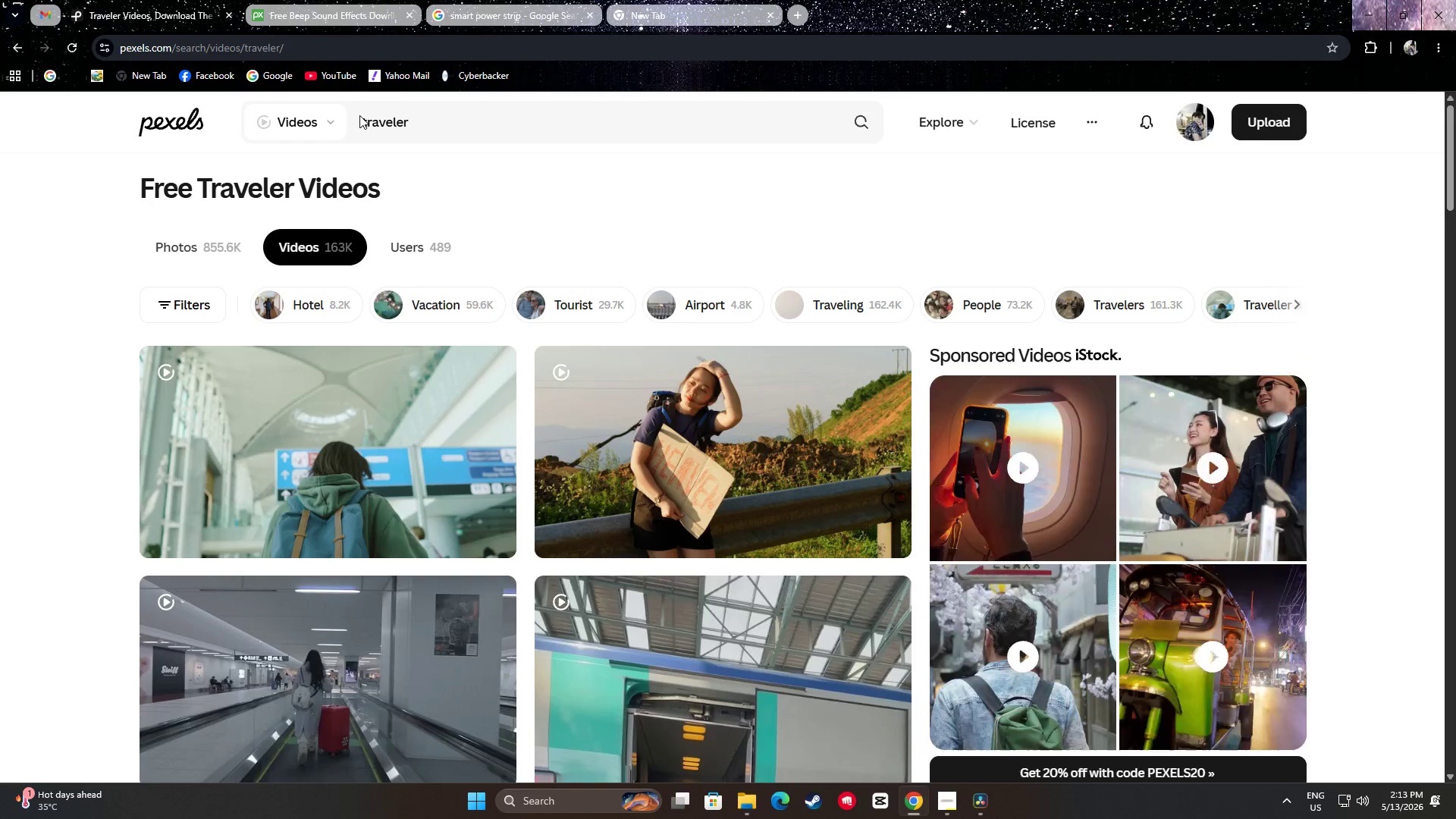 
scroll: coordinate [703, 327], scroll_direction: down, amount: 18.0
 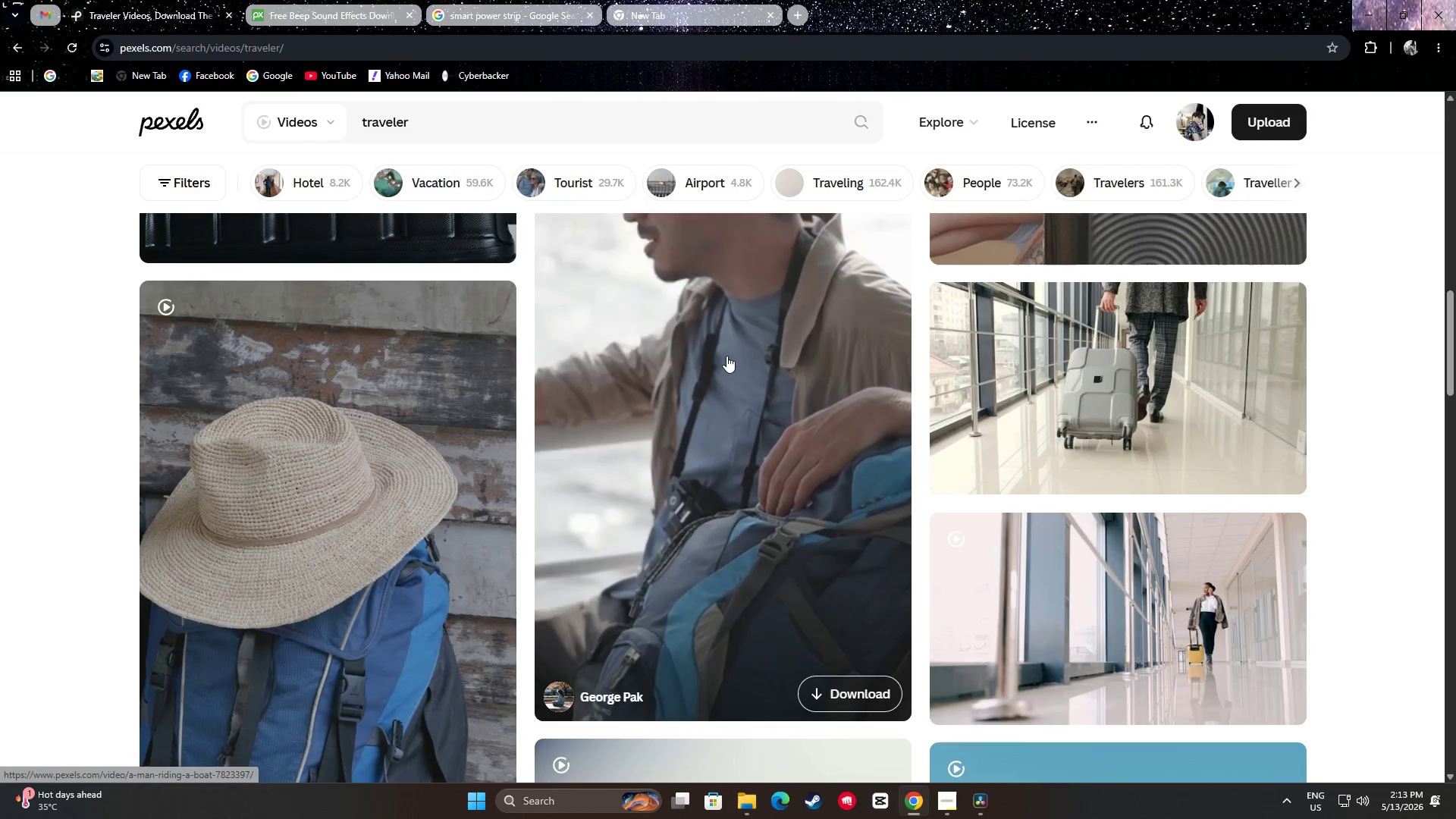 
scroll: coordinate [722, 353], scroll_direction: up, amount: 2.0
 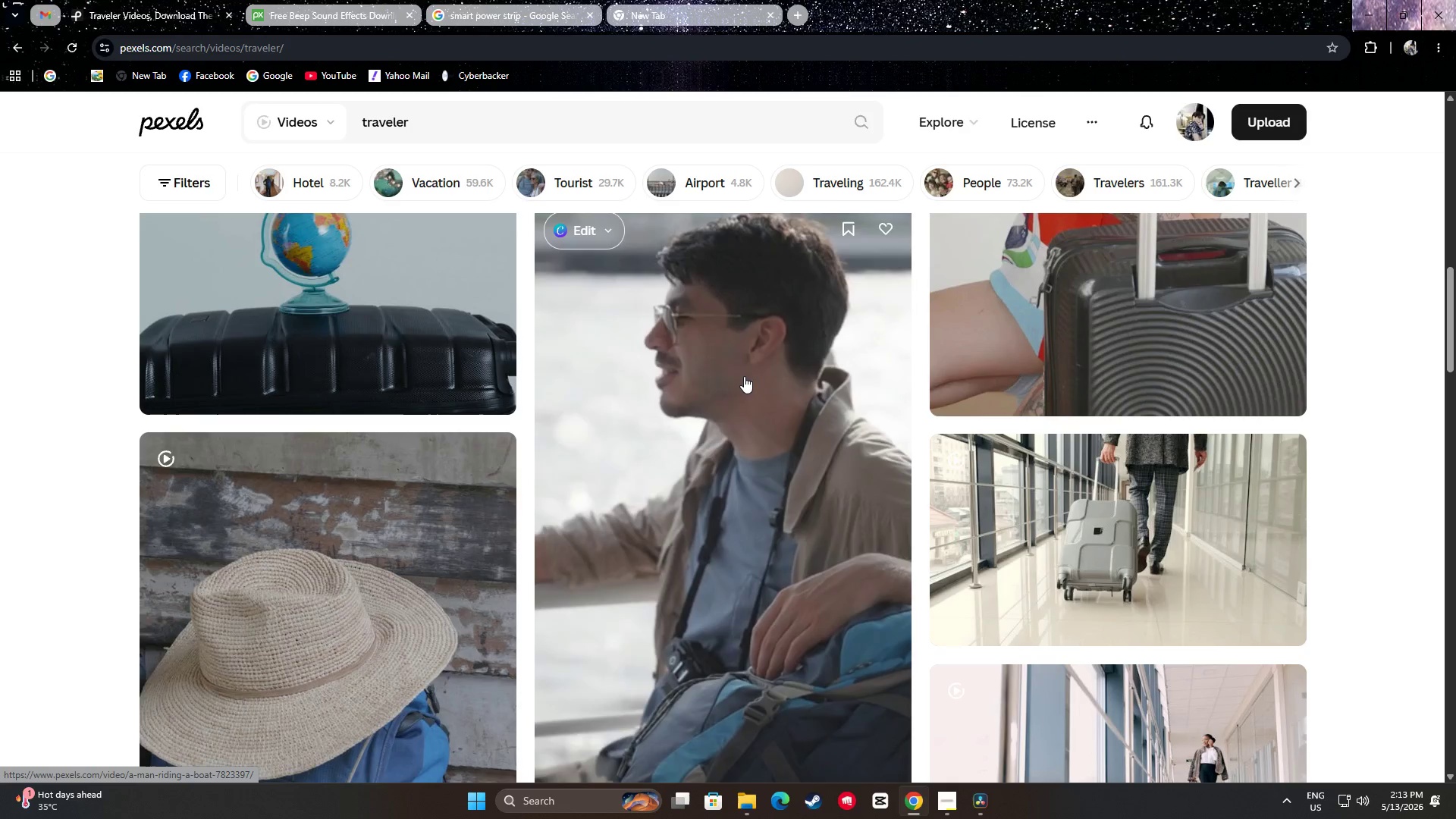 
scroll: coordinate [745, 375], scroll_direction: down, amount: 4.0
 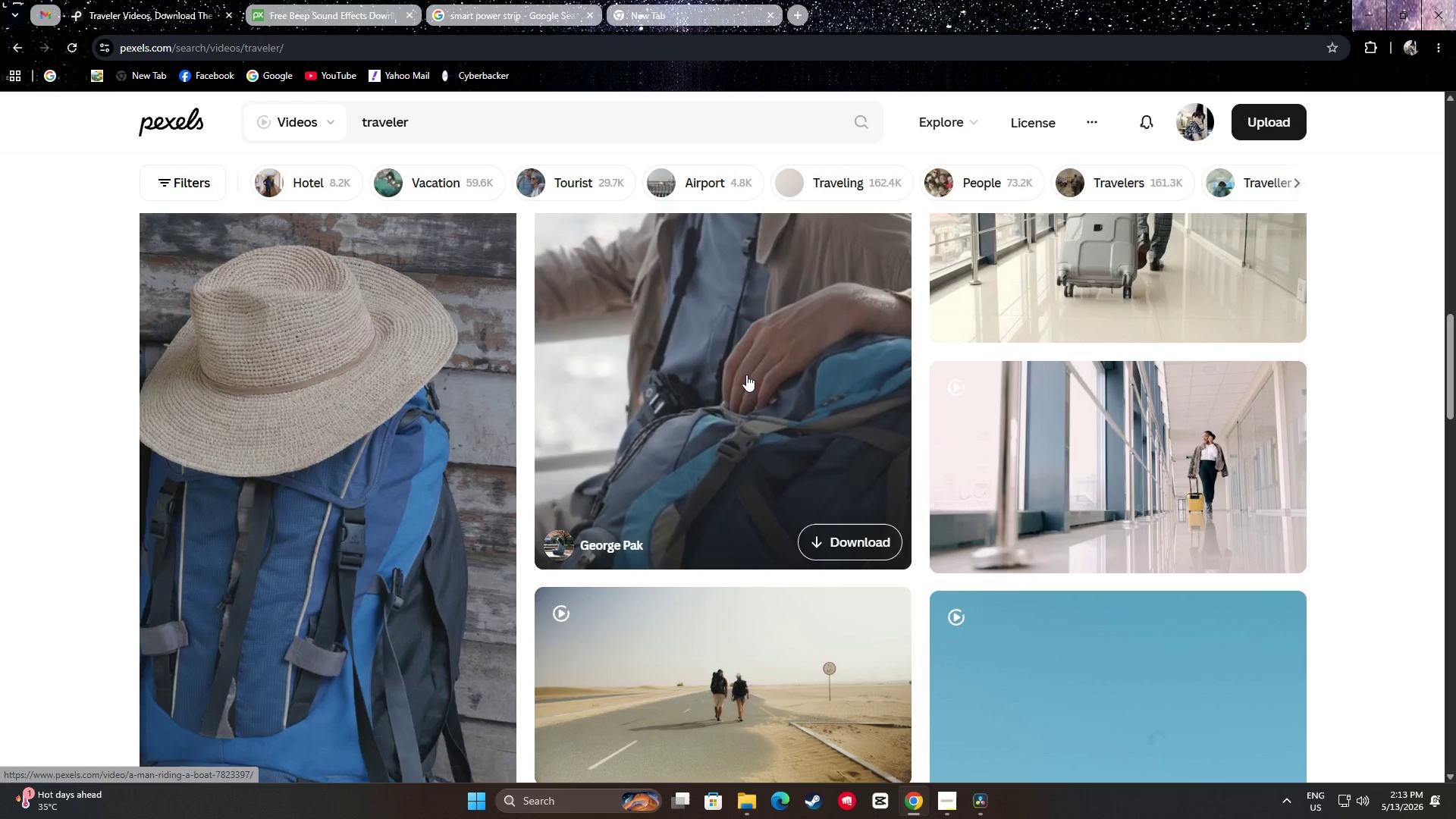 
scroll: coordinate [760, 370], scroll_direction: none, amount: 0.0
 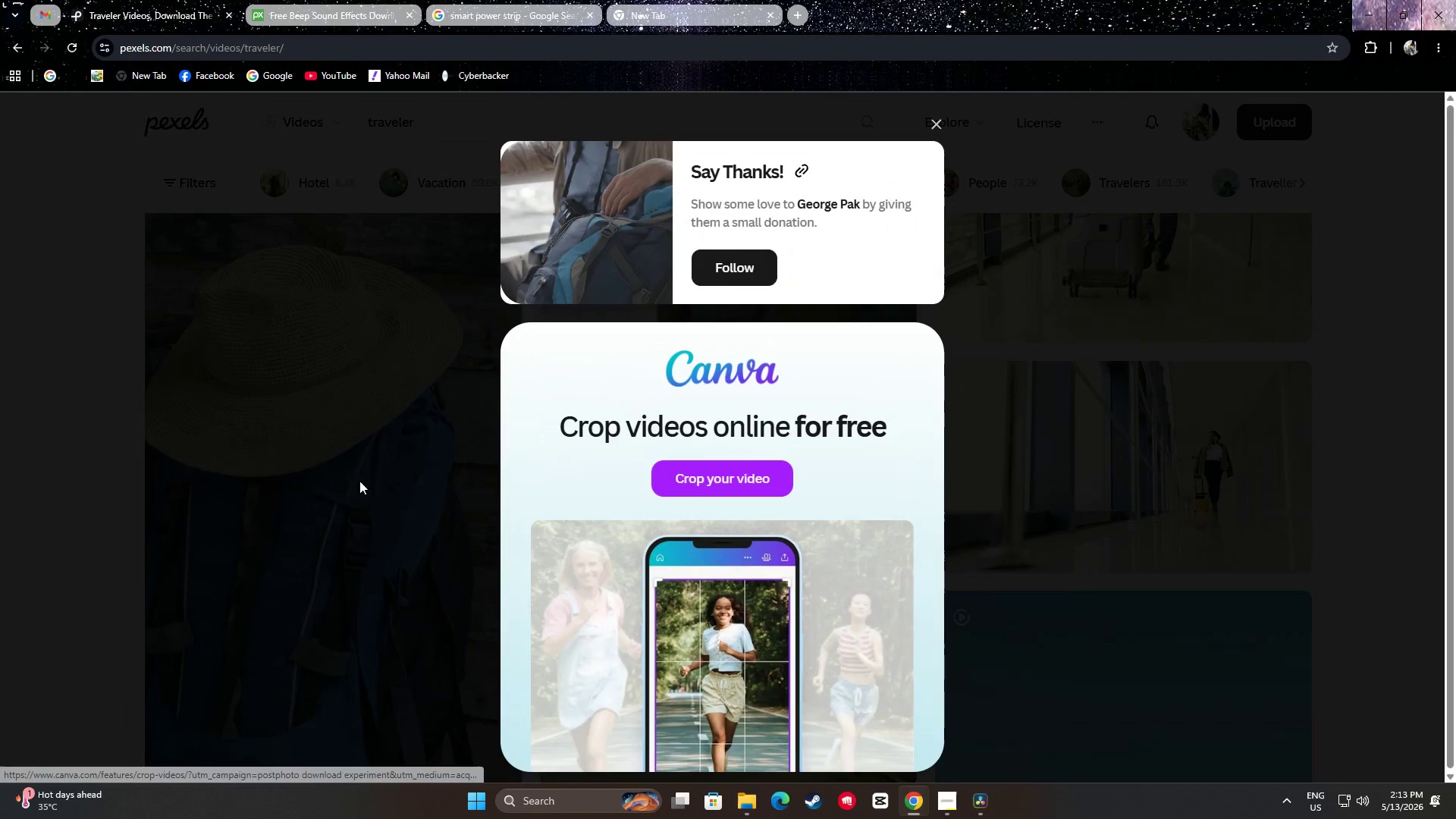 
left_click([104, 381])
 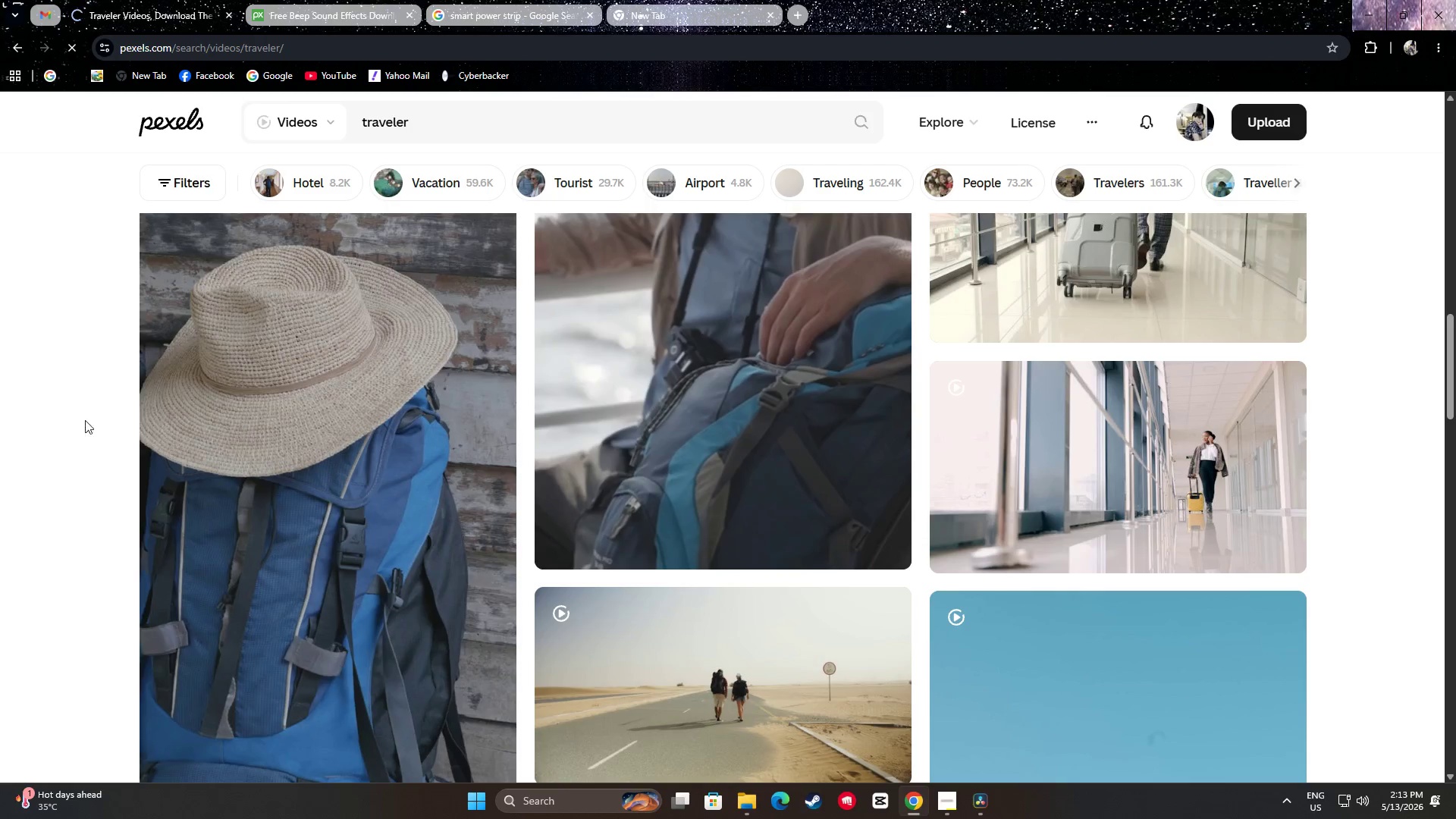 
scroll: coordinate [85, 404], scroll_direction: down, amount: 5.0
 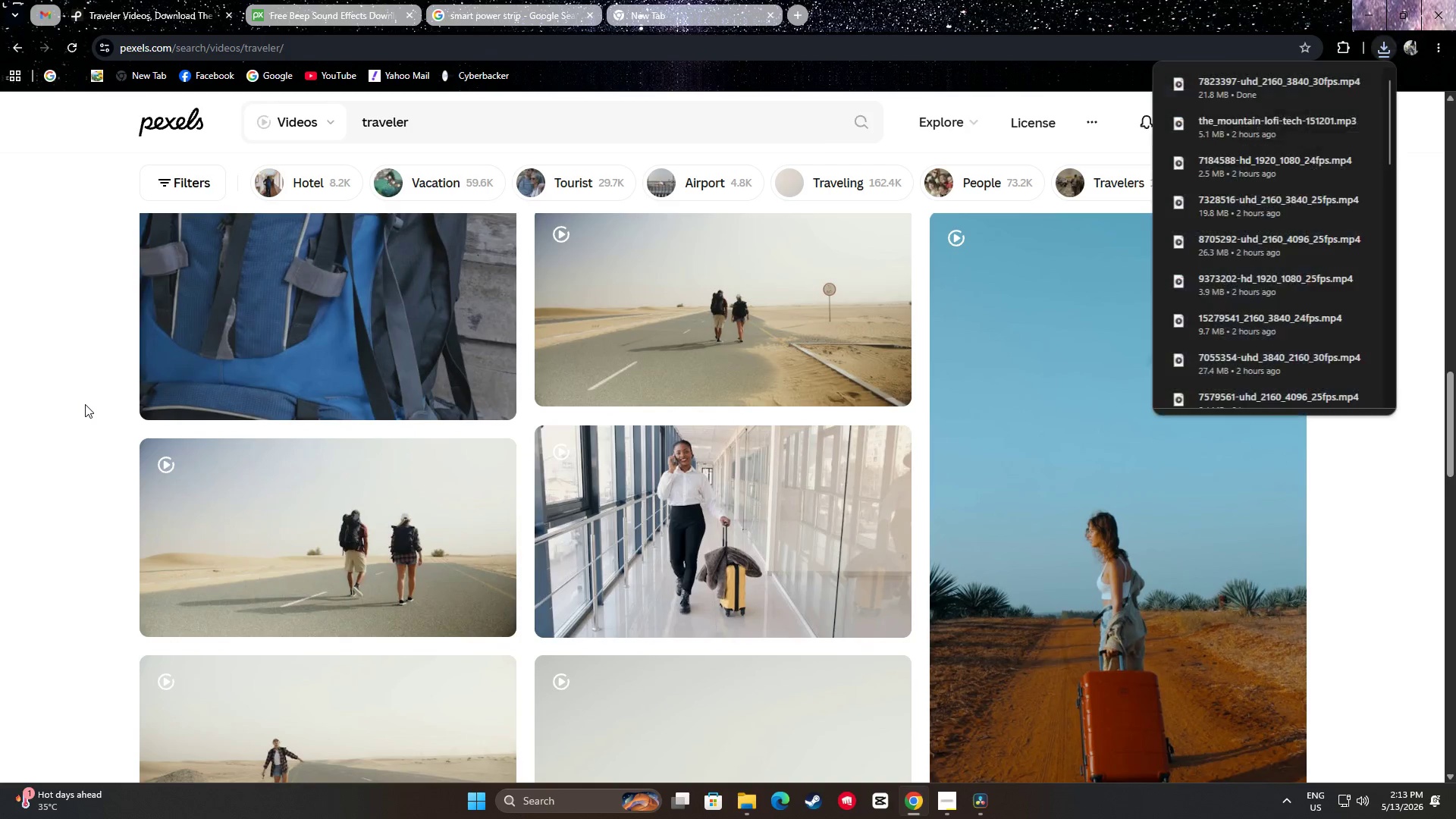 
left_click([87, 404])
 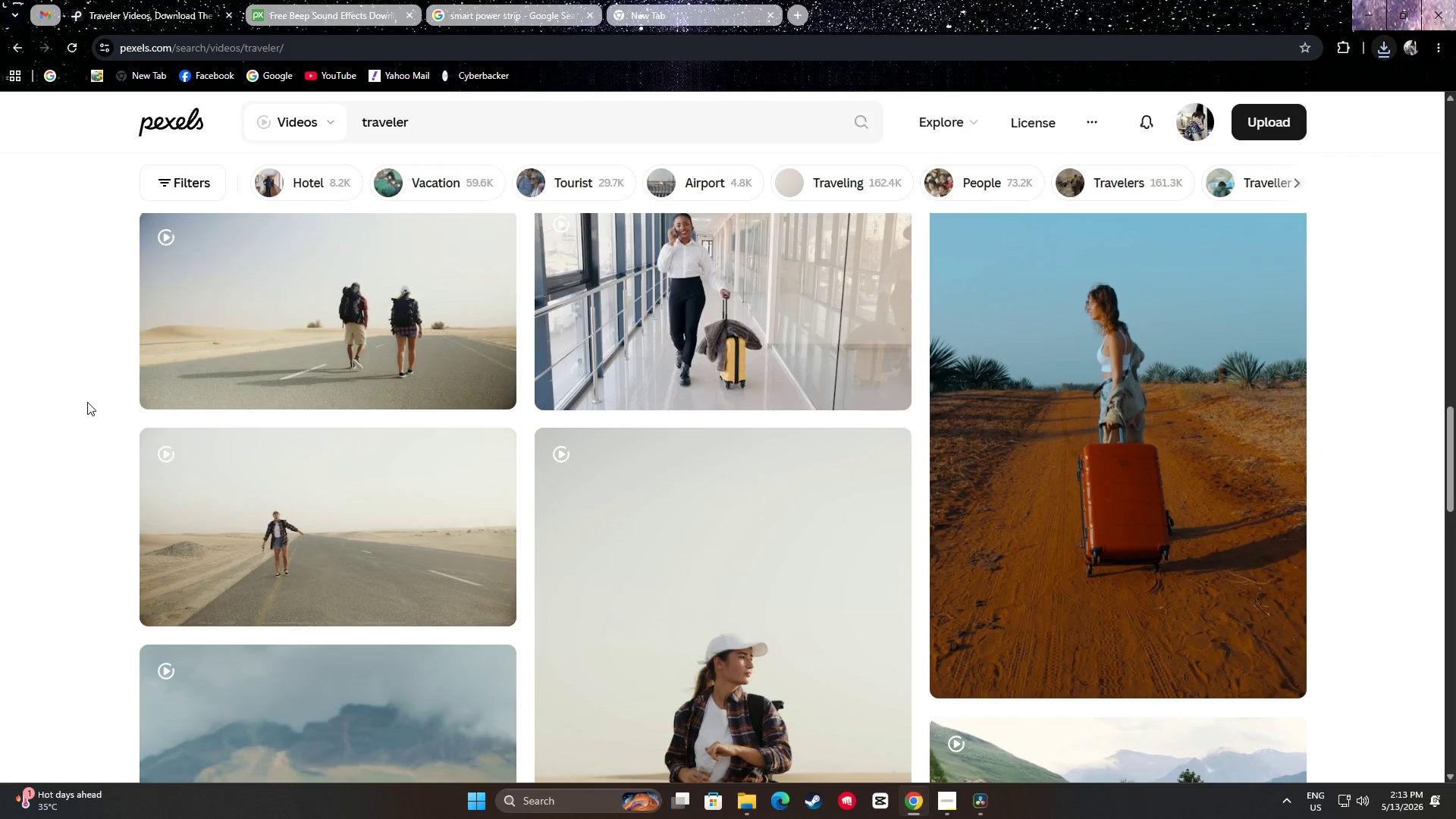 
scroll: coordinate [85, 400], scroll_direction: down, amount: 11.0
 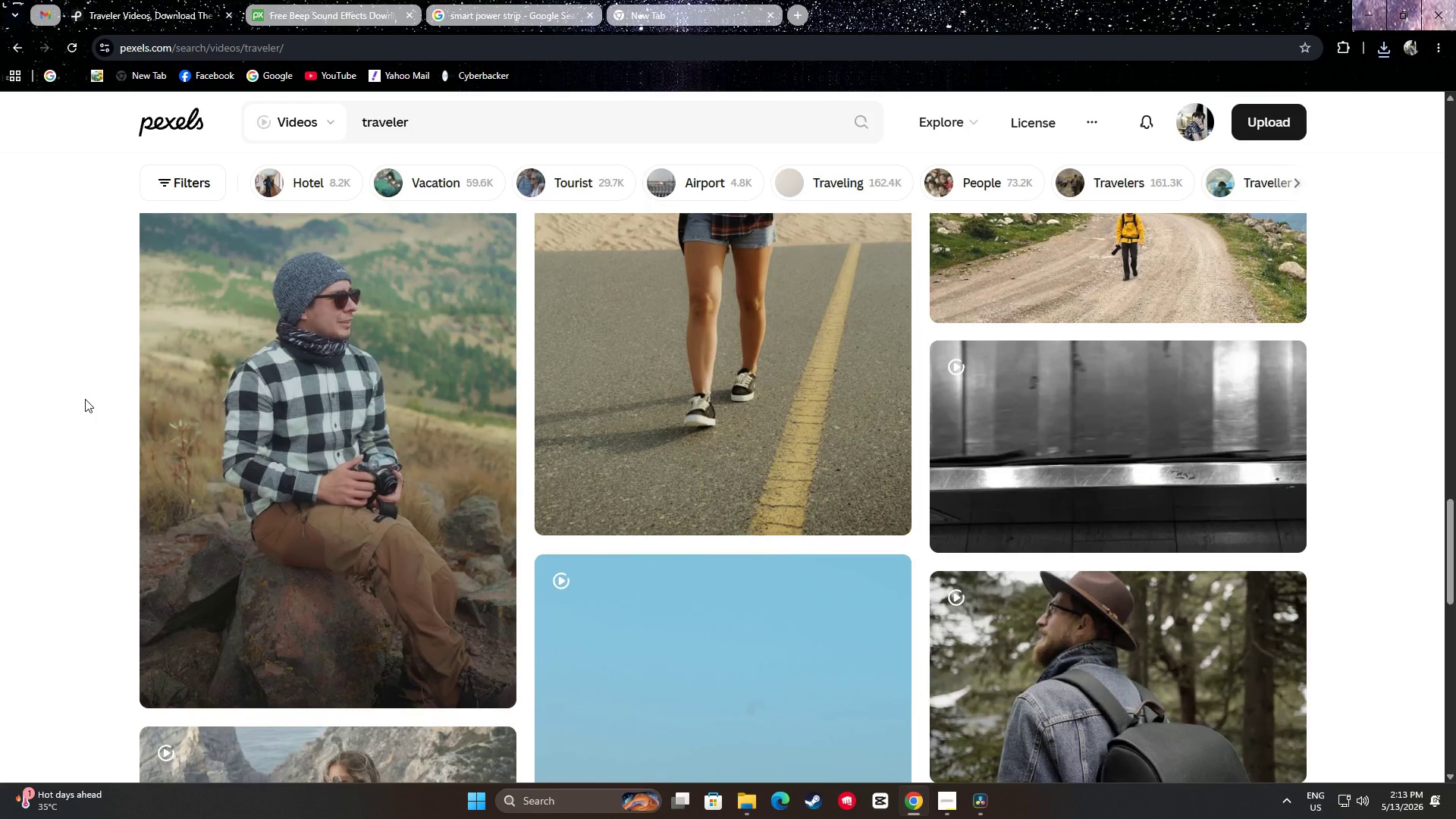 
scroll: coordinate [85, 399], scroll_direction: up, amount: 2.0
 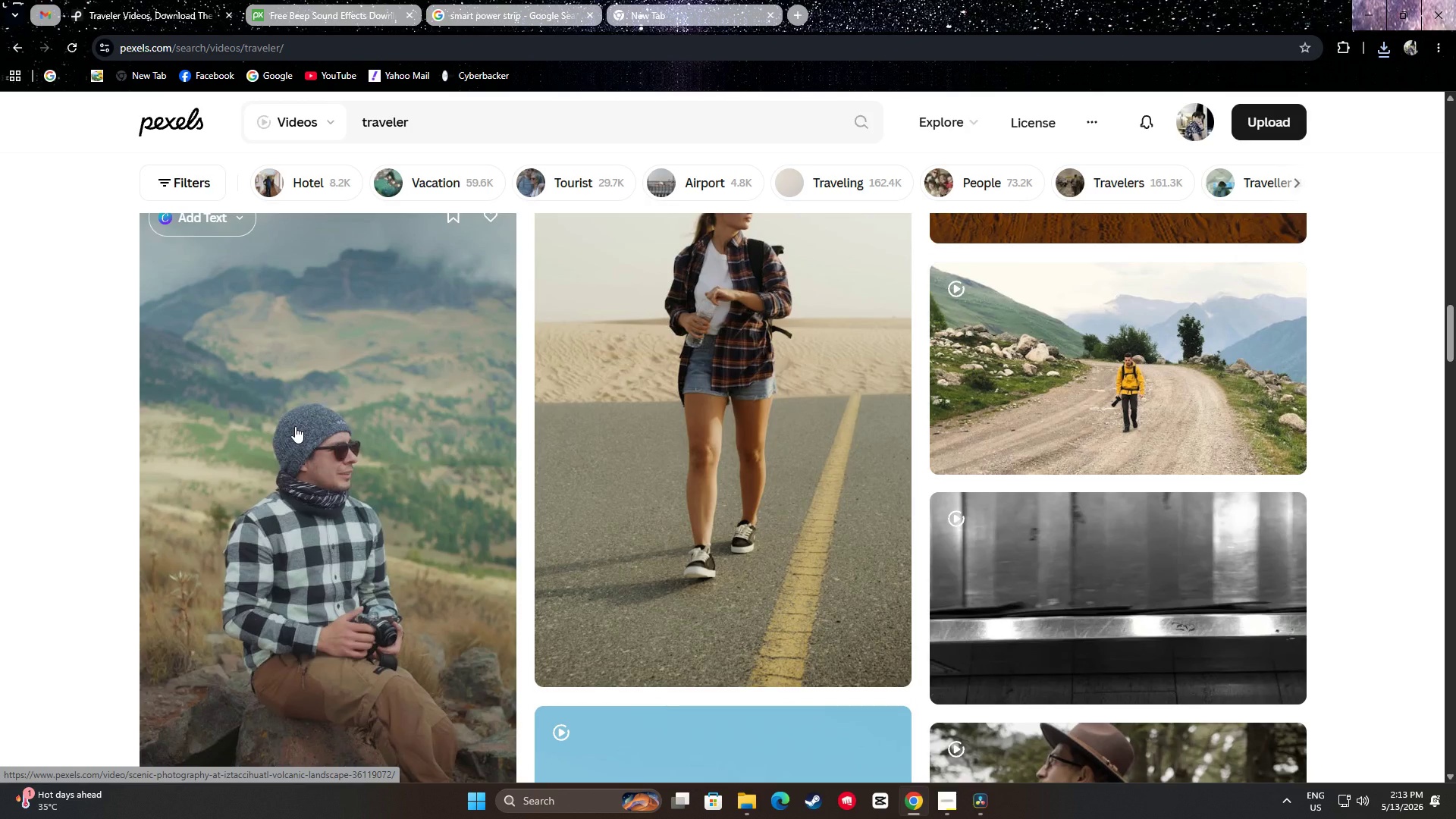 
scroll: coordinate [215, 313], scroll_direction: down, amount: 8.0
 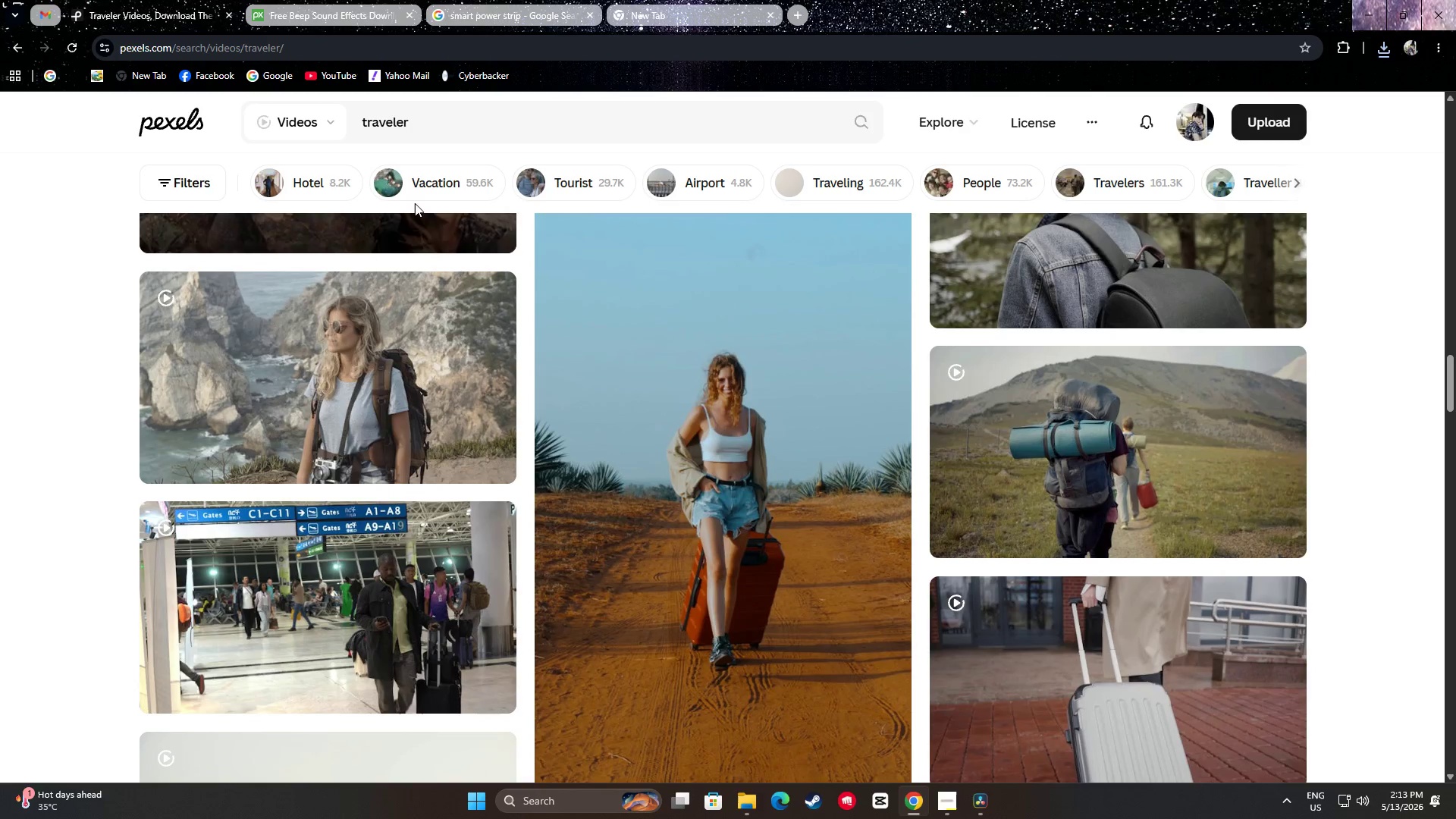 
left_click([445, 126])
 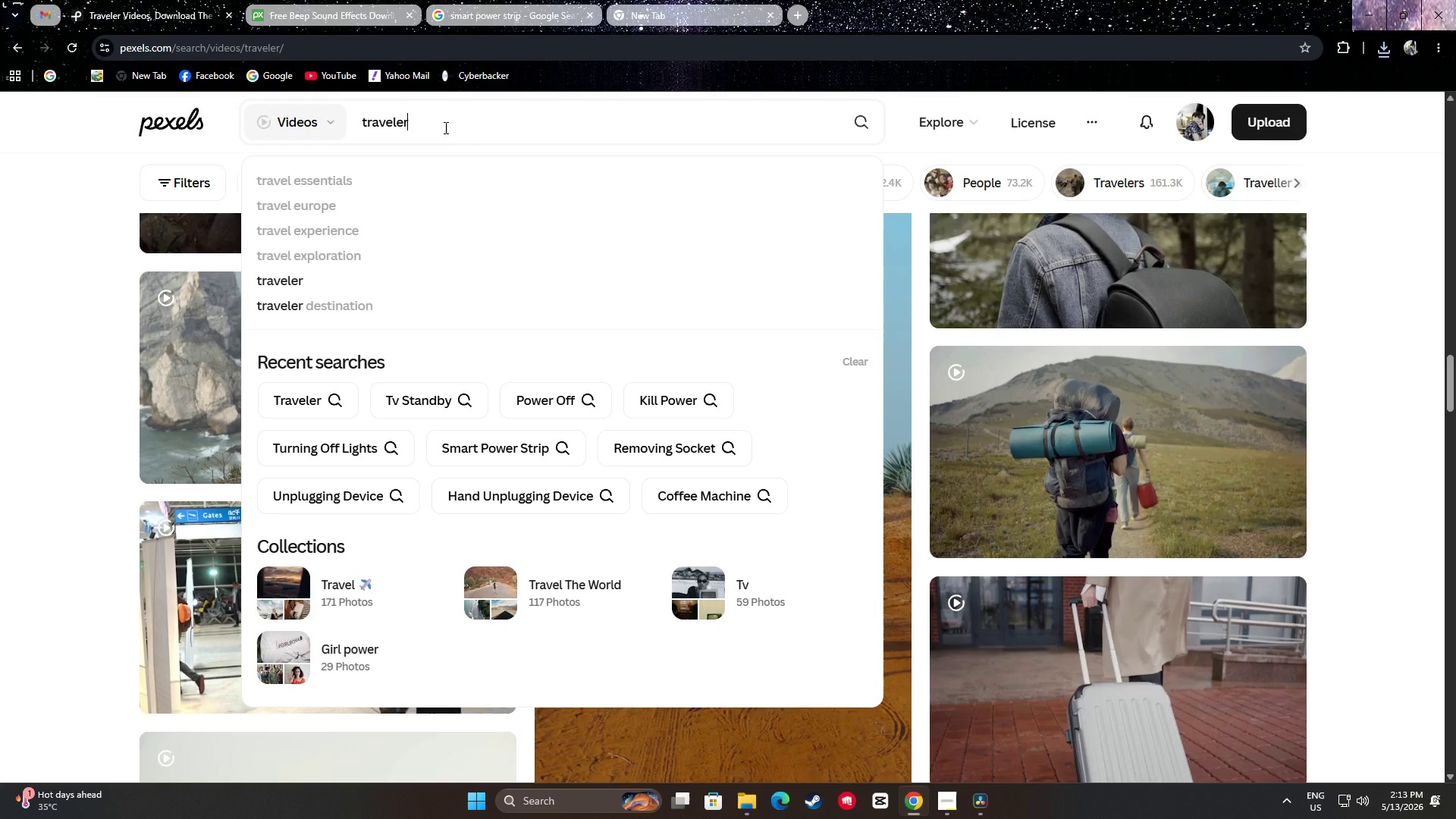 
left_click_drag(start_coordinate=[450, 131], to_coordinate=[356, 127])
 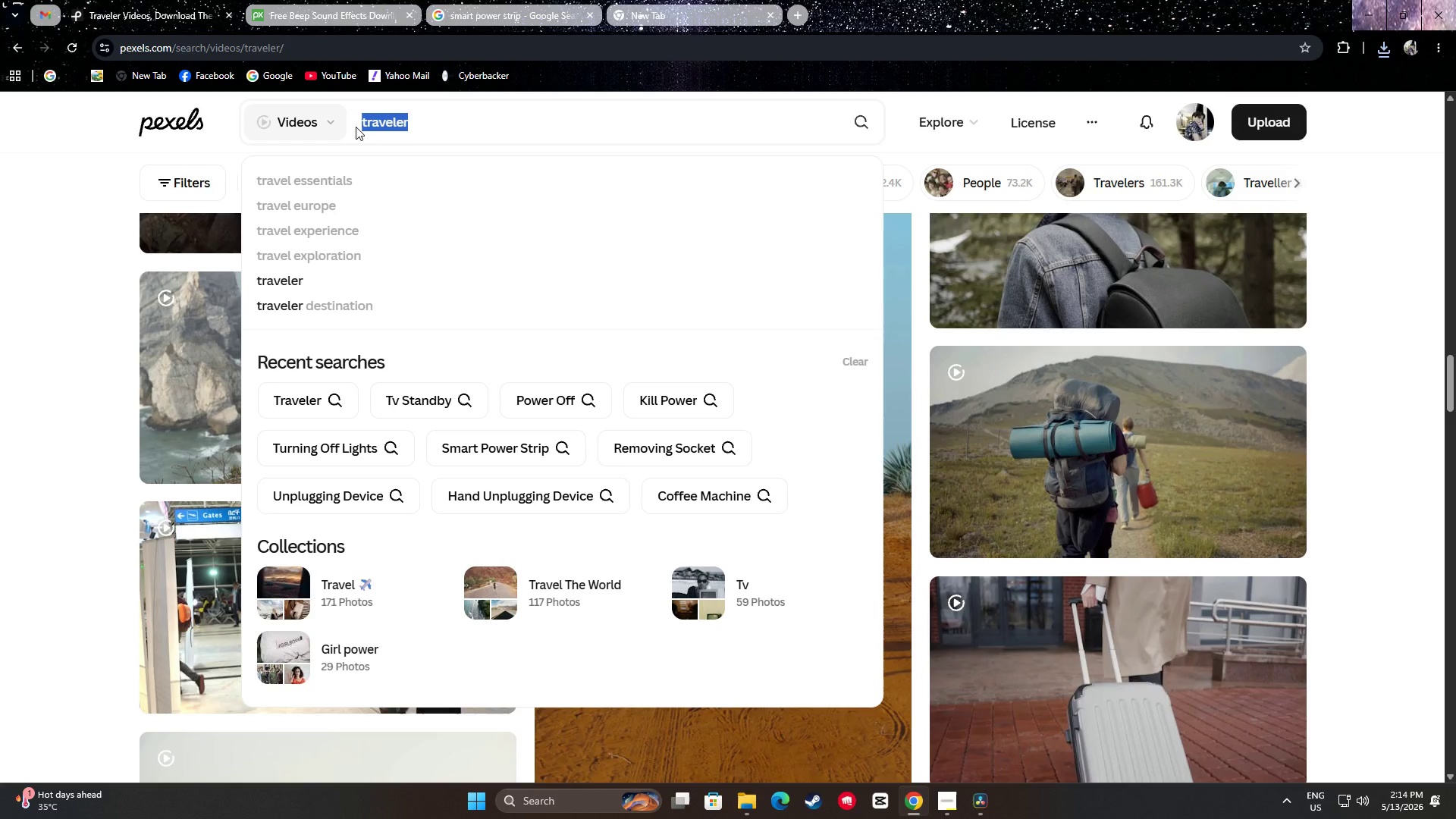 
key(ArrowRight)
 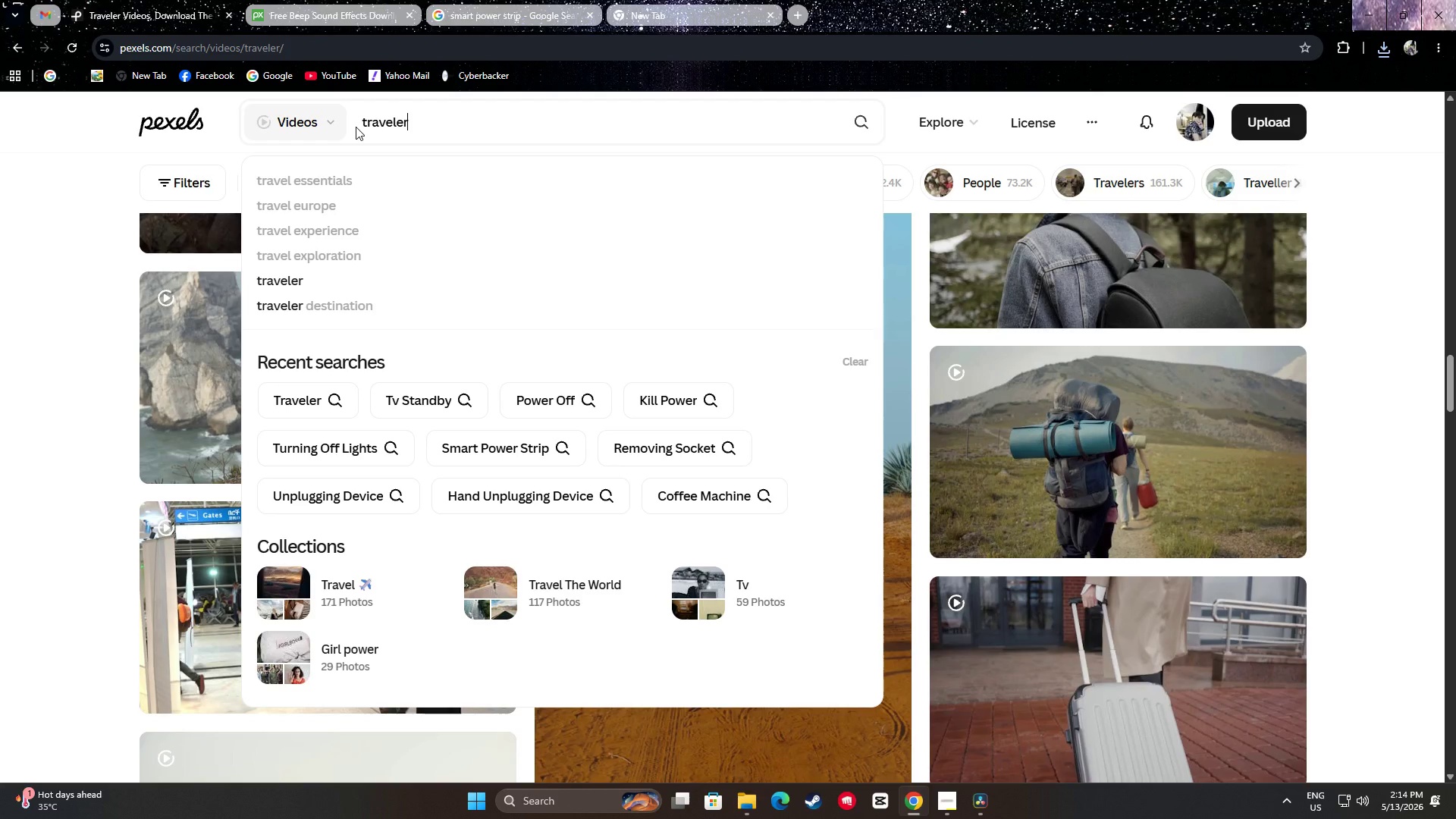 
type( sitting)
 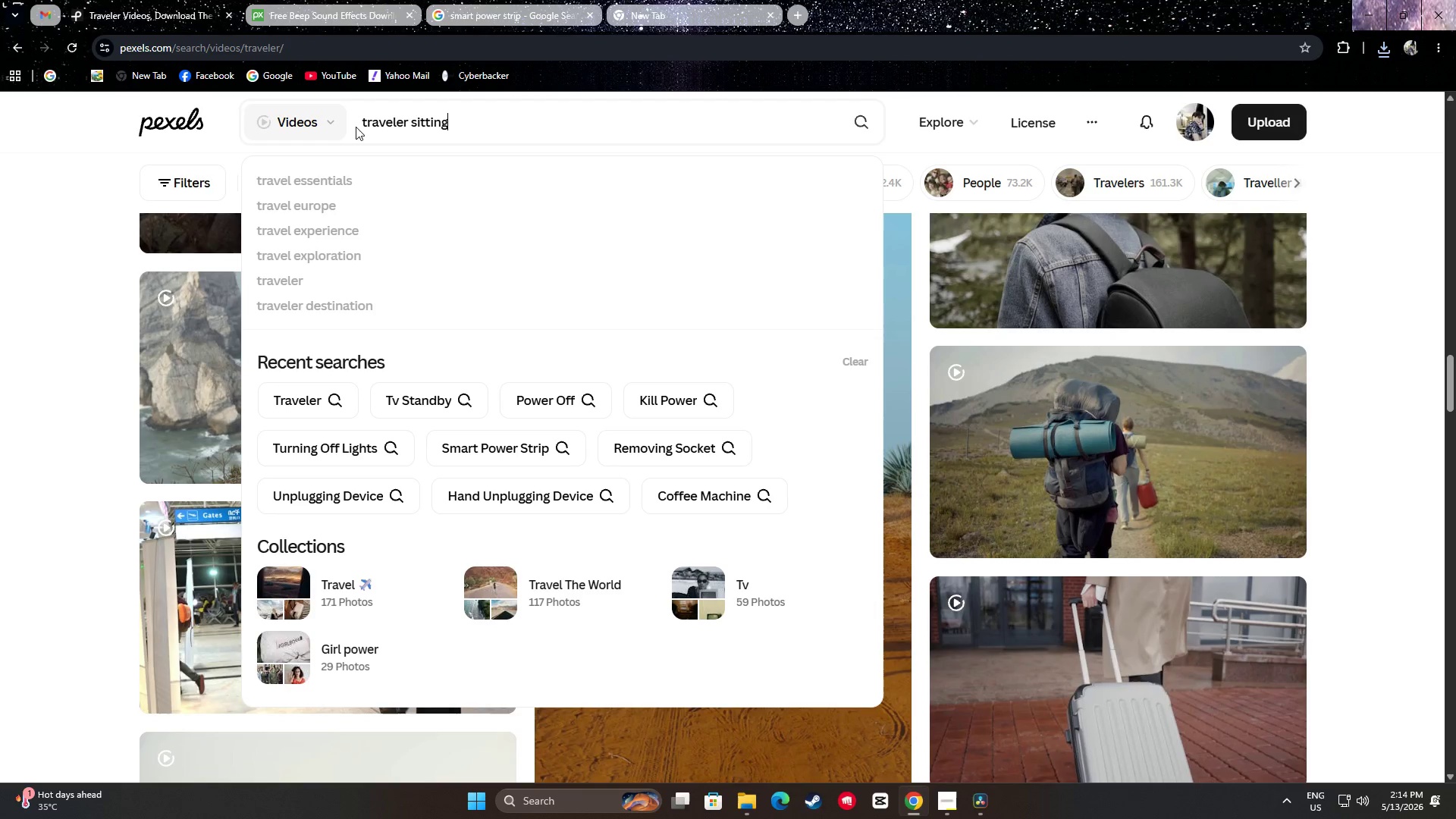 
key(Enter)
 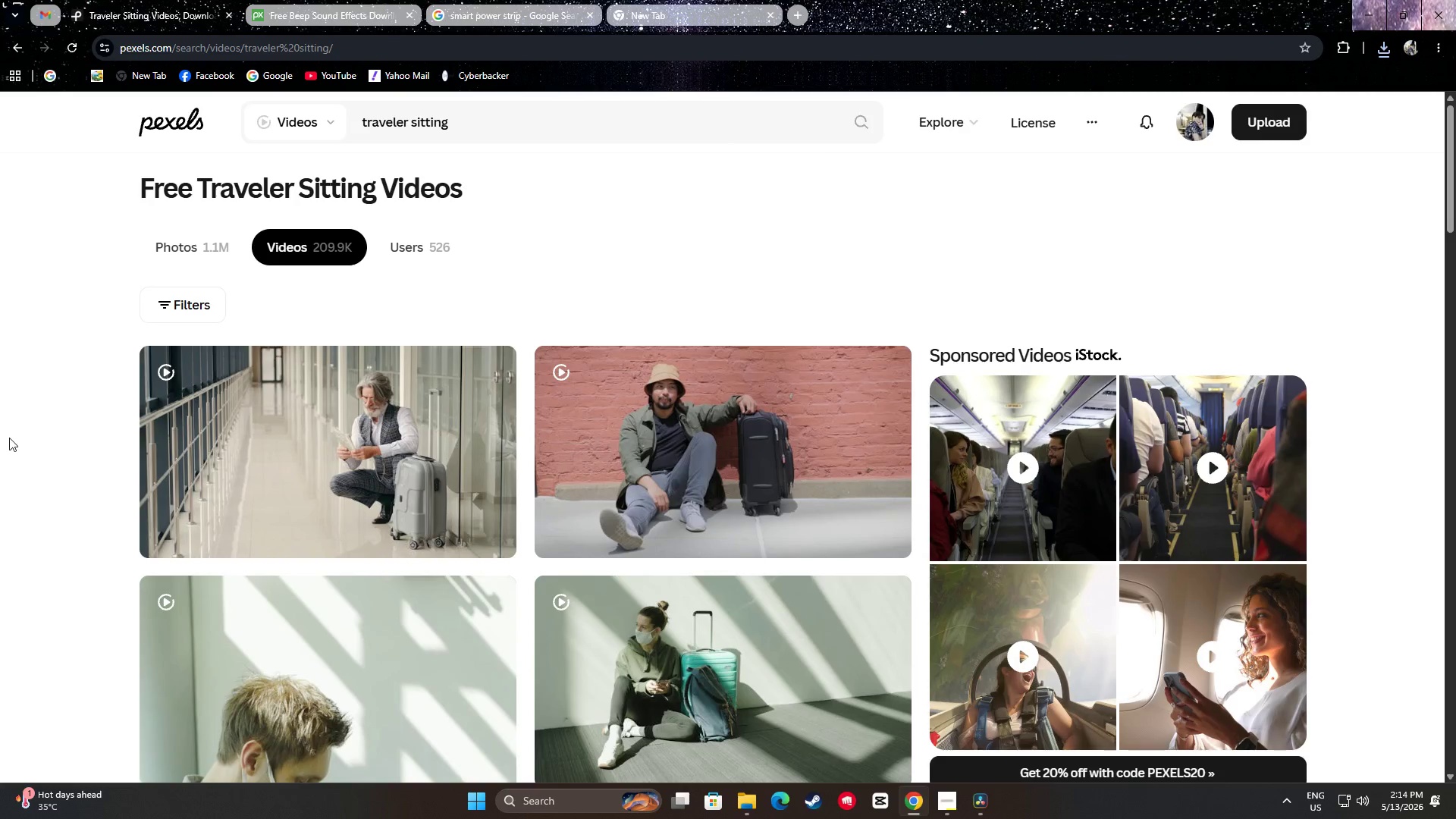 
scroll: coordinate [16, 410], scroll_direction: down, amount: 8.0
 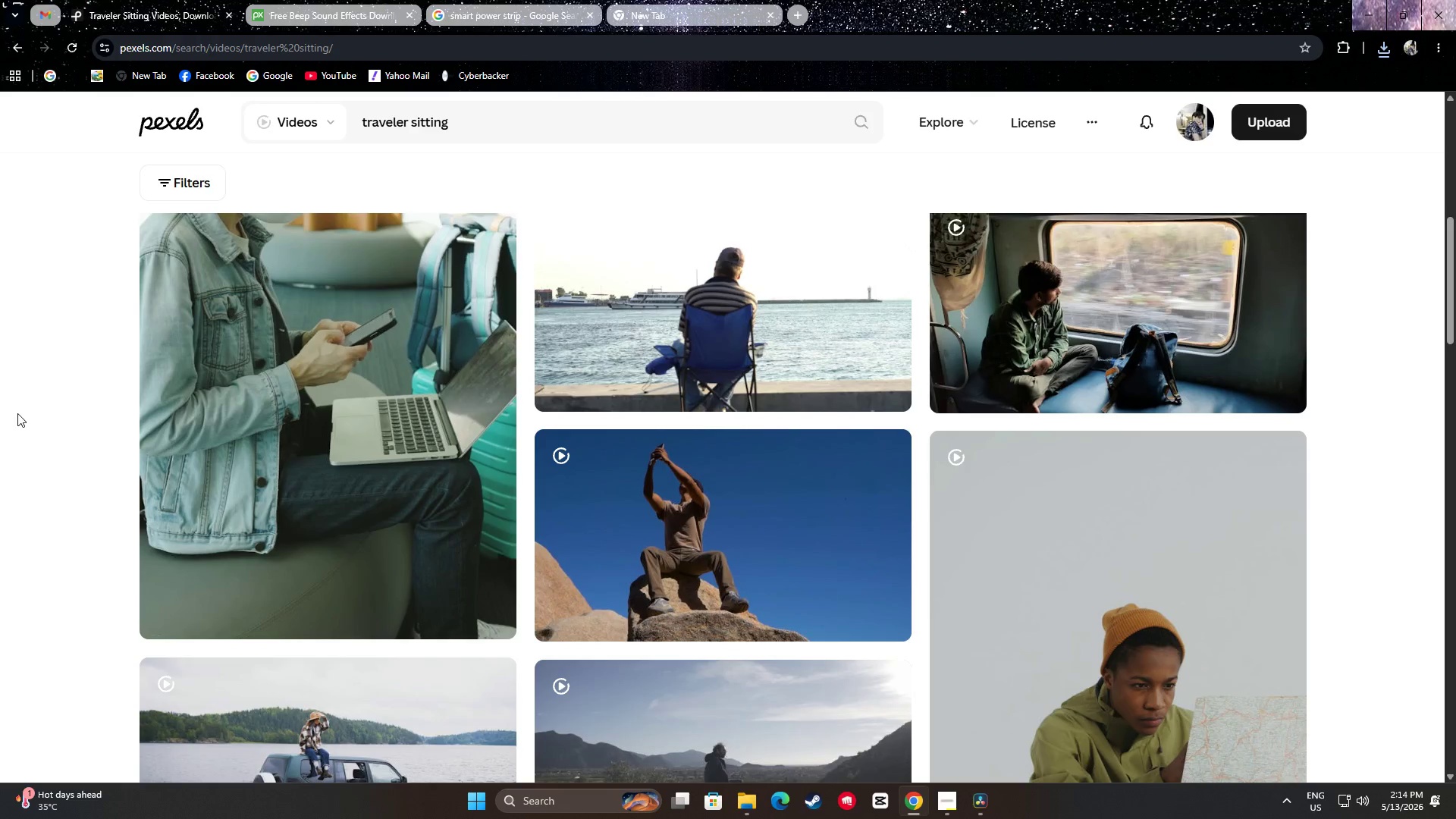 
scroll: coordinate [18, 409], scroll_direction: up, amount: 5.0
 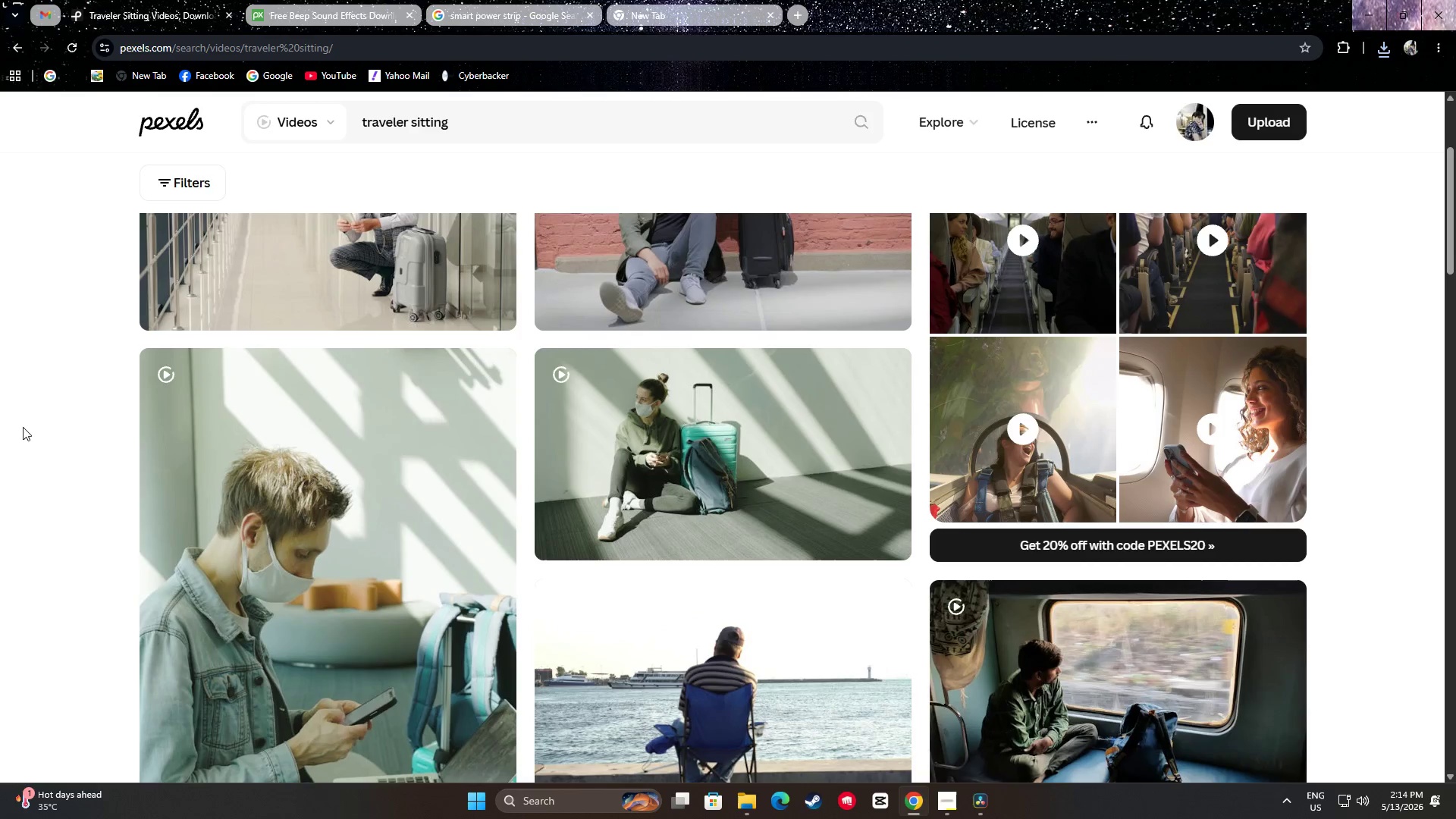 
scroll: coordinate [378, 526], scroll_direction: down, amount: 5.0
 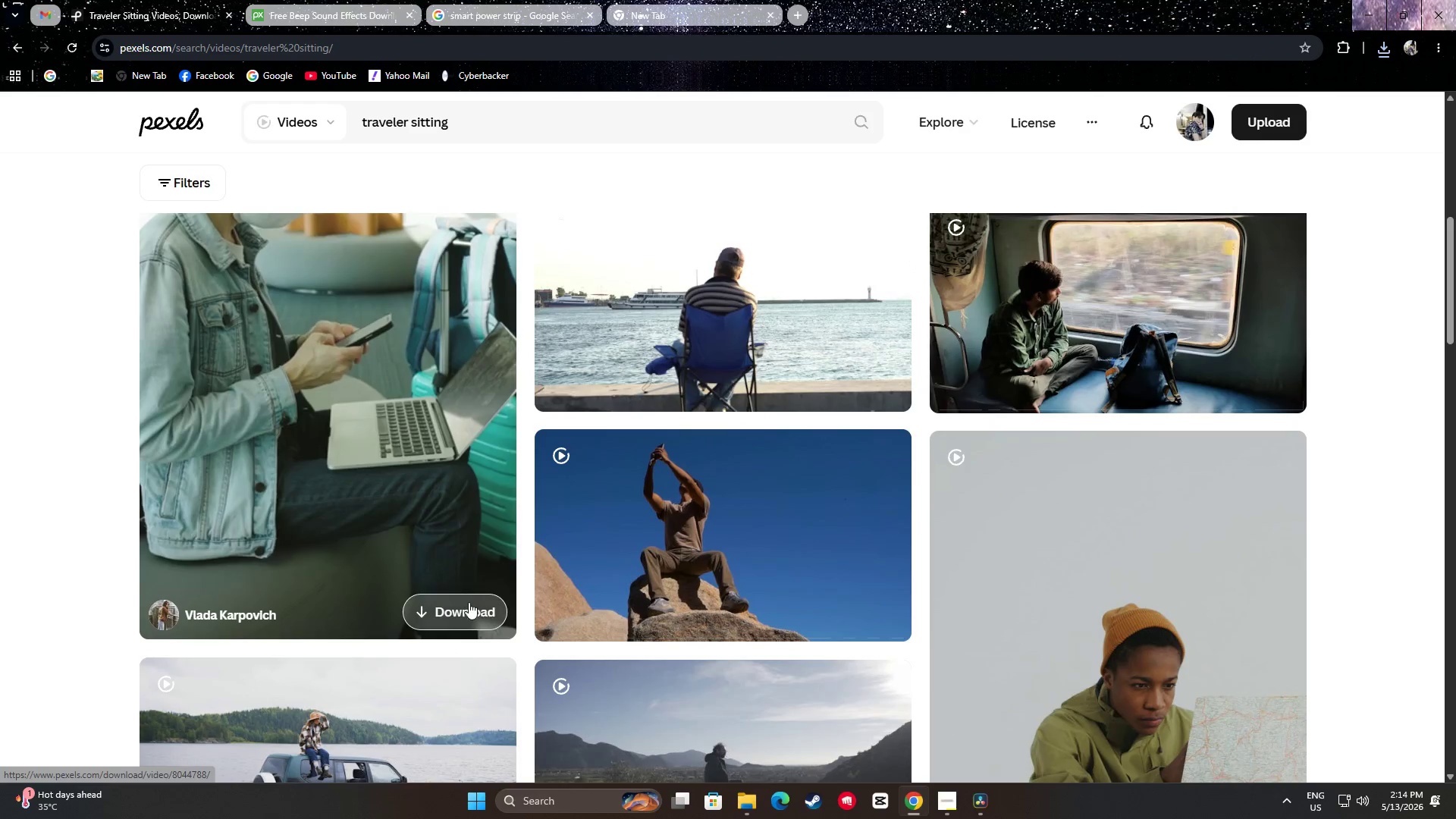 
left_click([468, 607])
 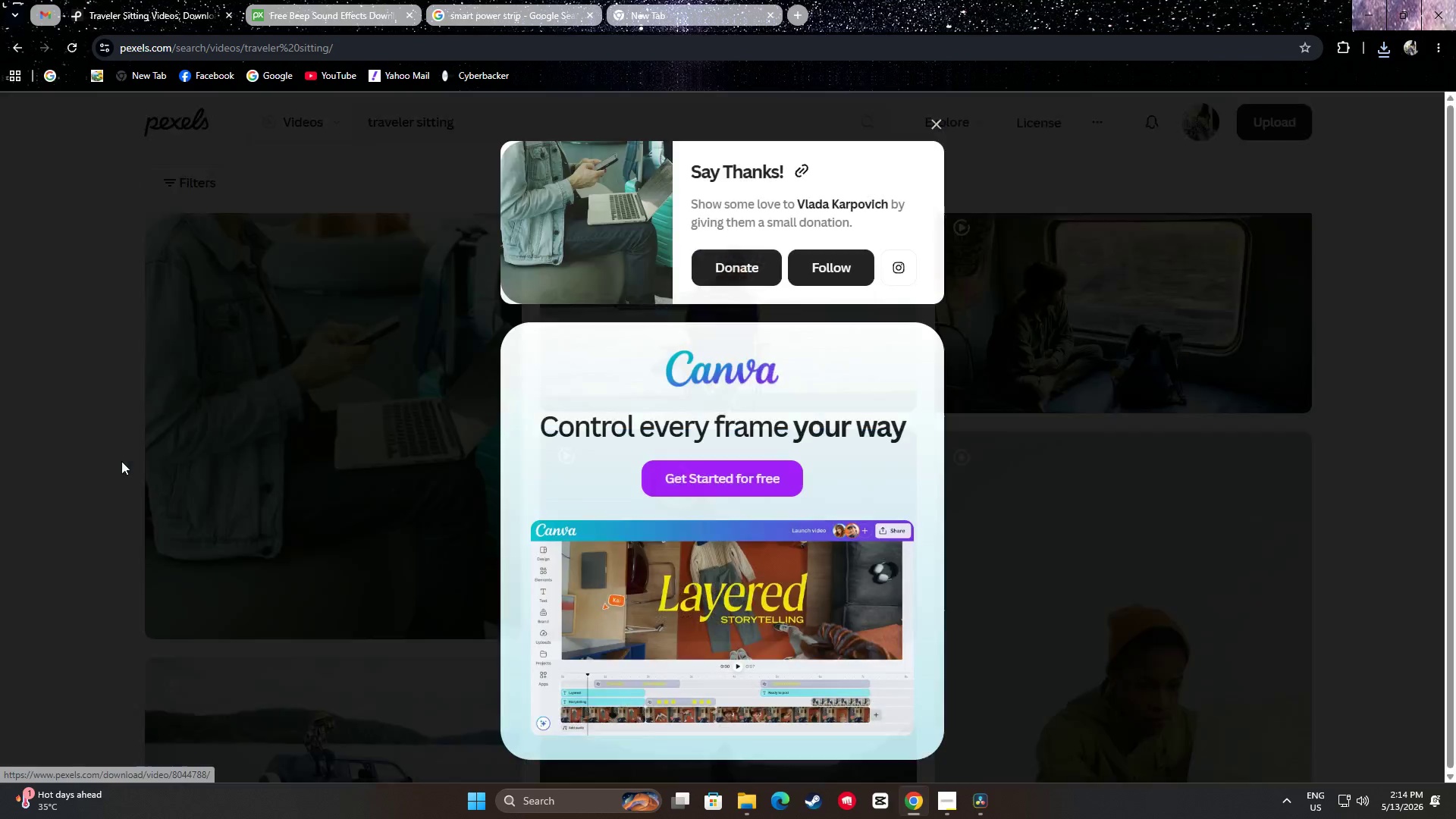 
left_click([115, 455])
 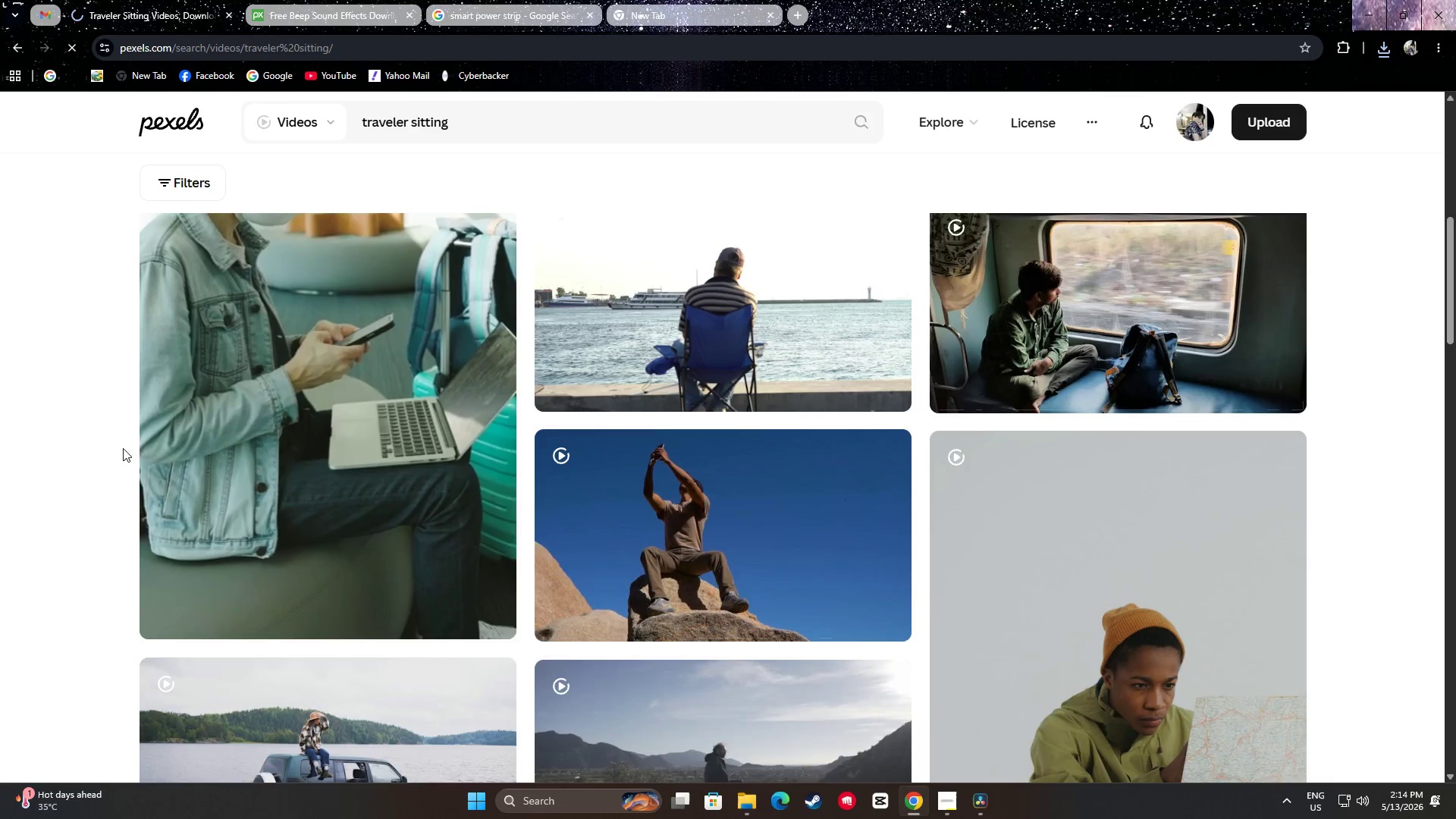 
scroll: coordinate [124, 431], scroll_direction: up, amount: 8.0
 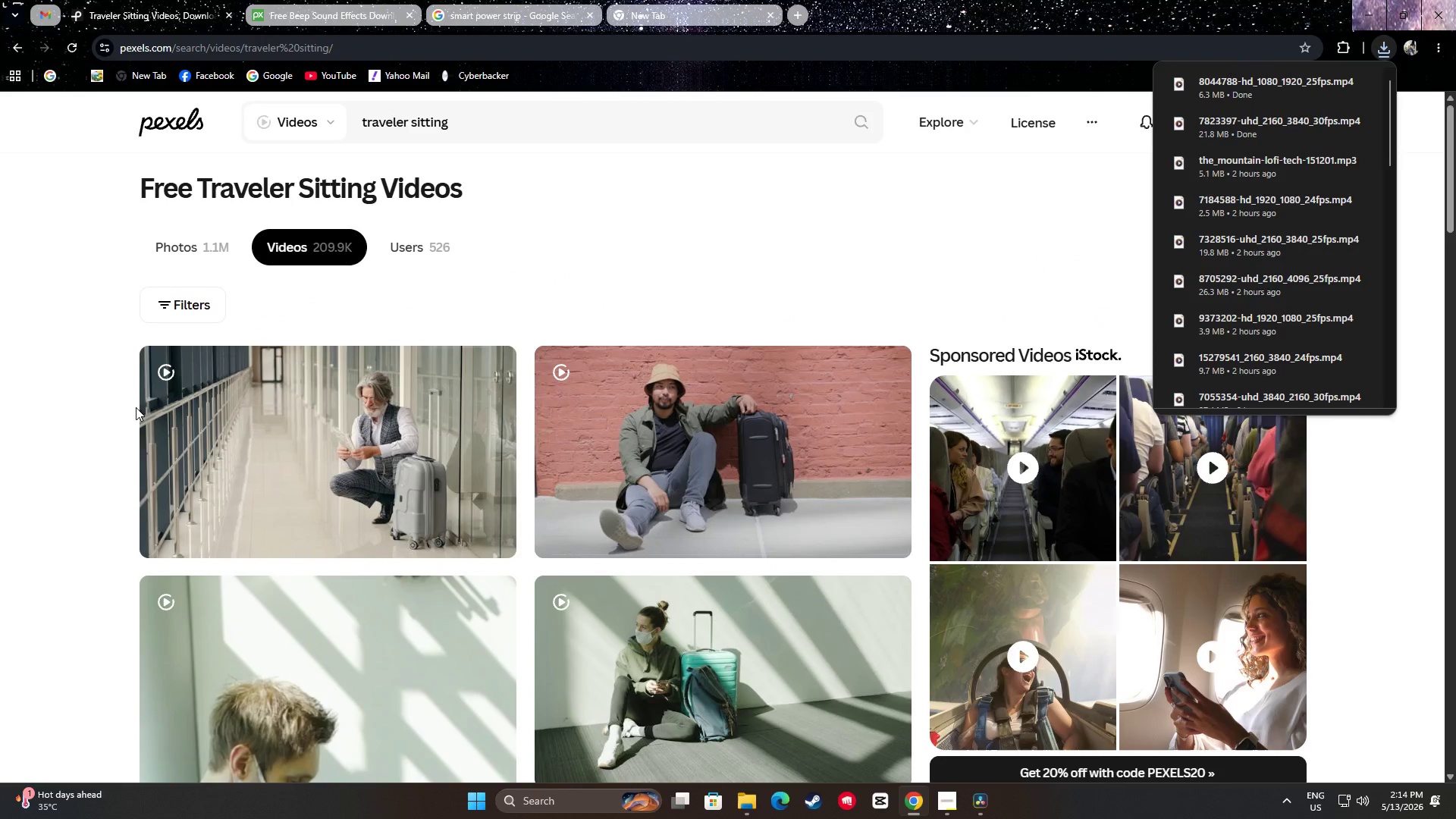 
wait(5.23)
 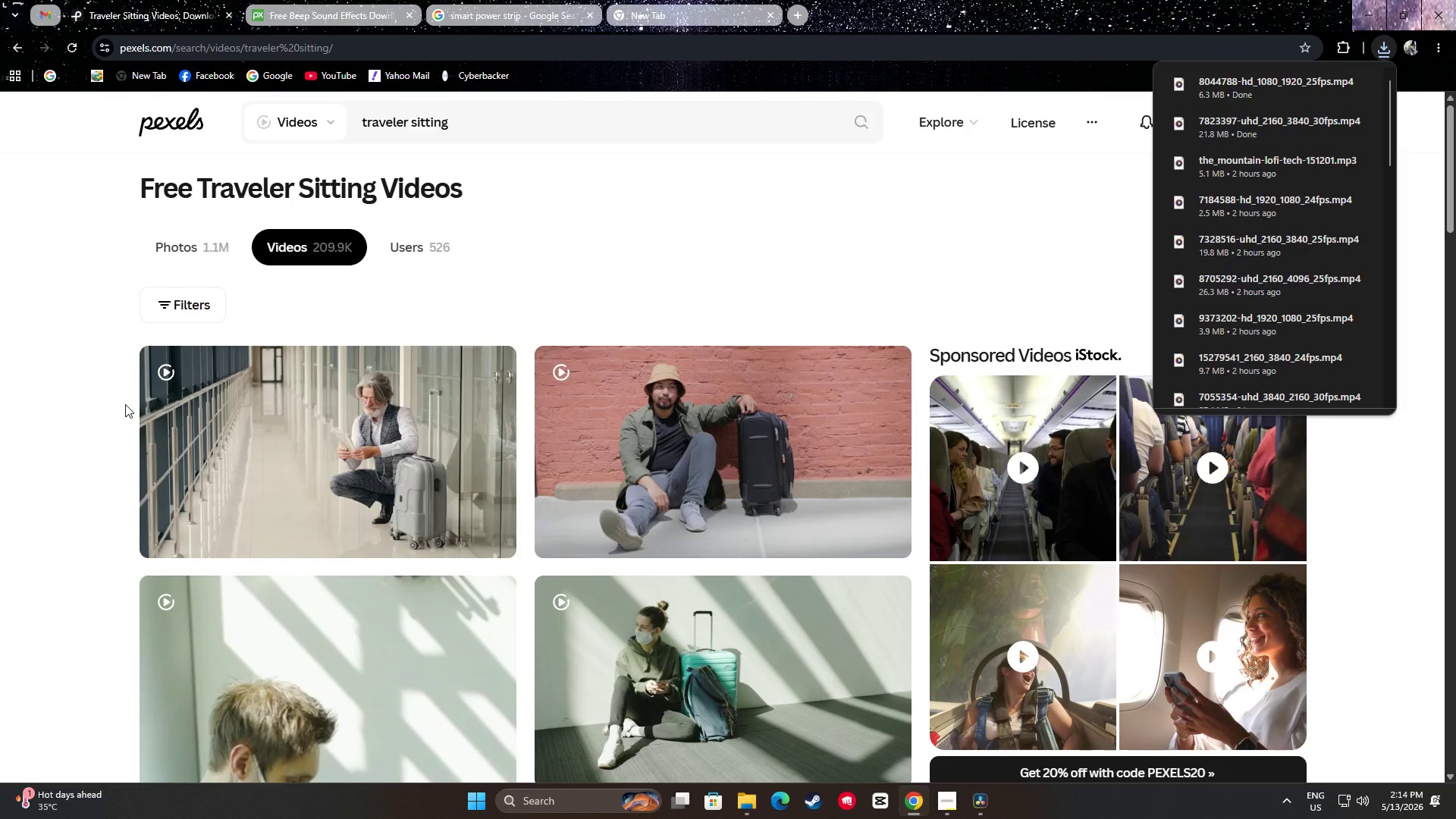 
scroll: coordinate [85, 396], scroll_direction: down, amount: 21.0
 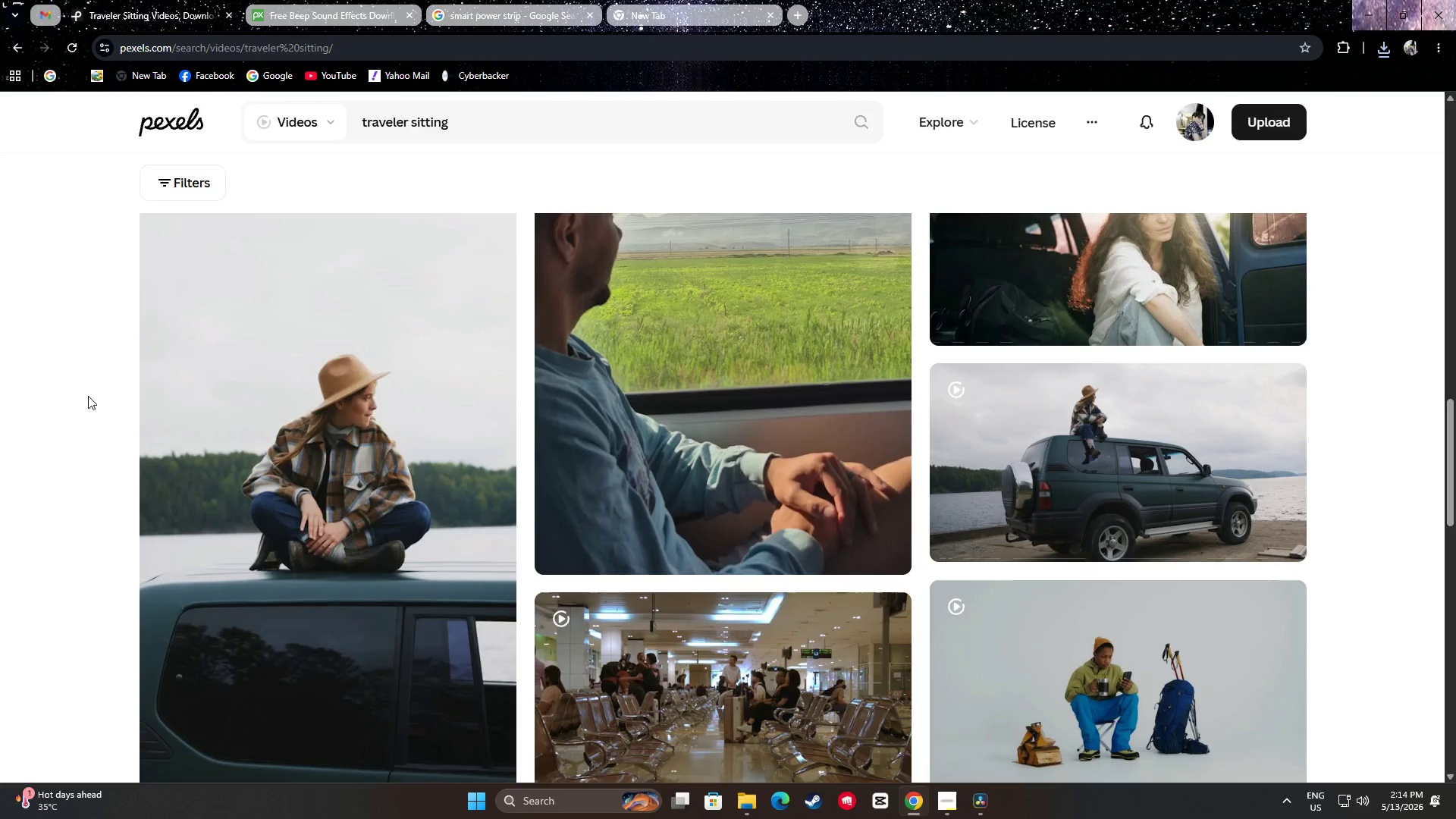 
scroll: coordinate [98, 390], scroll_direction: down, amount: 10.0
 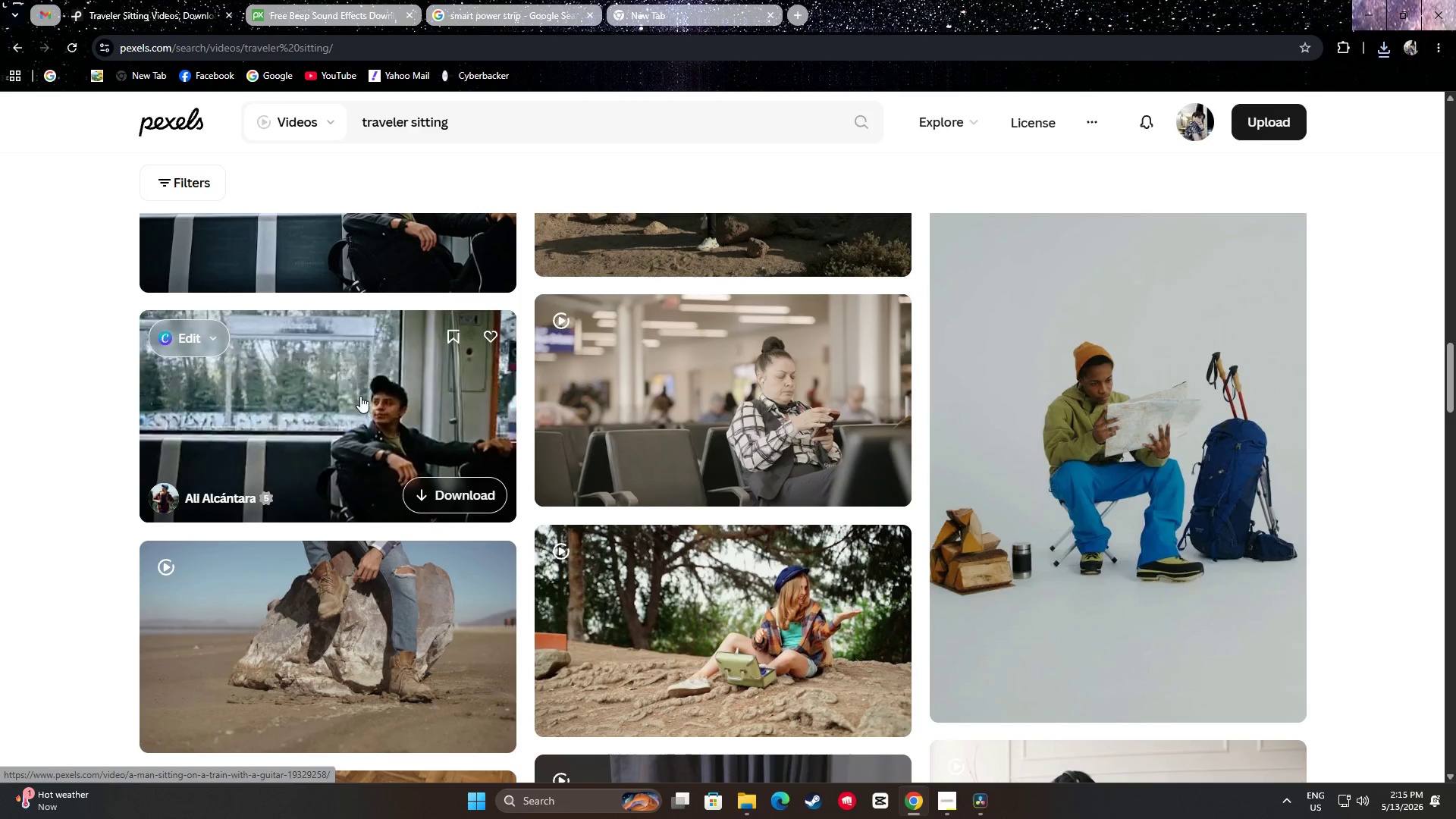 
wait(41.91)
 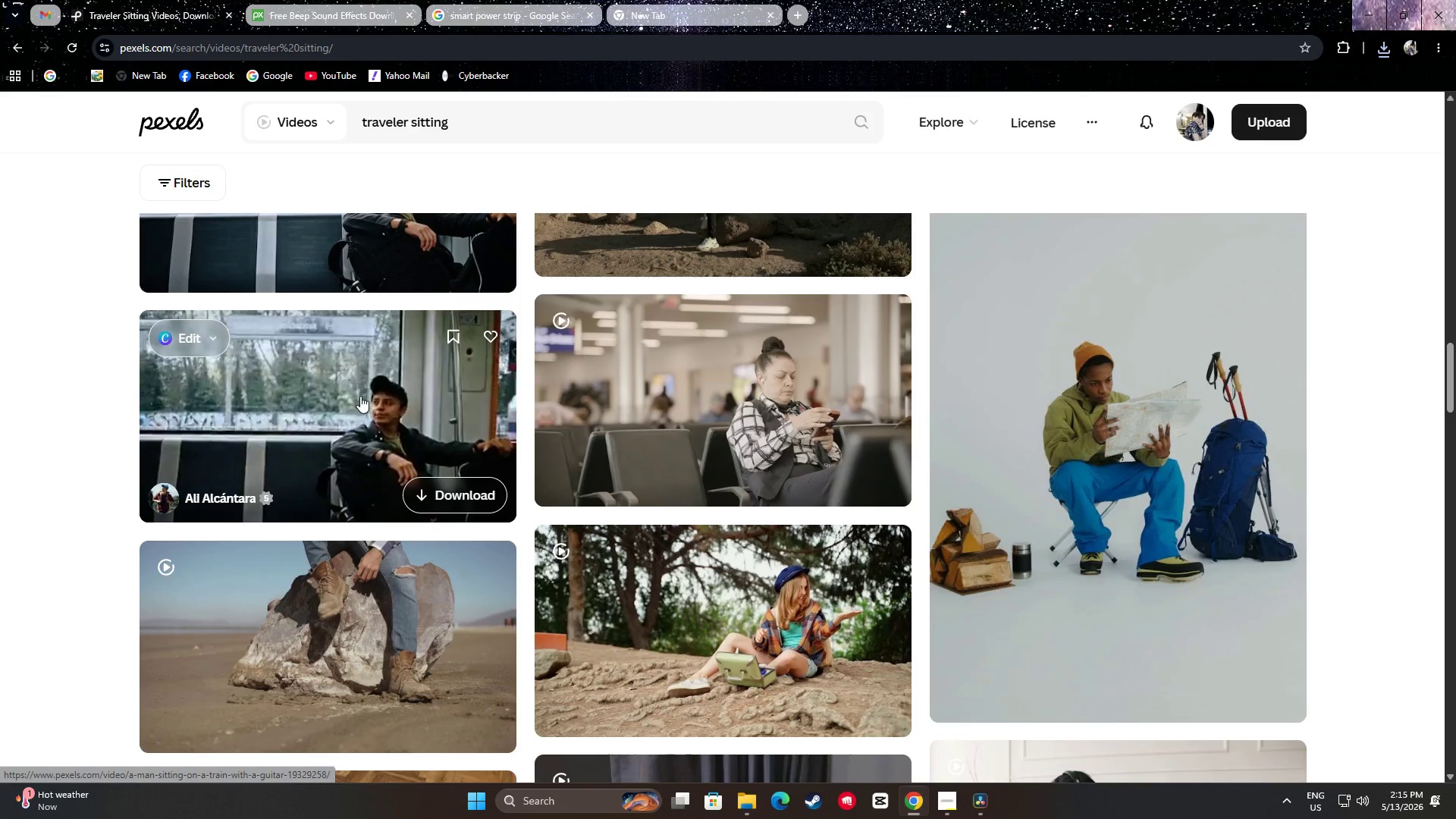 
scroll: coordinate [783, 437], scroll_direction: down, amount: 8.0
 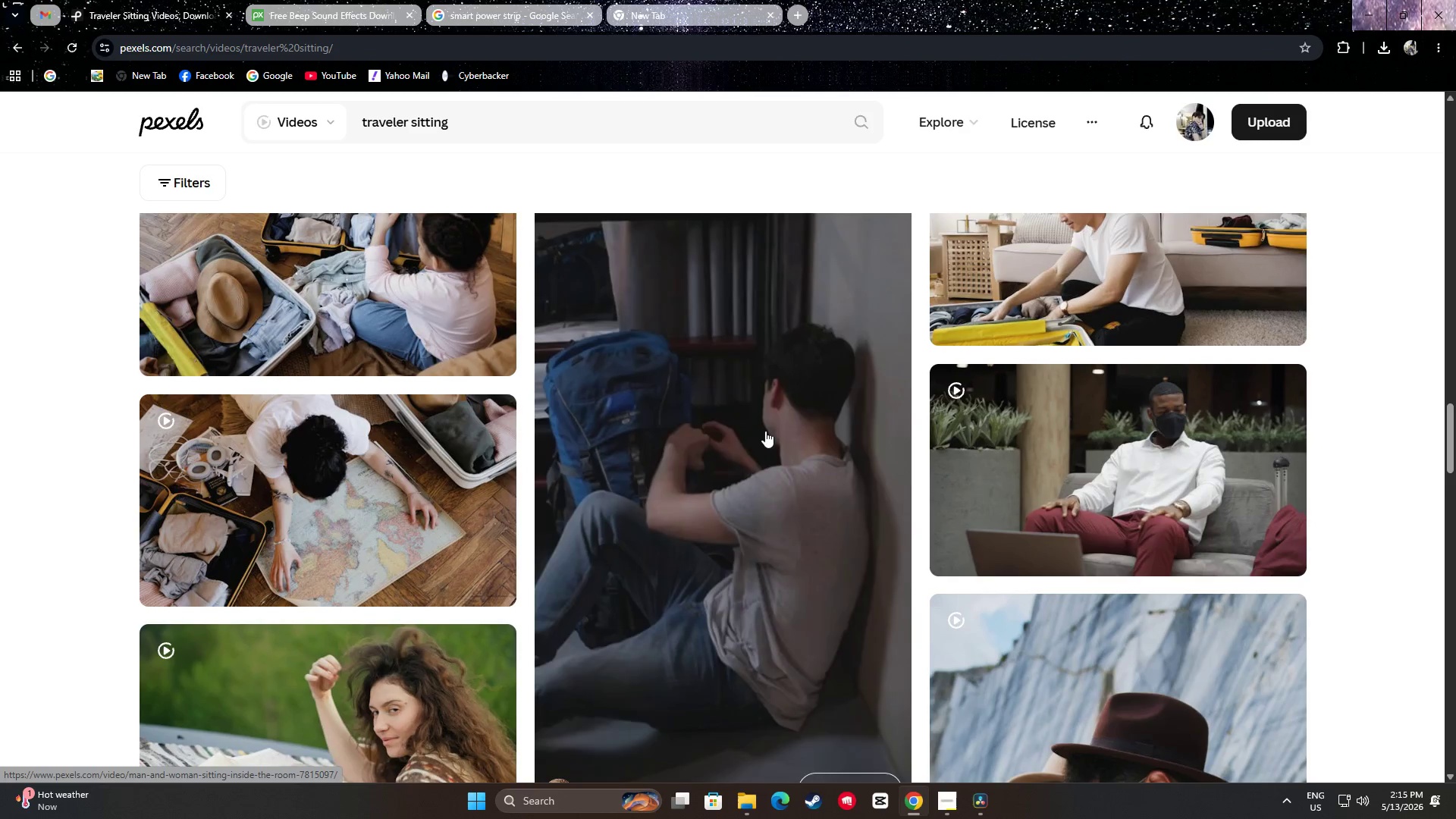 
scroll: coordinate [777, 507], scroll_direction: up, amount: 1.0
 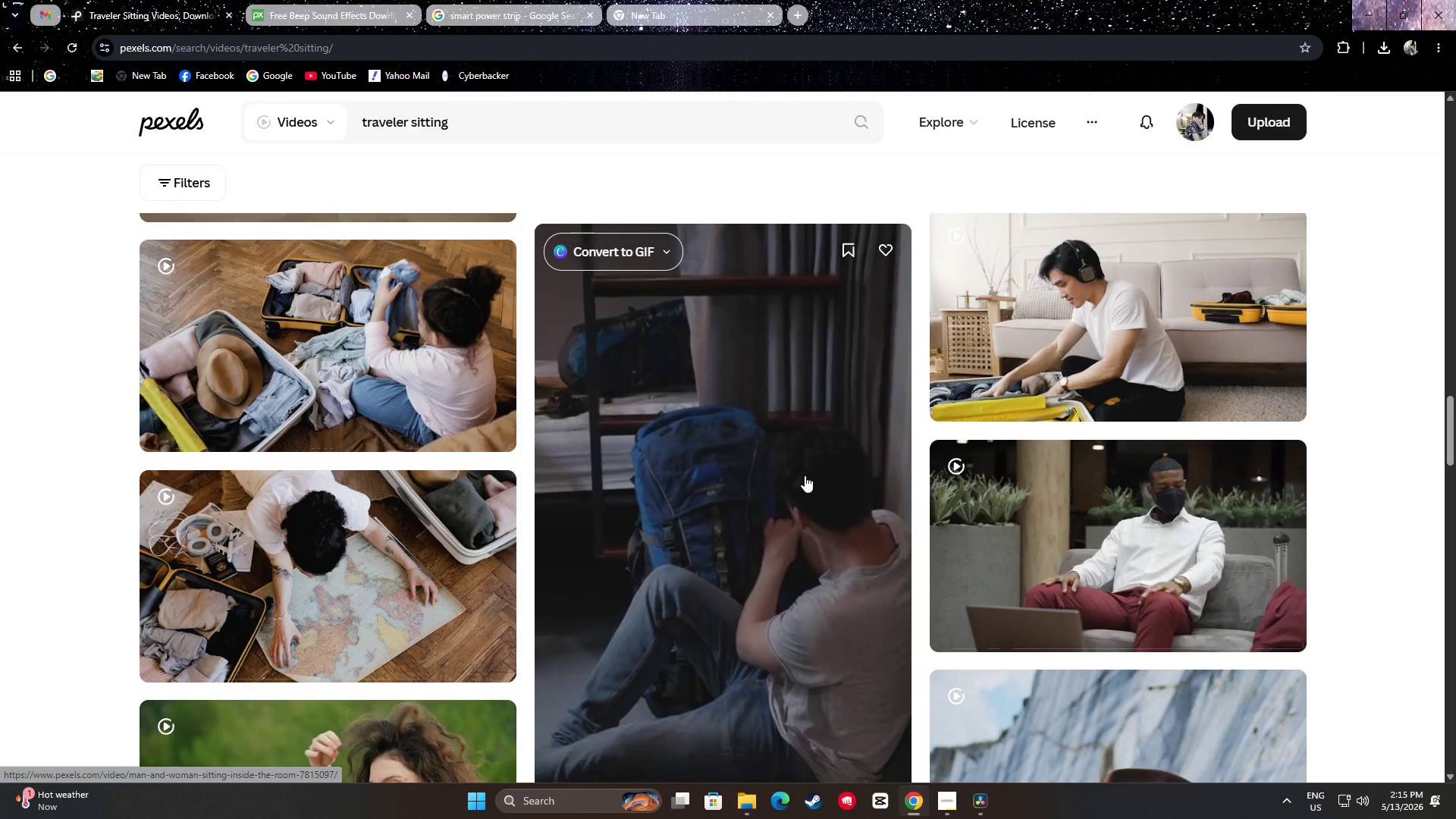 
wait(8.22)
 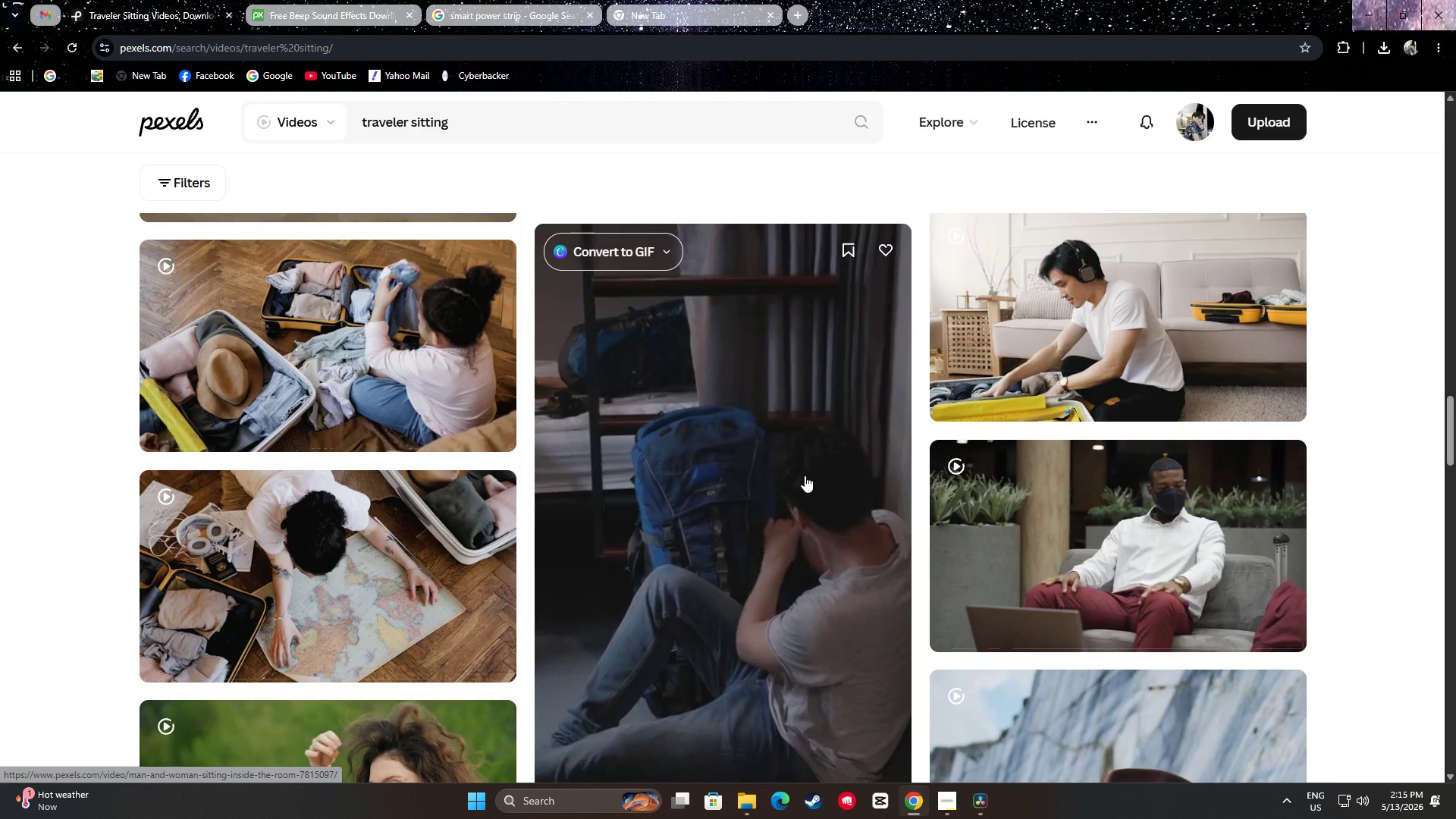 
scroll: coordinate [802, 512], scroll_direction: up, amount: 10.0
 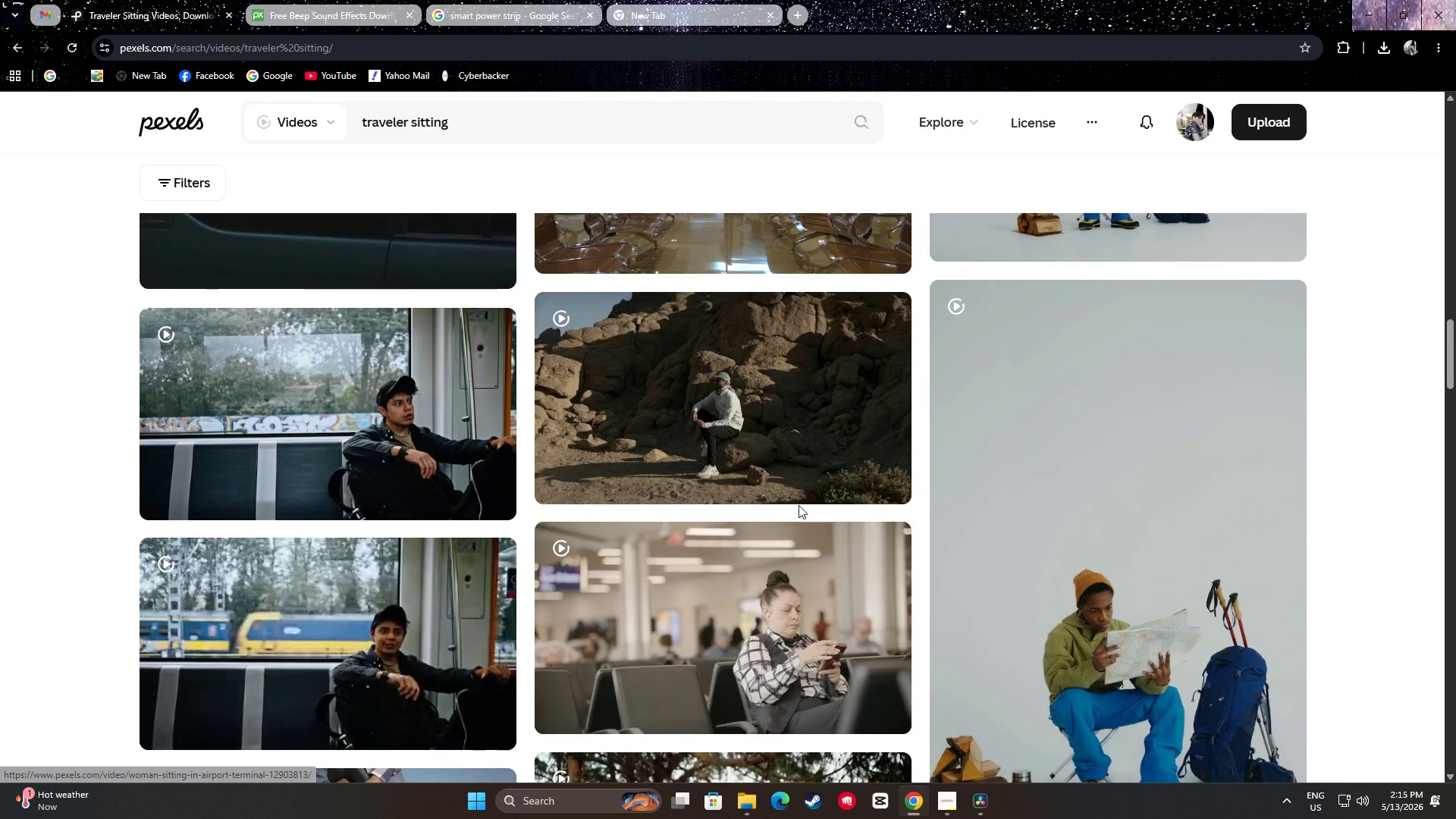 
scroll: coordinate [795, 498], scroll_direction: down, amount: 1.0
 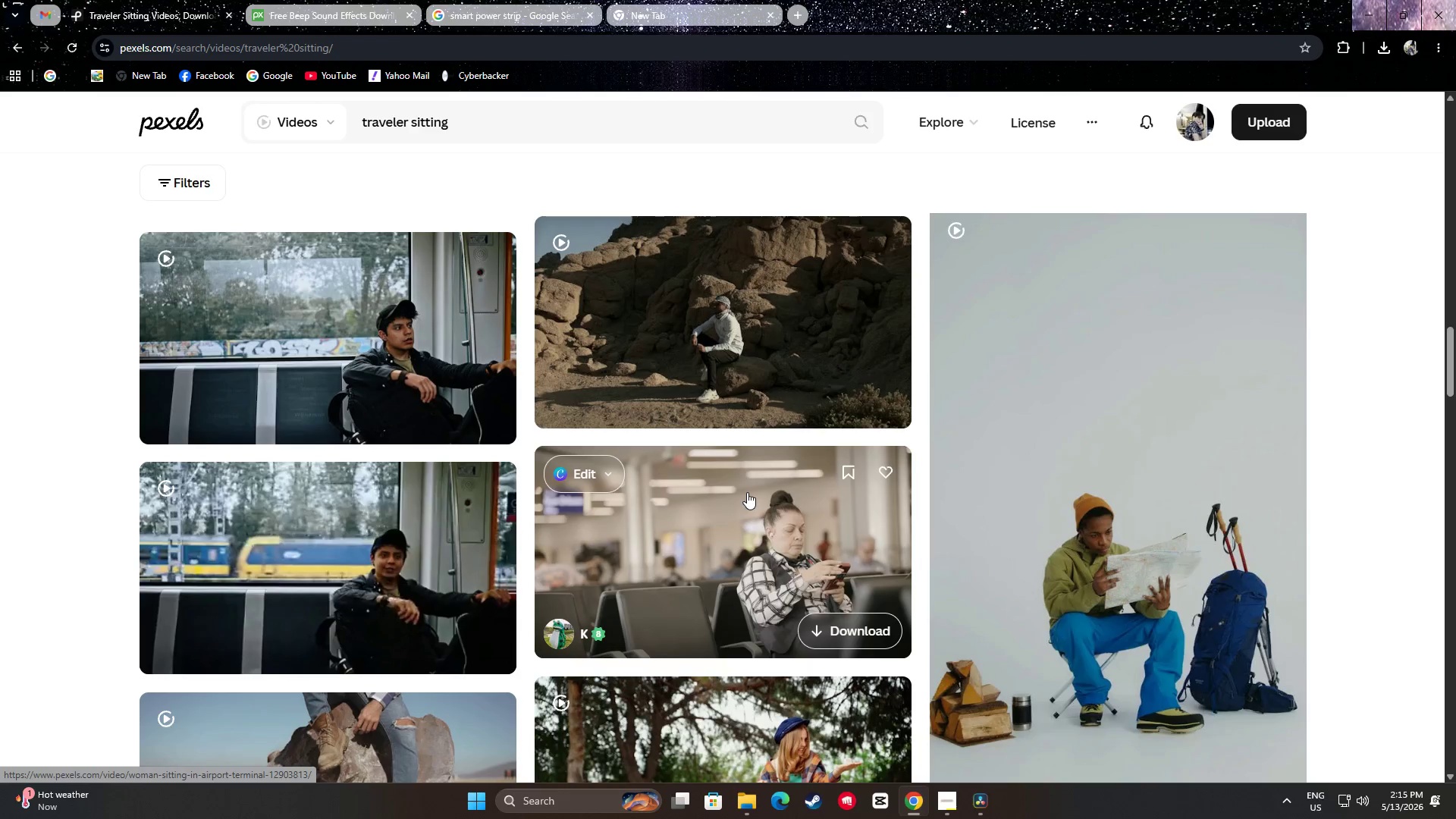 
left_click([752, 802])
 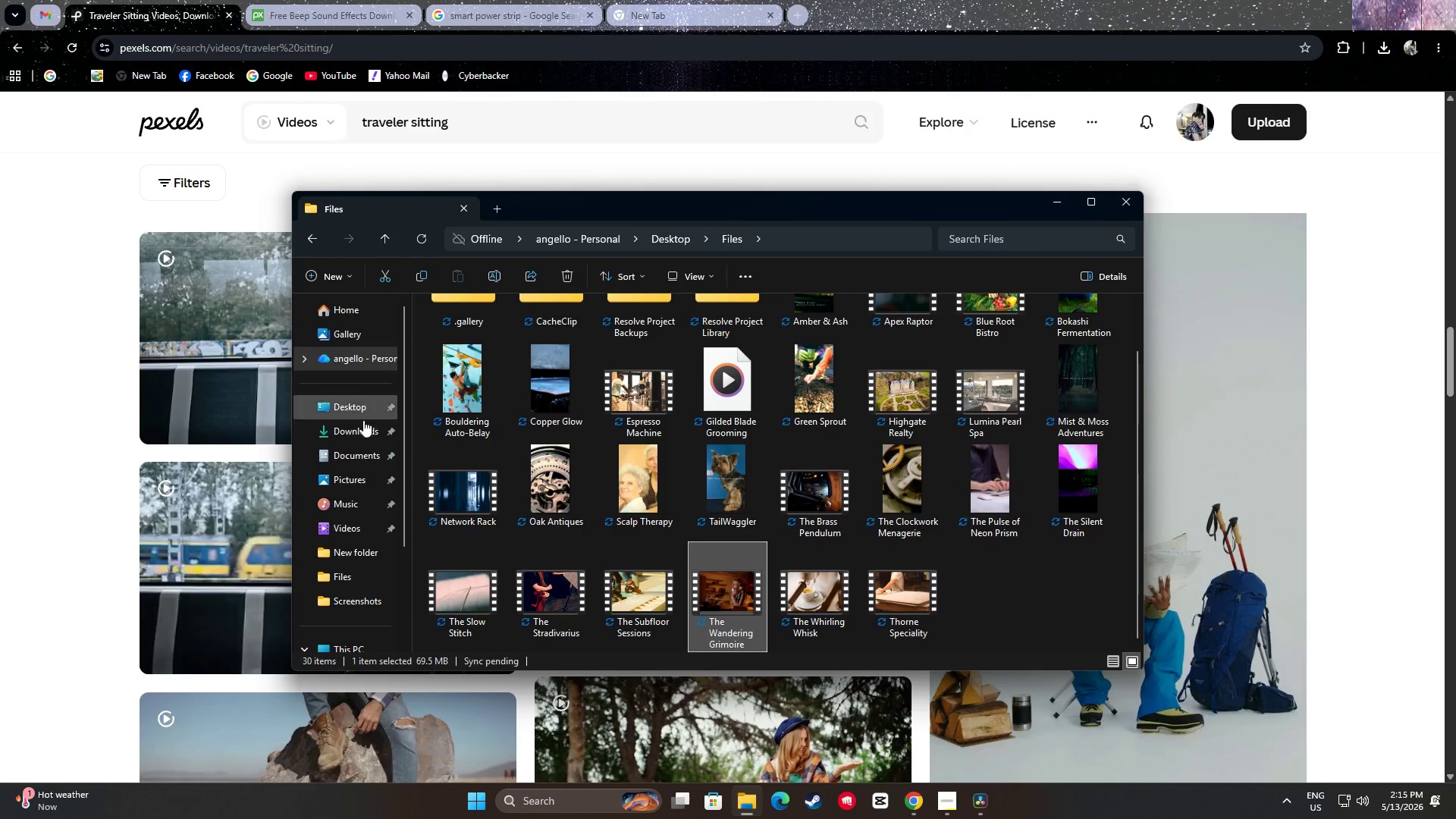 
left_click([362, 433])
 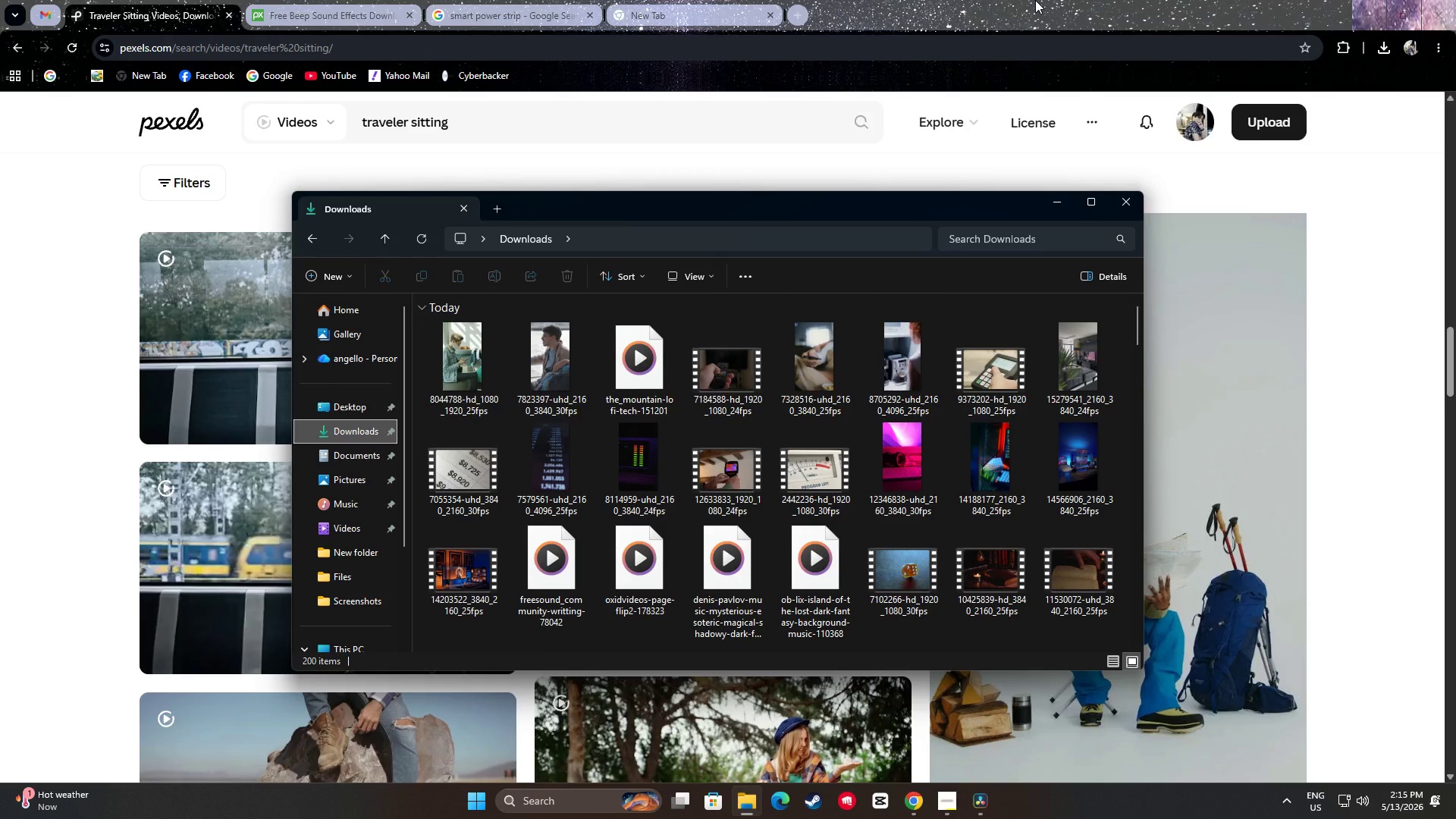 
wait(5.16)
 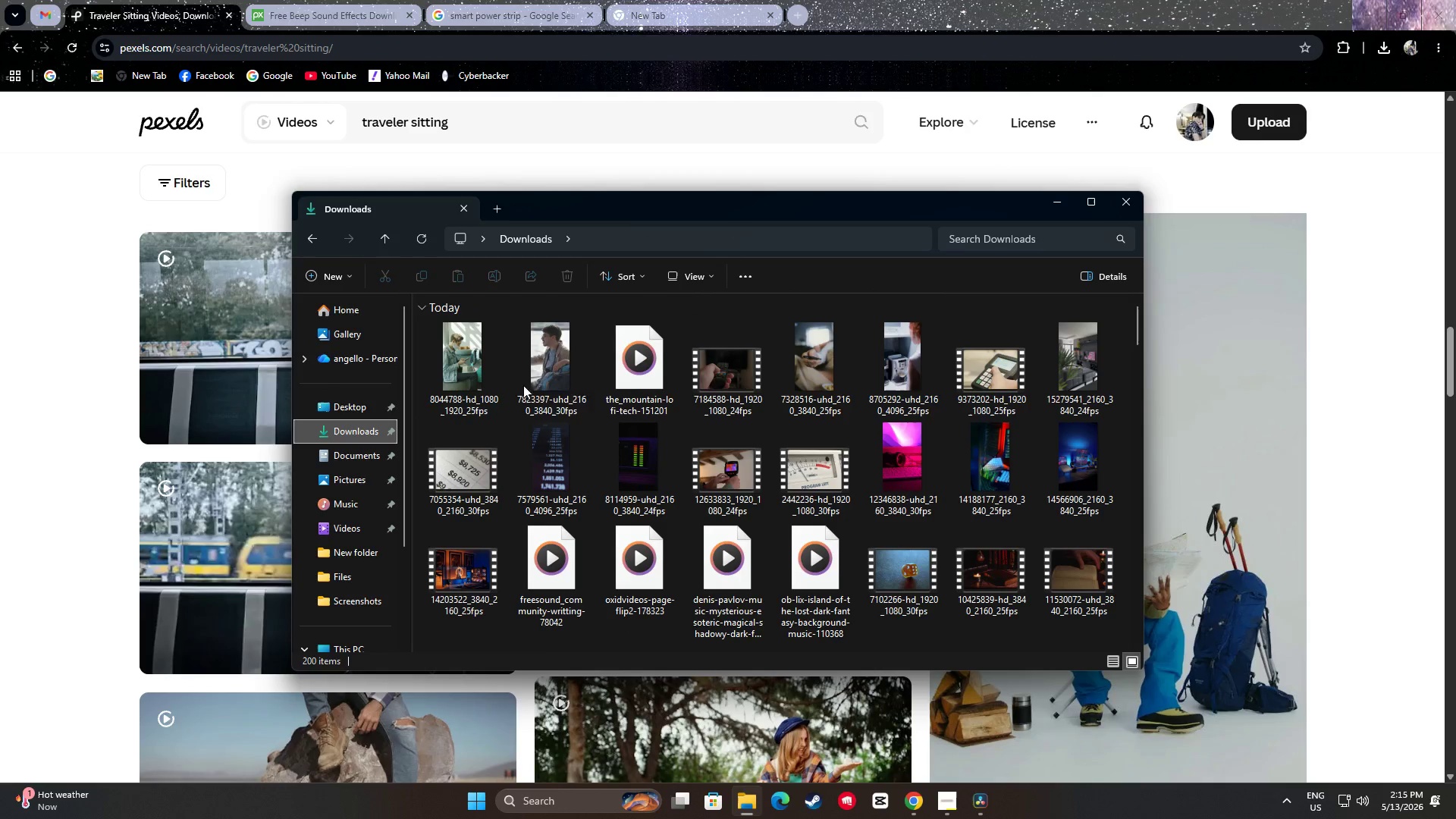 
left_click([1036, 0])
 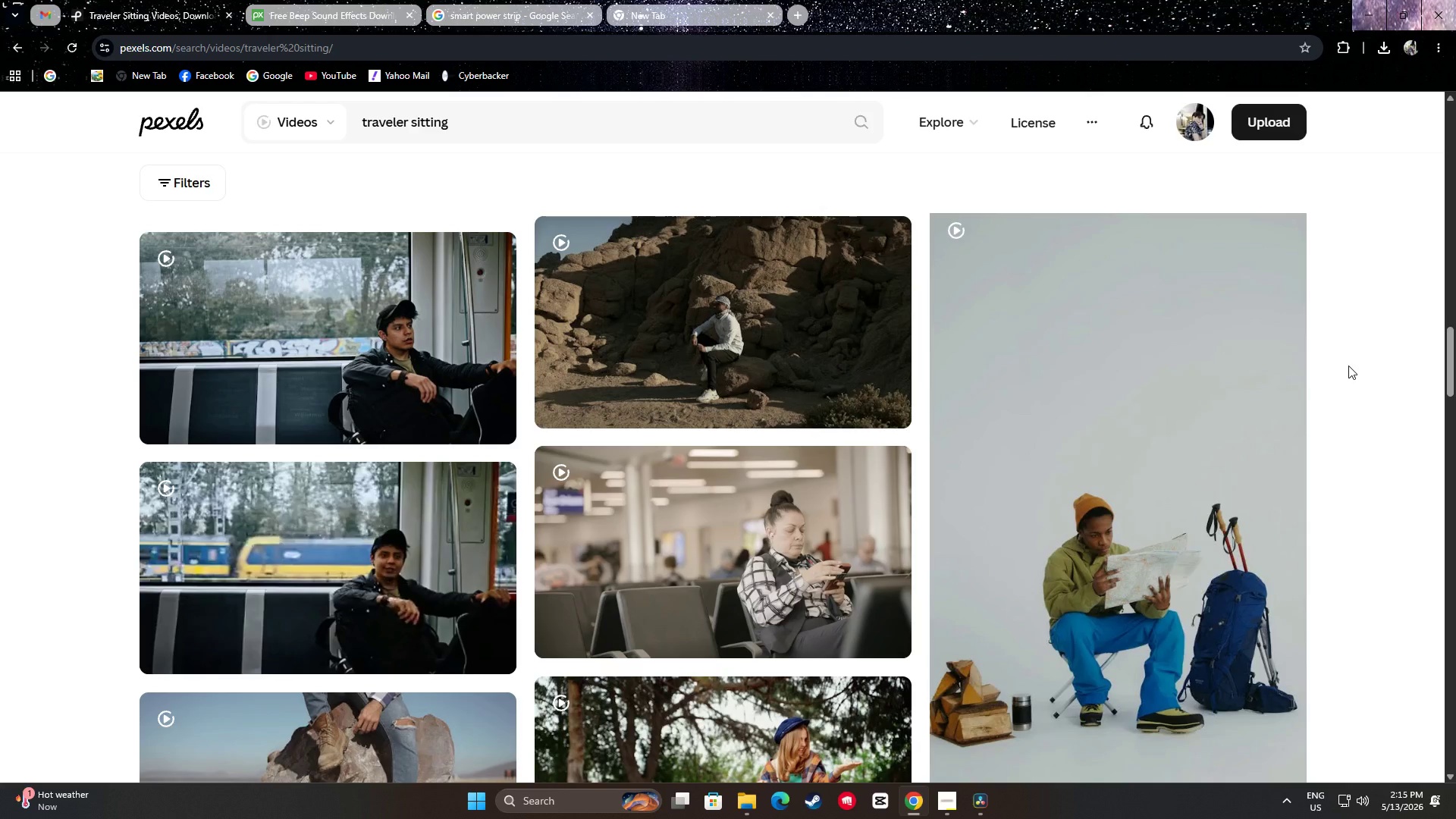 
wait(11.03)
 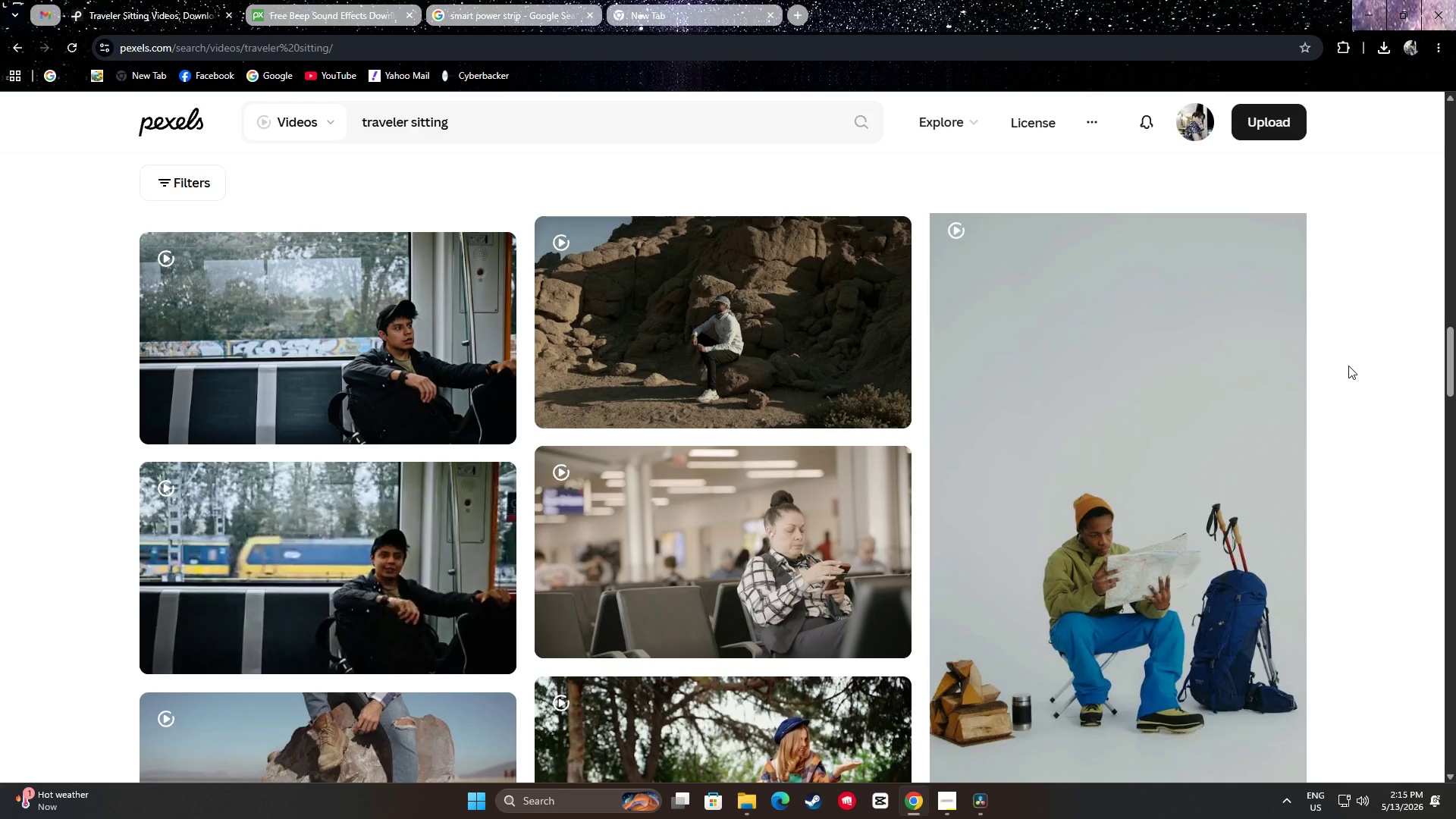 
scroll: coordinate [766, 520], scroll_direction: down, amount: 1.0
 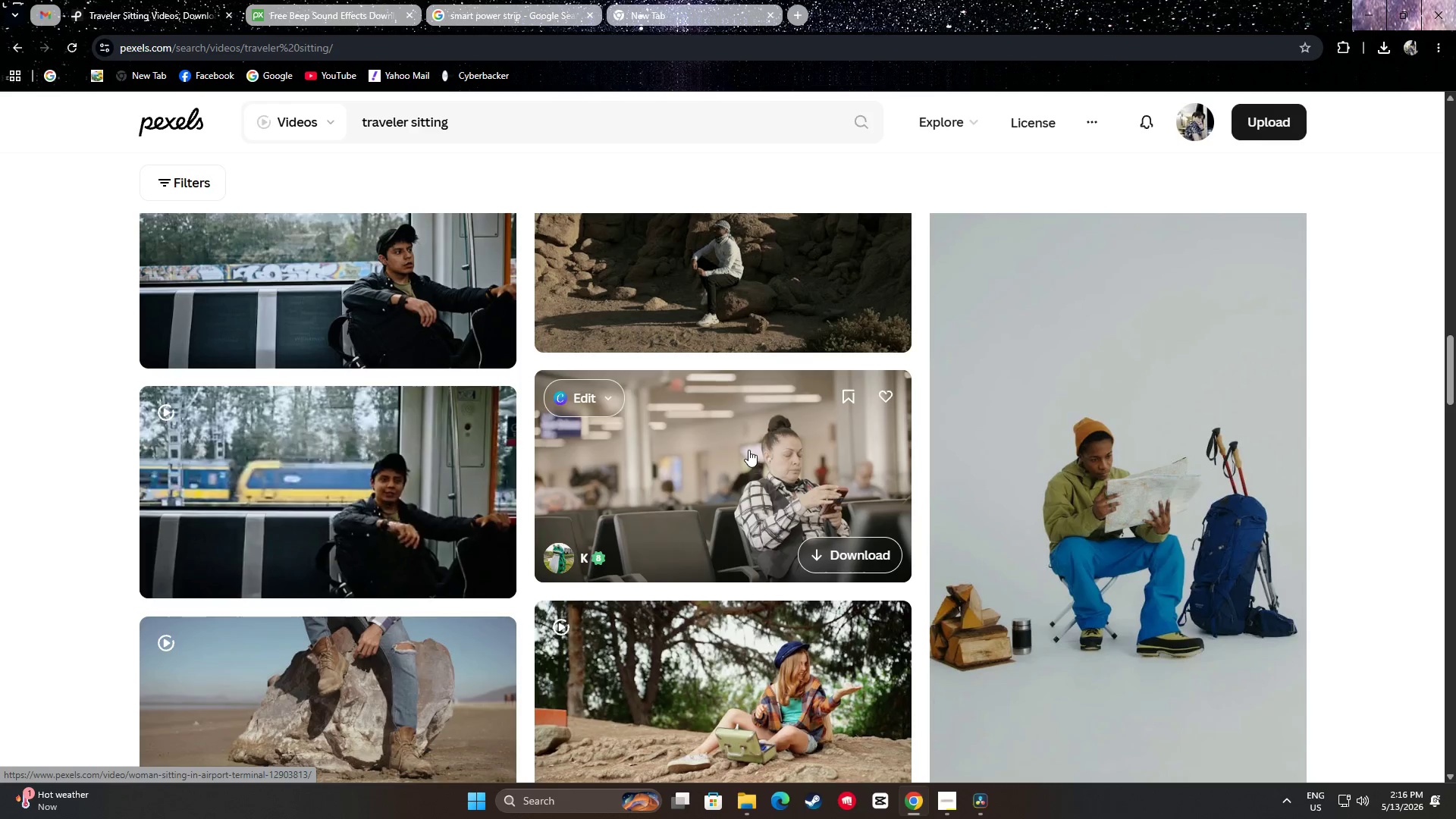 
wait(10.12)
 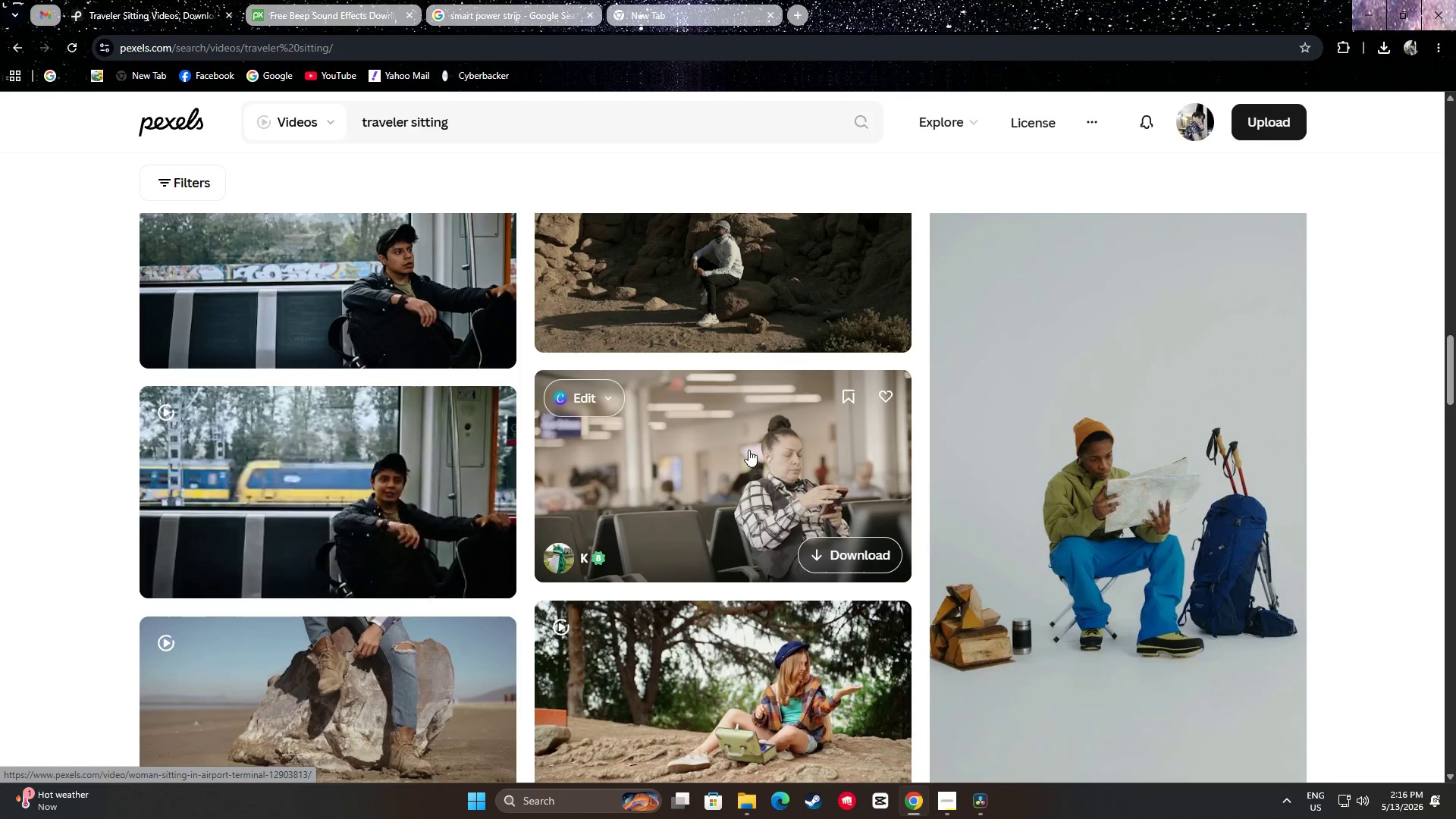 
left_click_drag(start_coordinate=[16, 486], to_coordinate=[22, 483])
 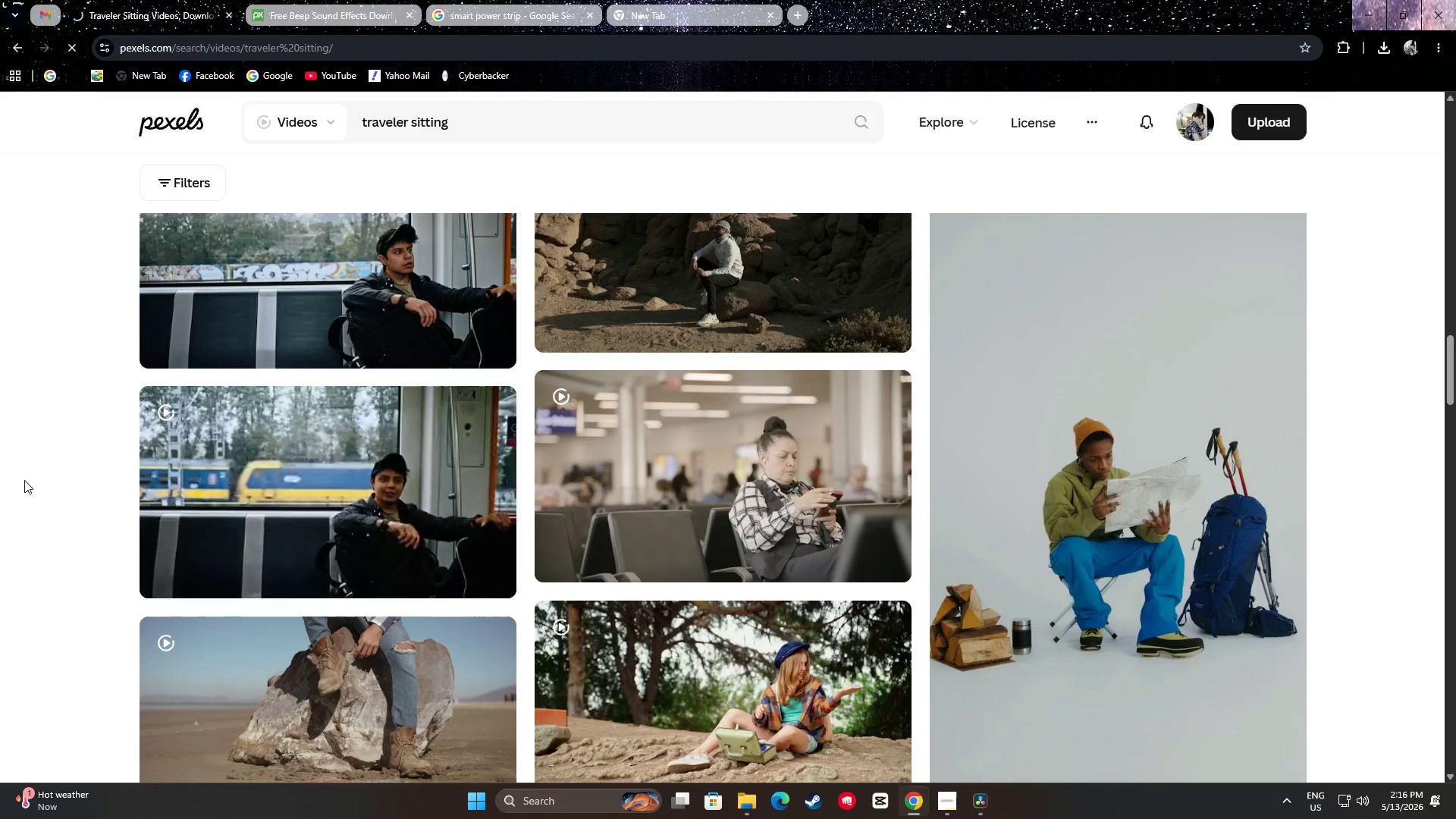 
scroll: coordinate [741, 543], scroll_direction: down, amount: 17.0
 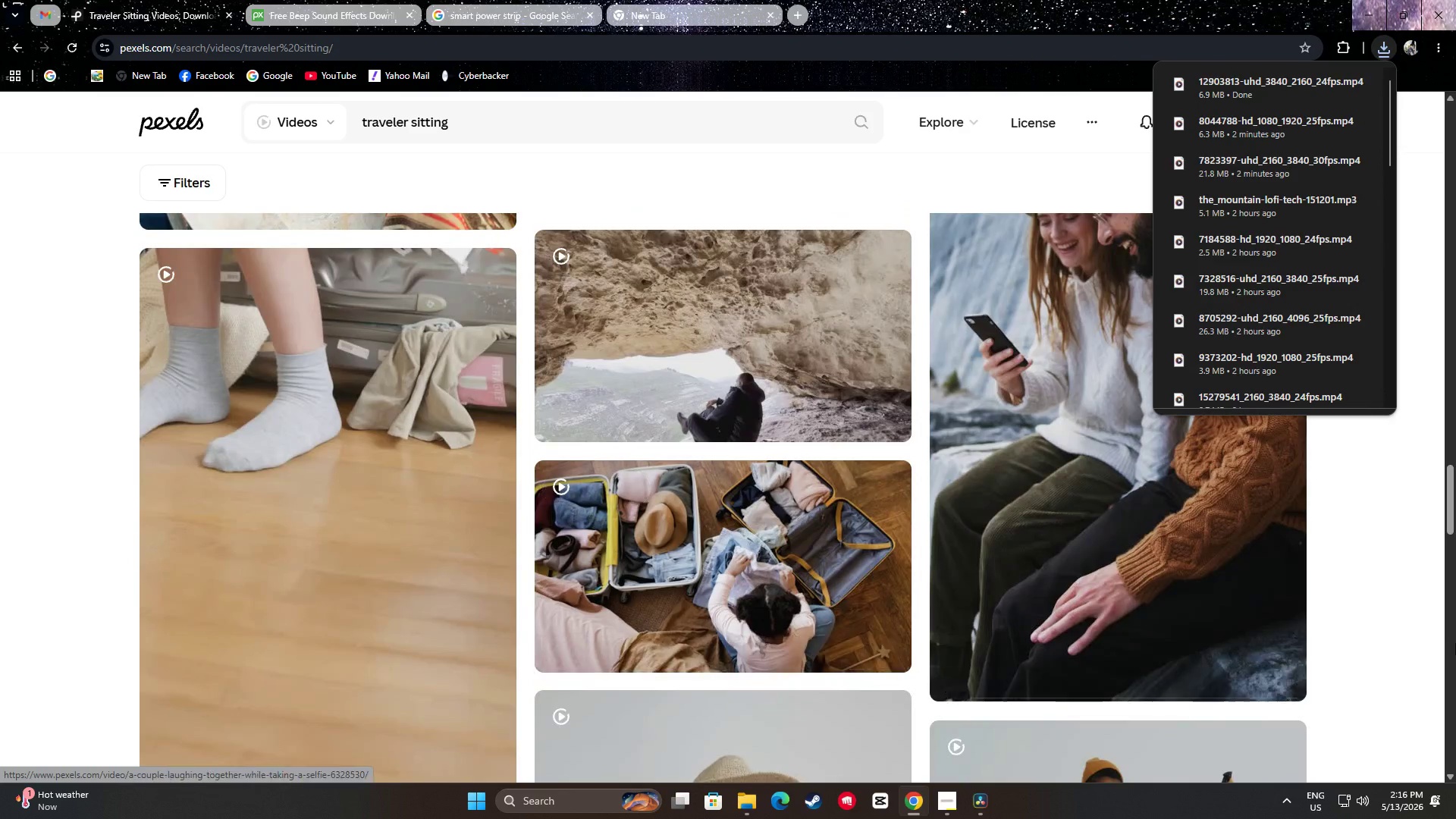 
left_click([1455, 645])
 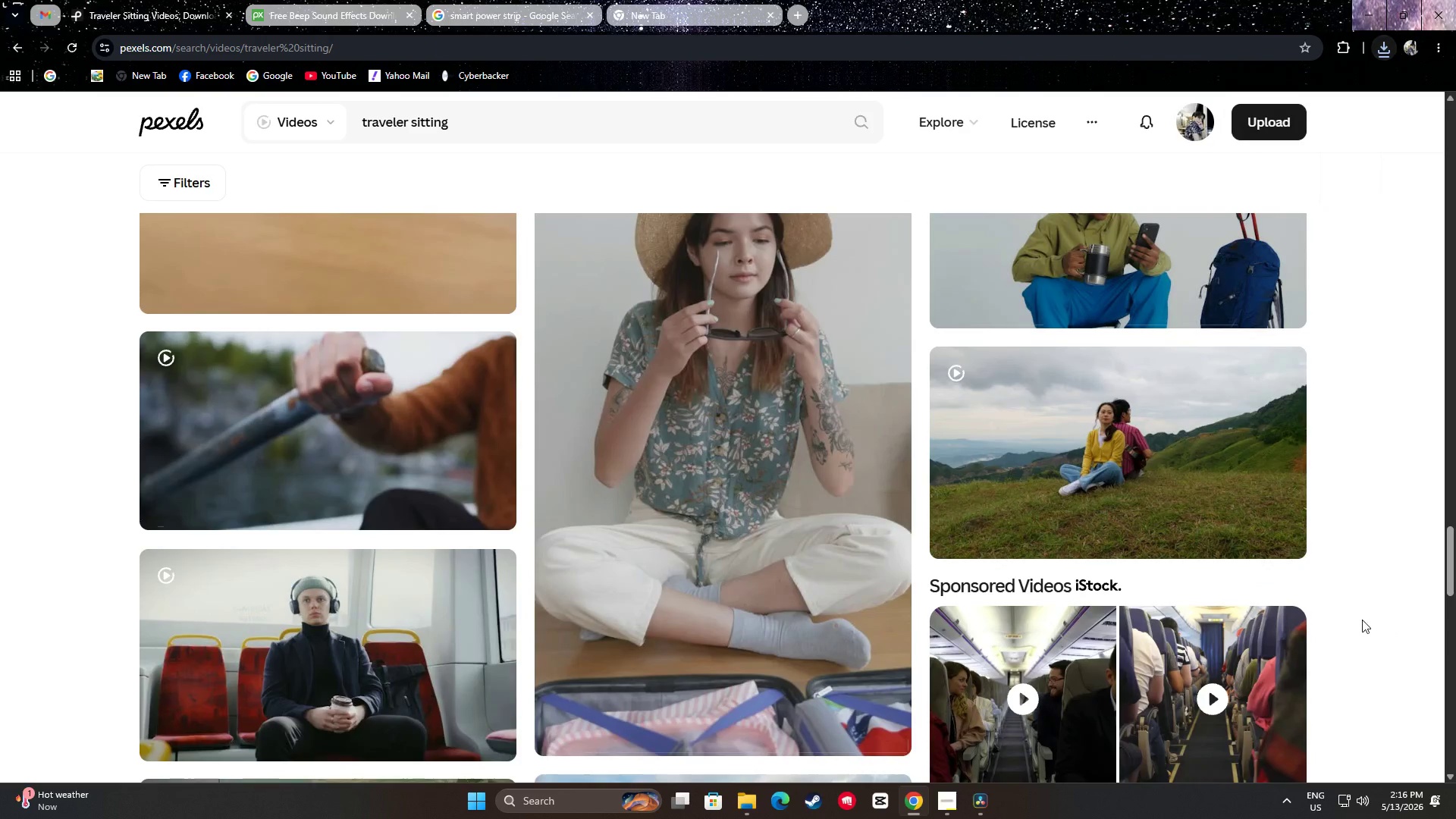 
scroll: coordinate [1355, 620], scroll_direction: up, amount: 2.0
 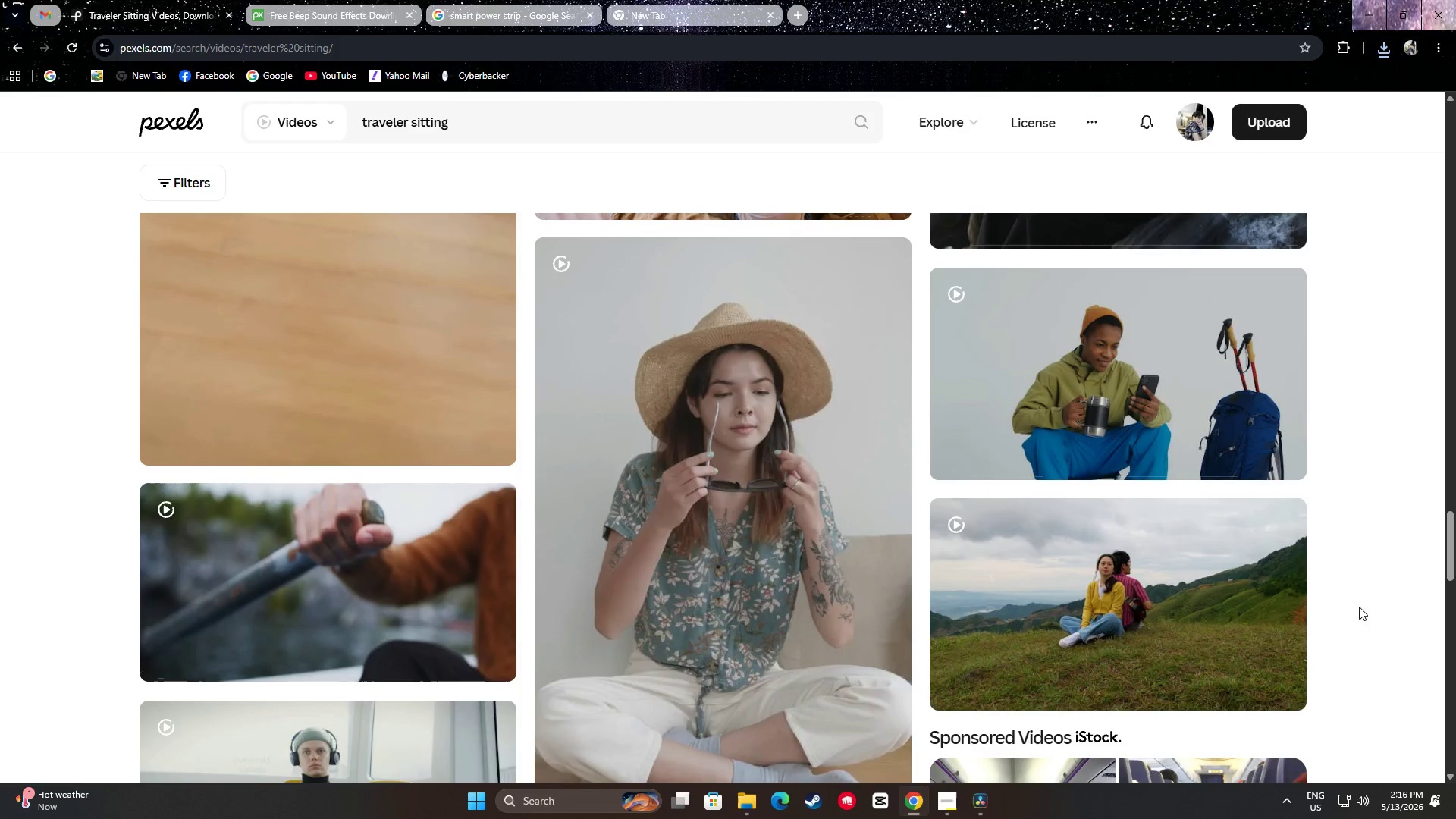 
scroll: coordinate [1367, 576], scroll_direction: down, amount: 25.0
 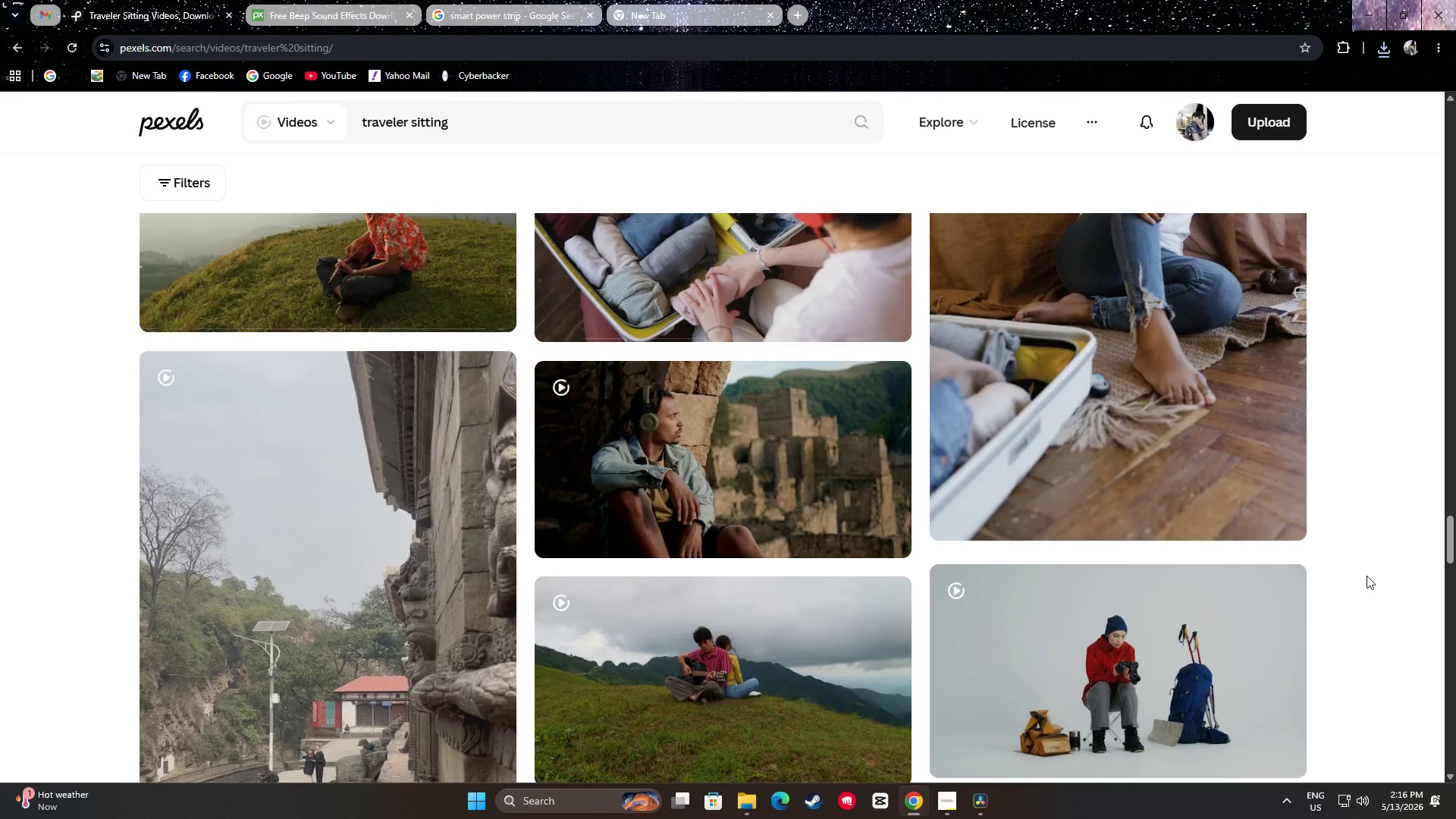 
scroll: coordinate [1361, 579], scroll_direction: down, amount: 26.0
 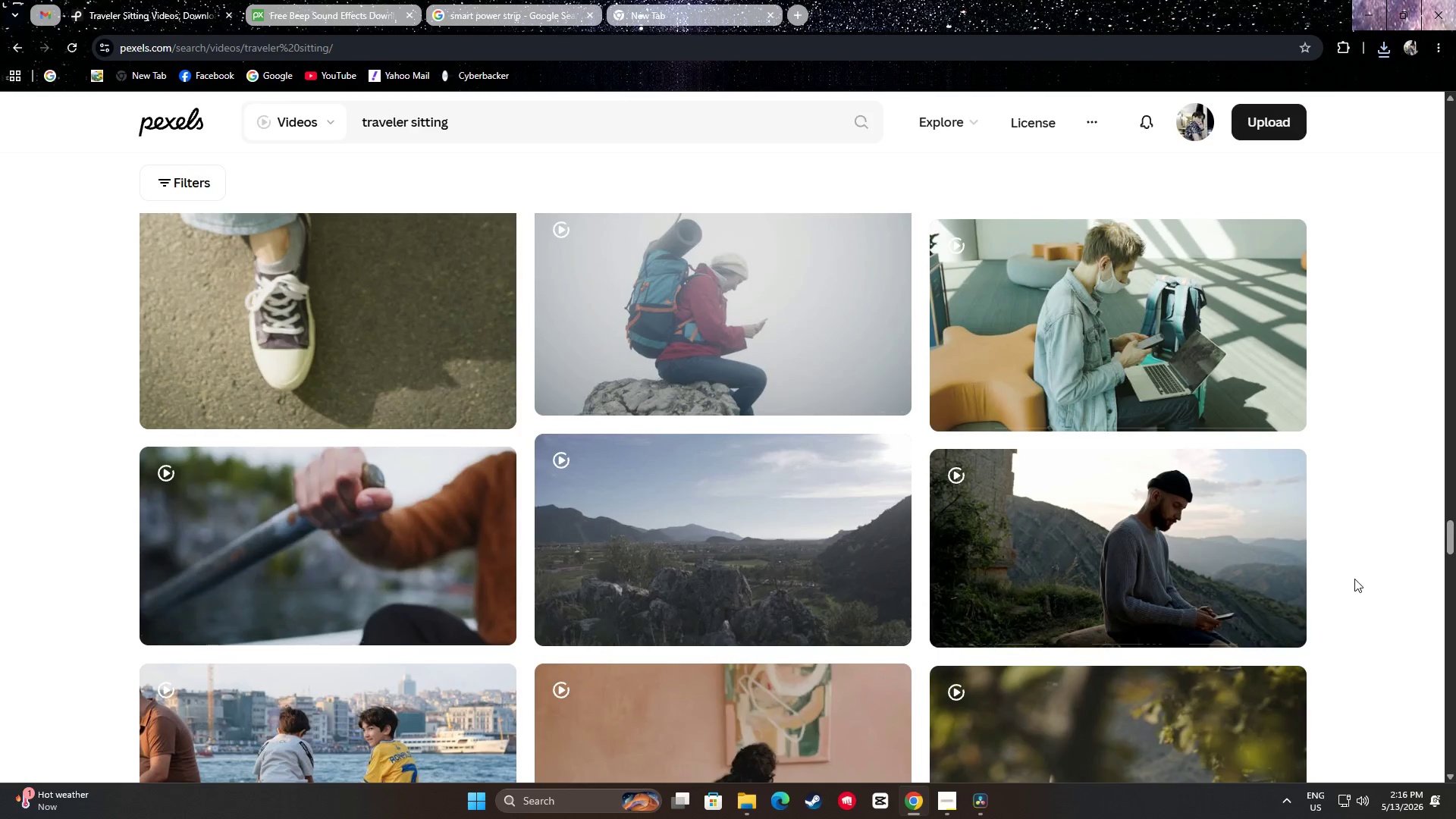 
scroll: coordinate [1348, 598], scroll_direction: down, amount: 18.0
 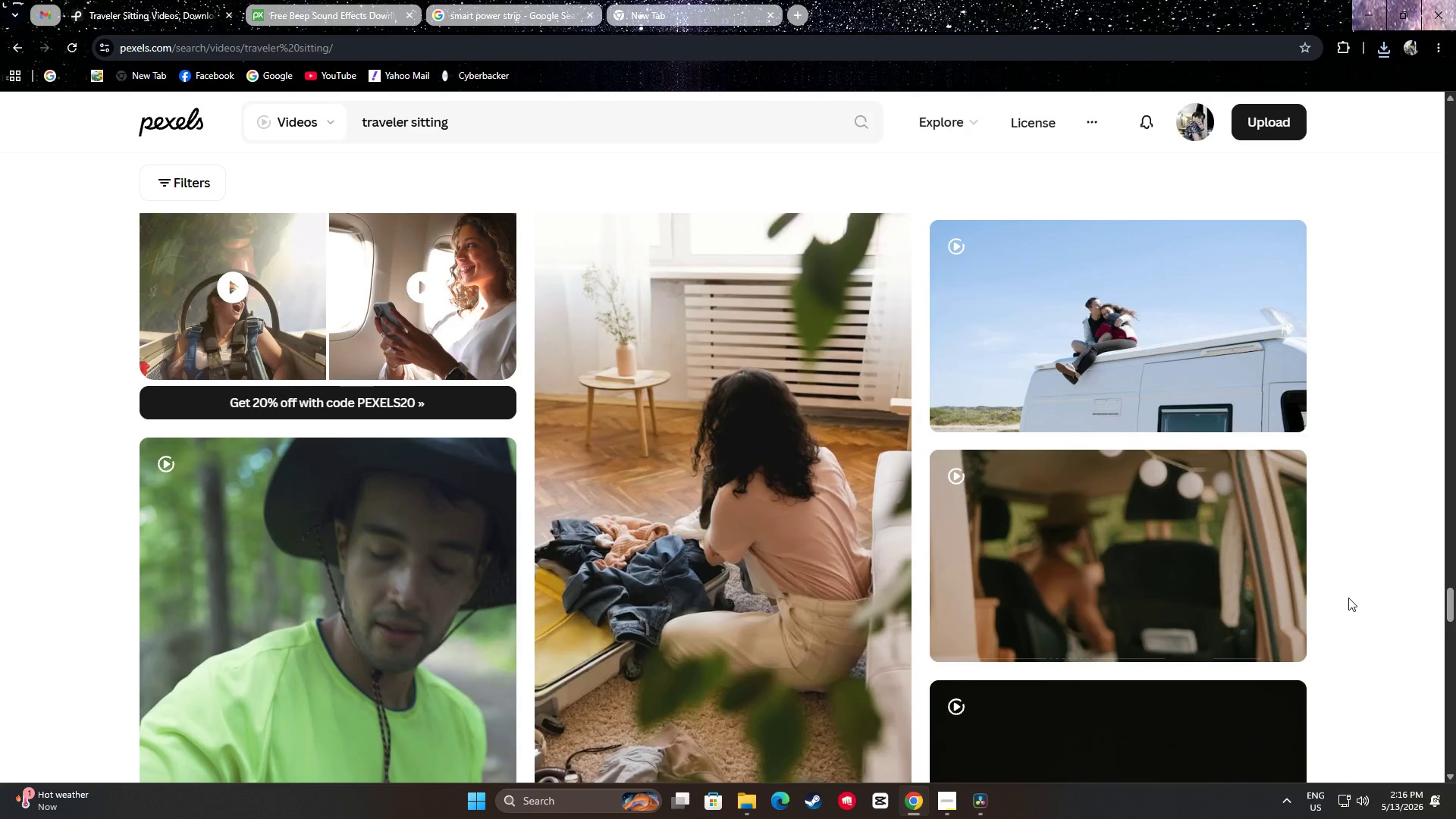 
scroll: coordinate [1341, 616], scroll_direction: down, amount: 23.0
 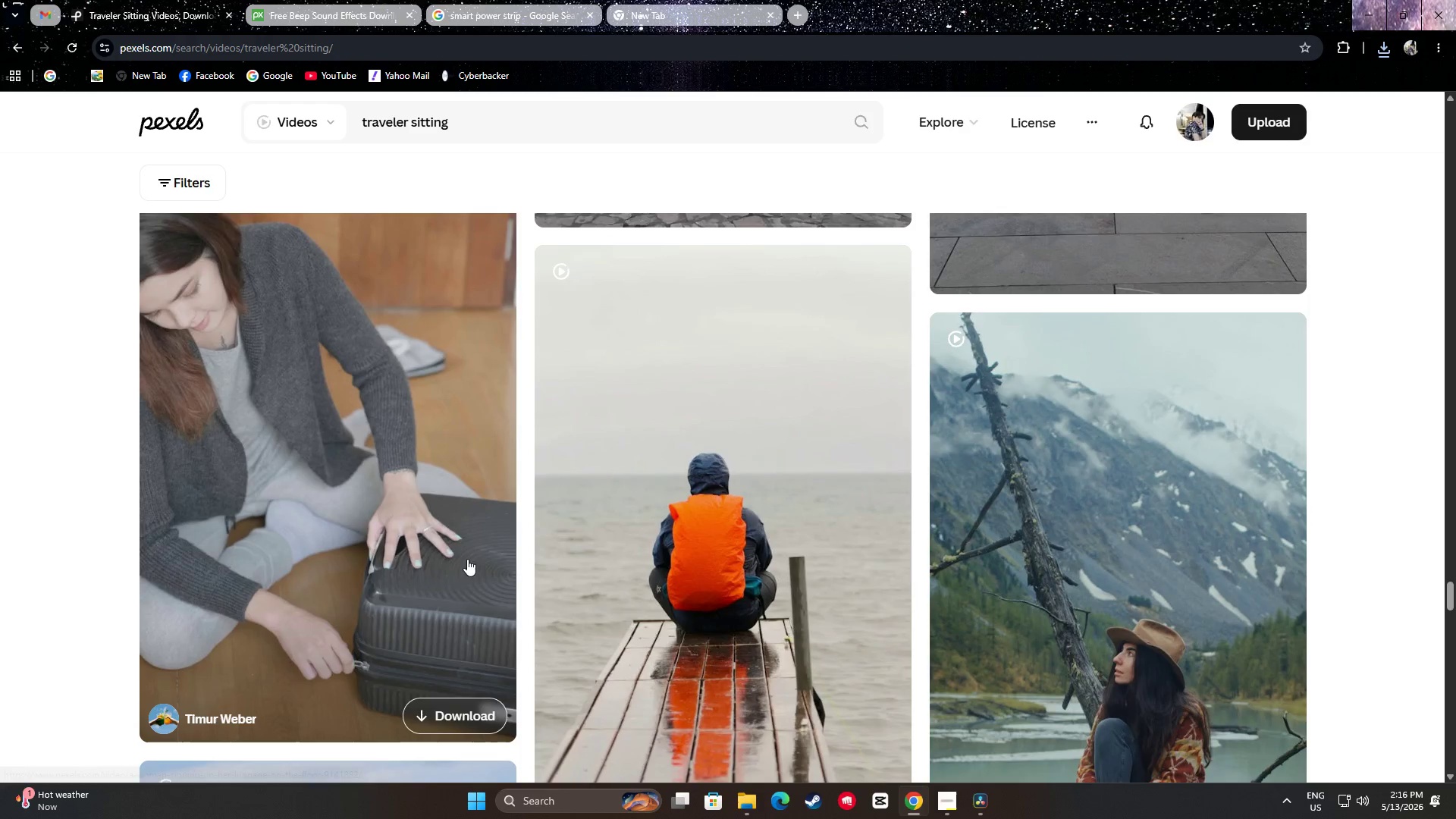 
scroll: coordinate [438, 552], scroll_direction: up, amount: 1.0
 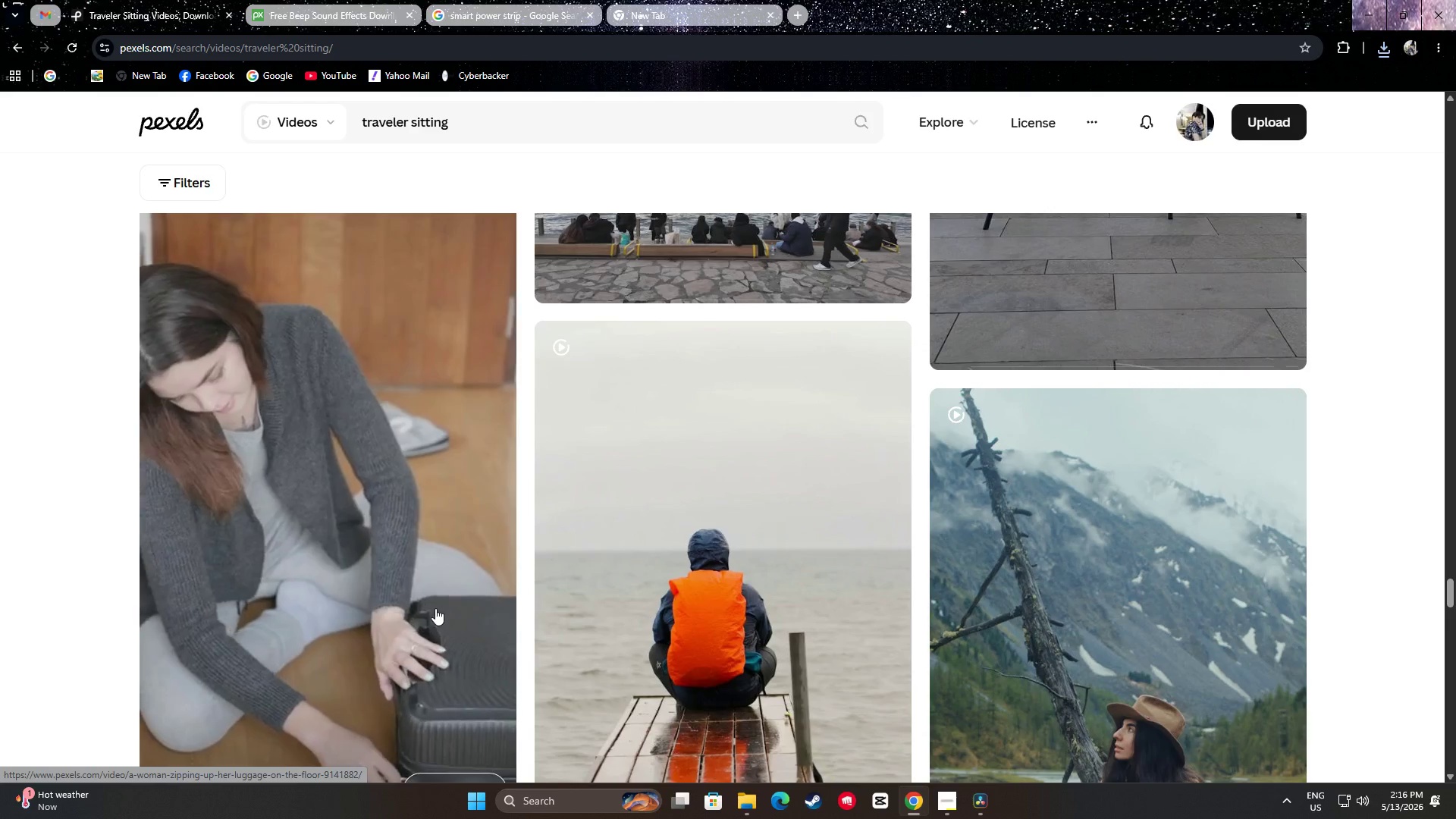 
scroll: coordinate [452, 586], scroll_direction: down, amount: 8.0
 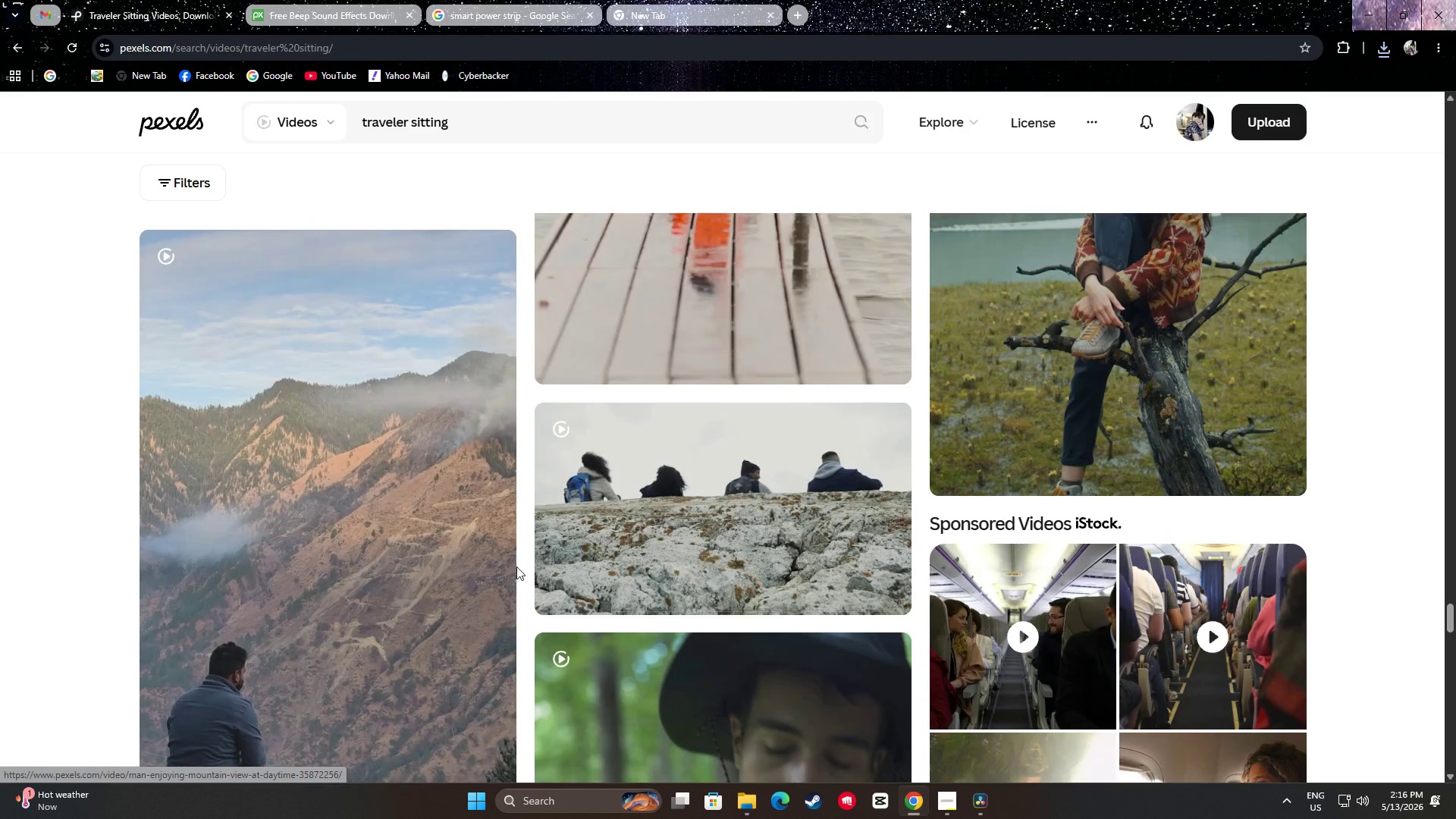 
scroll: coordinate [752, 512], scroll_direction: up, amount: 5.0
 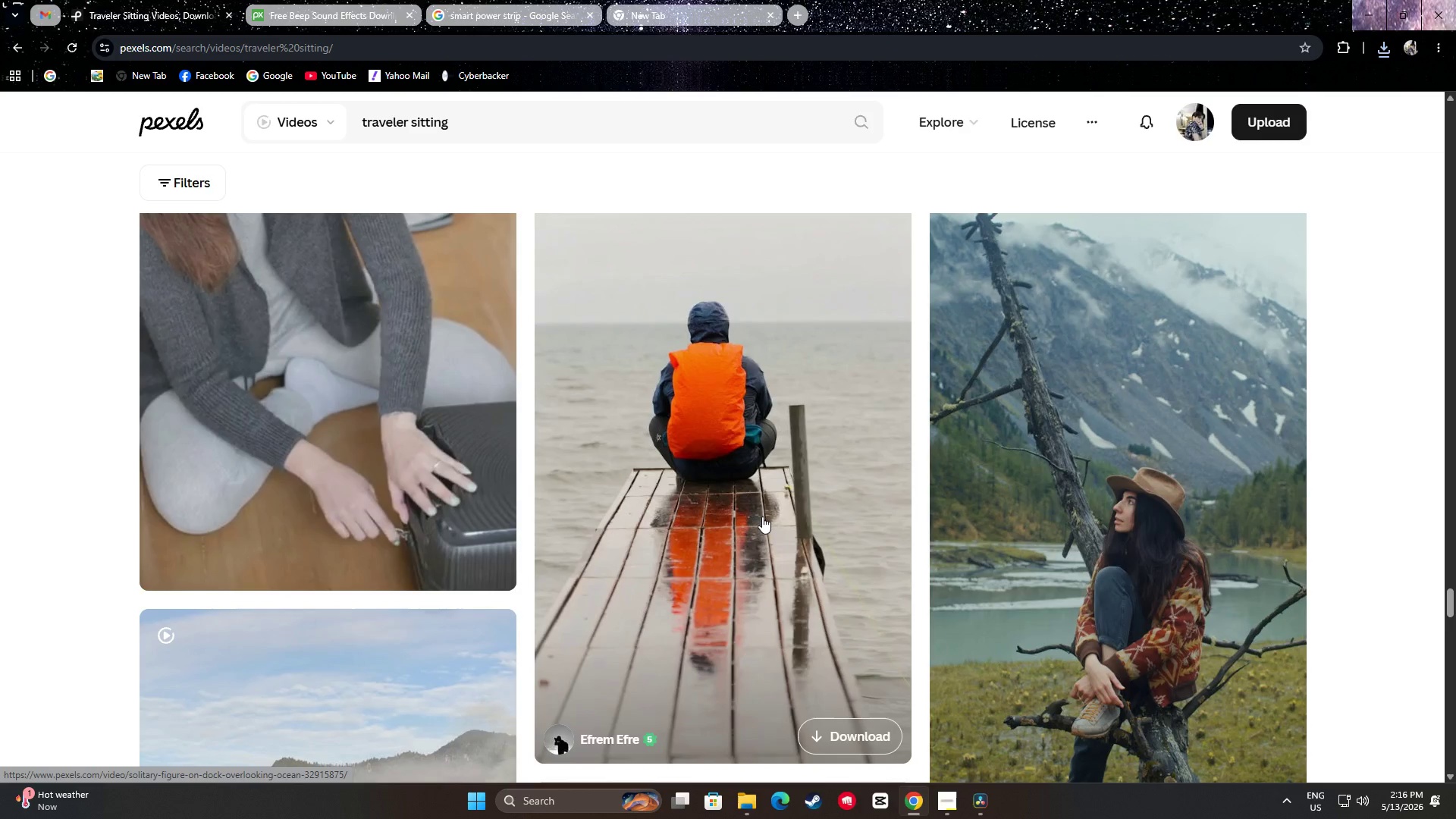 
scroll: coordinate [708, 472], scroll_direction: down, amount: 1.0
 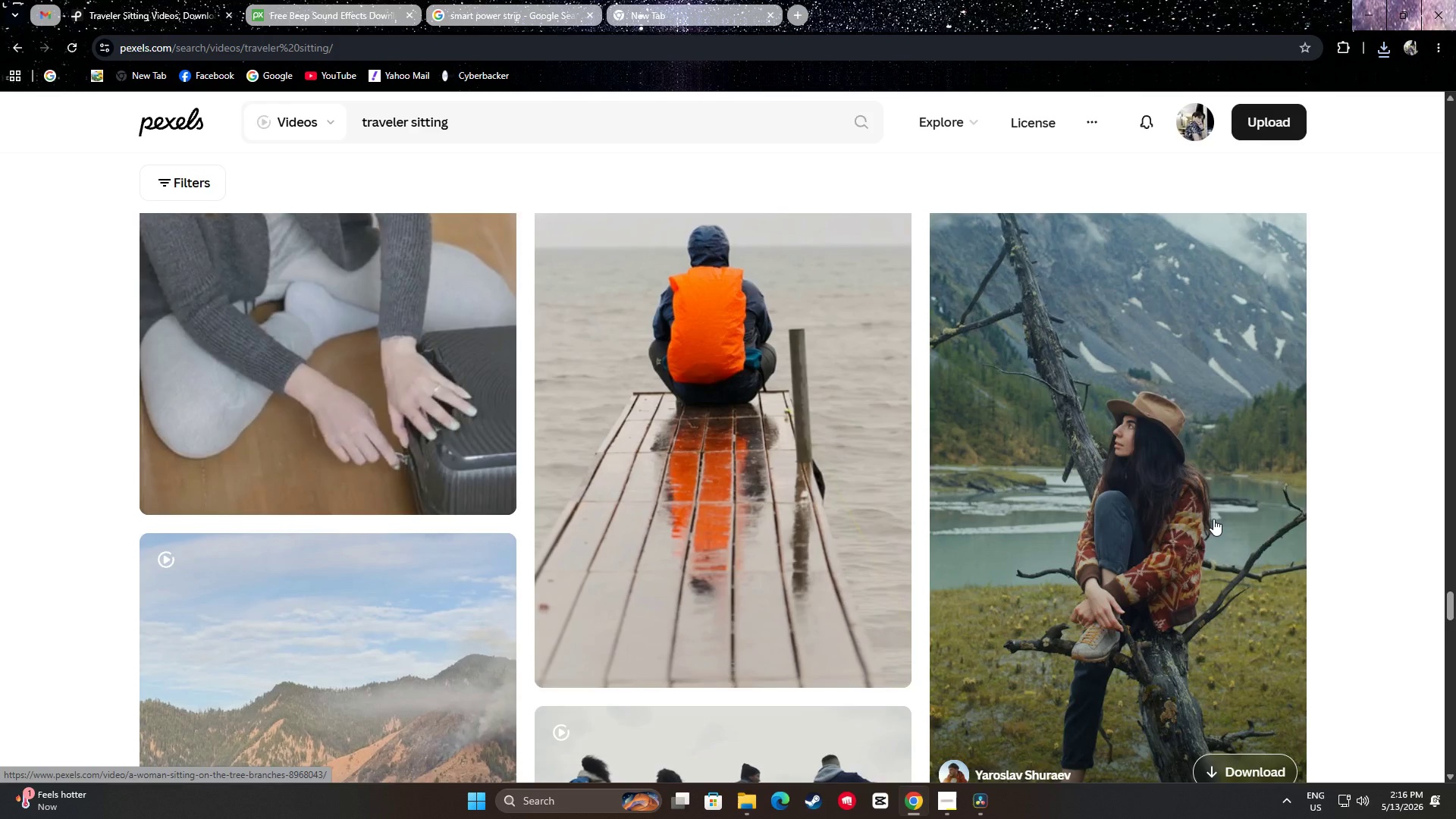 
wait(6.22)
 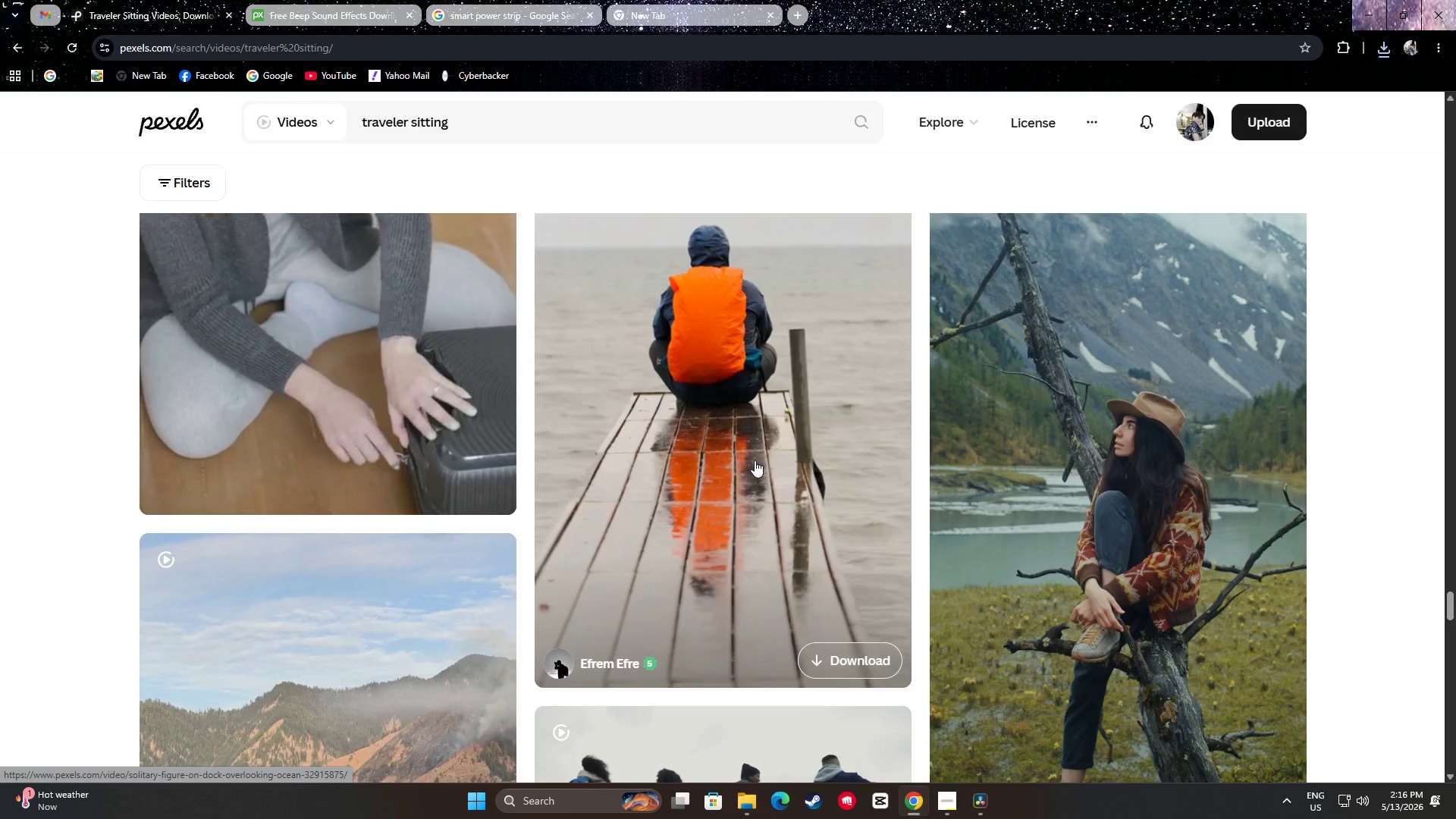 
scroll: coordinate [1206, 510], scroll_direction: down, amount: 4.0
 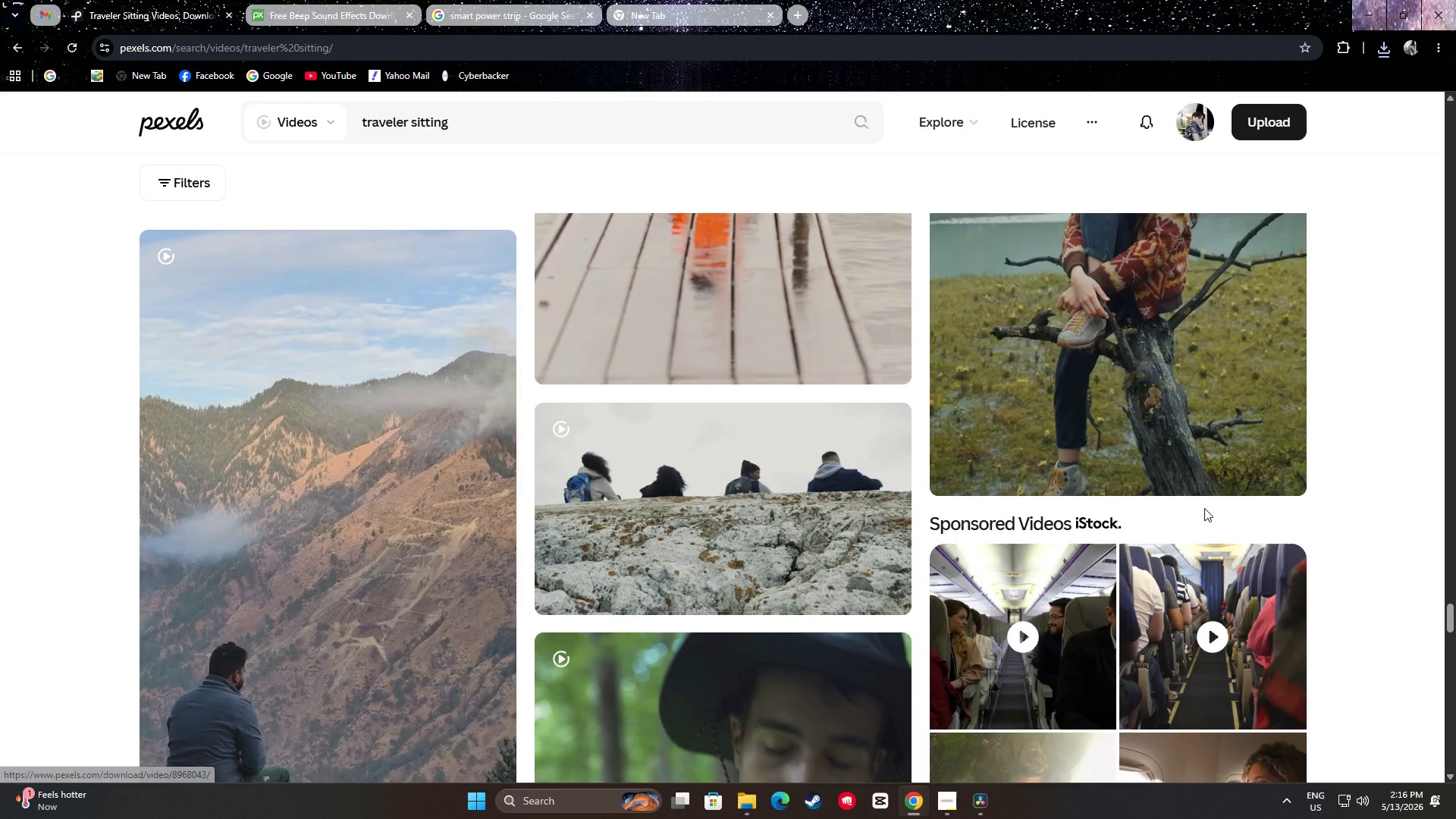 
scroll: coordinate [1198, 504], scroll_direction: up, amount: 3.0
 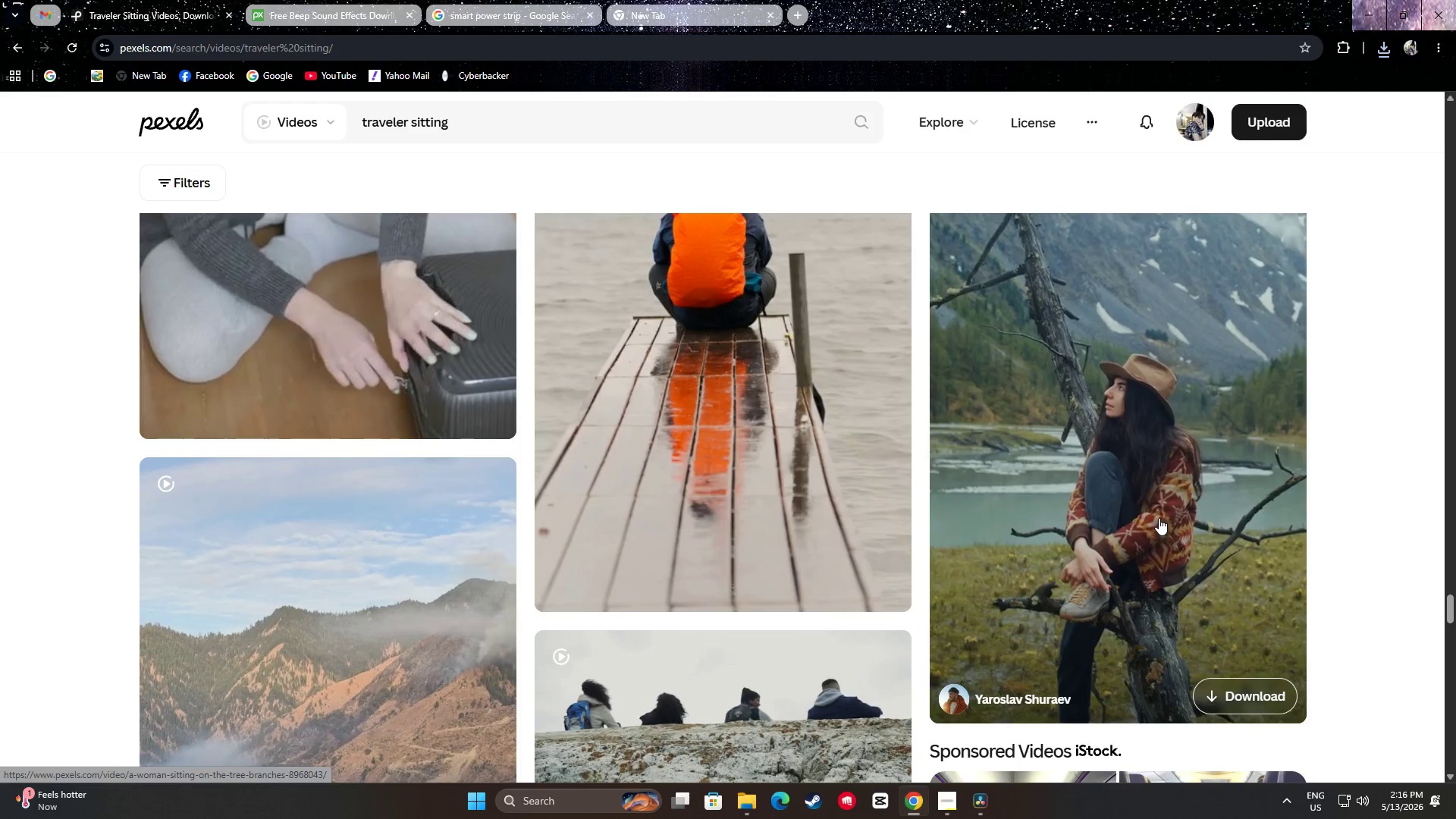 
scroll: coordinate [757, 520], scroll_direction: down, amount: 10.0
 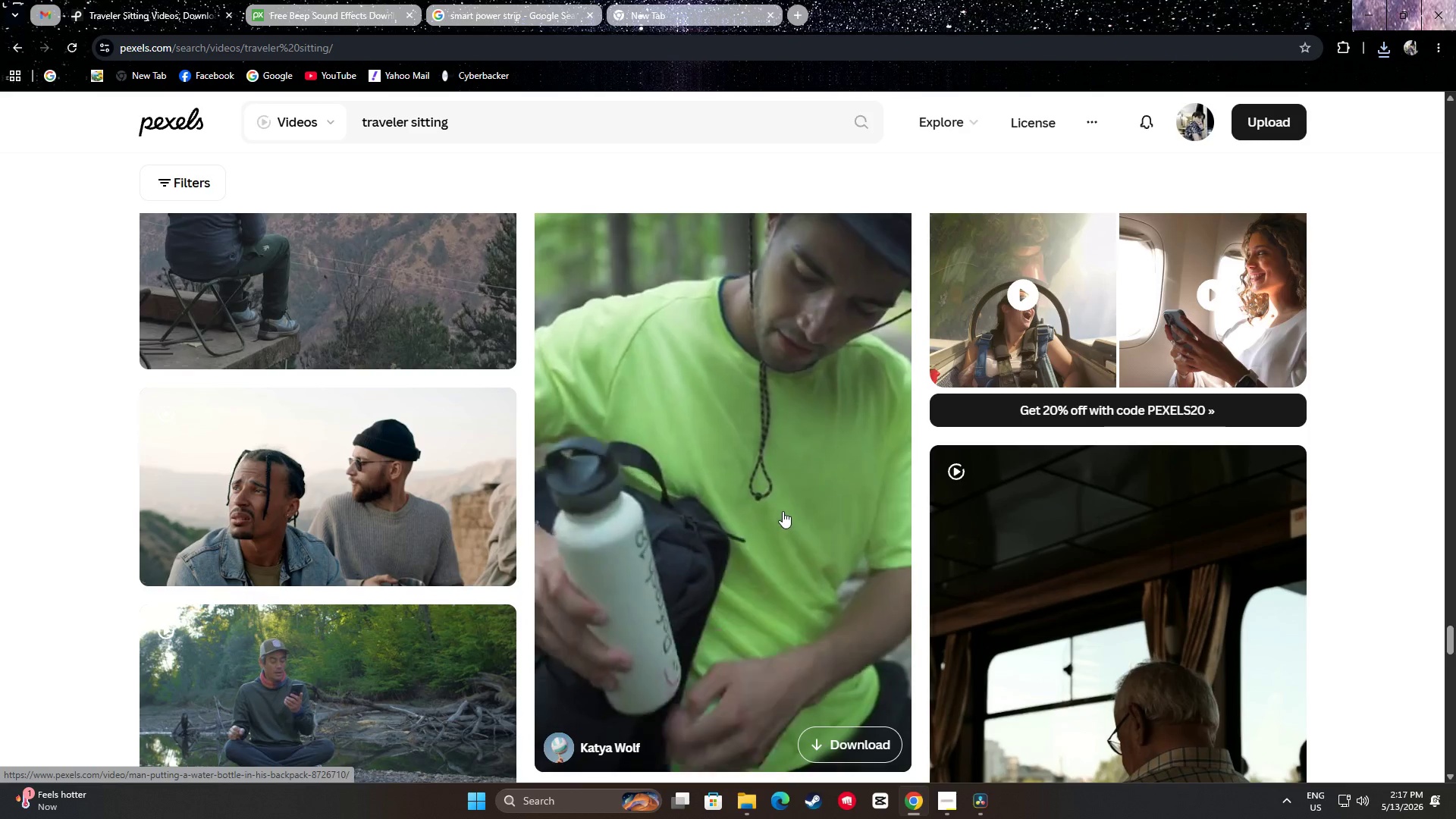 
scroll: coordinate [801, 497], scroll_direction: down, amount: 9.0
 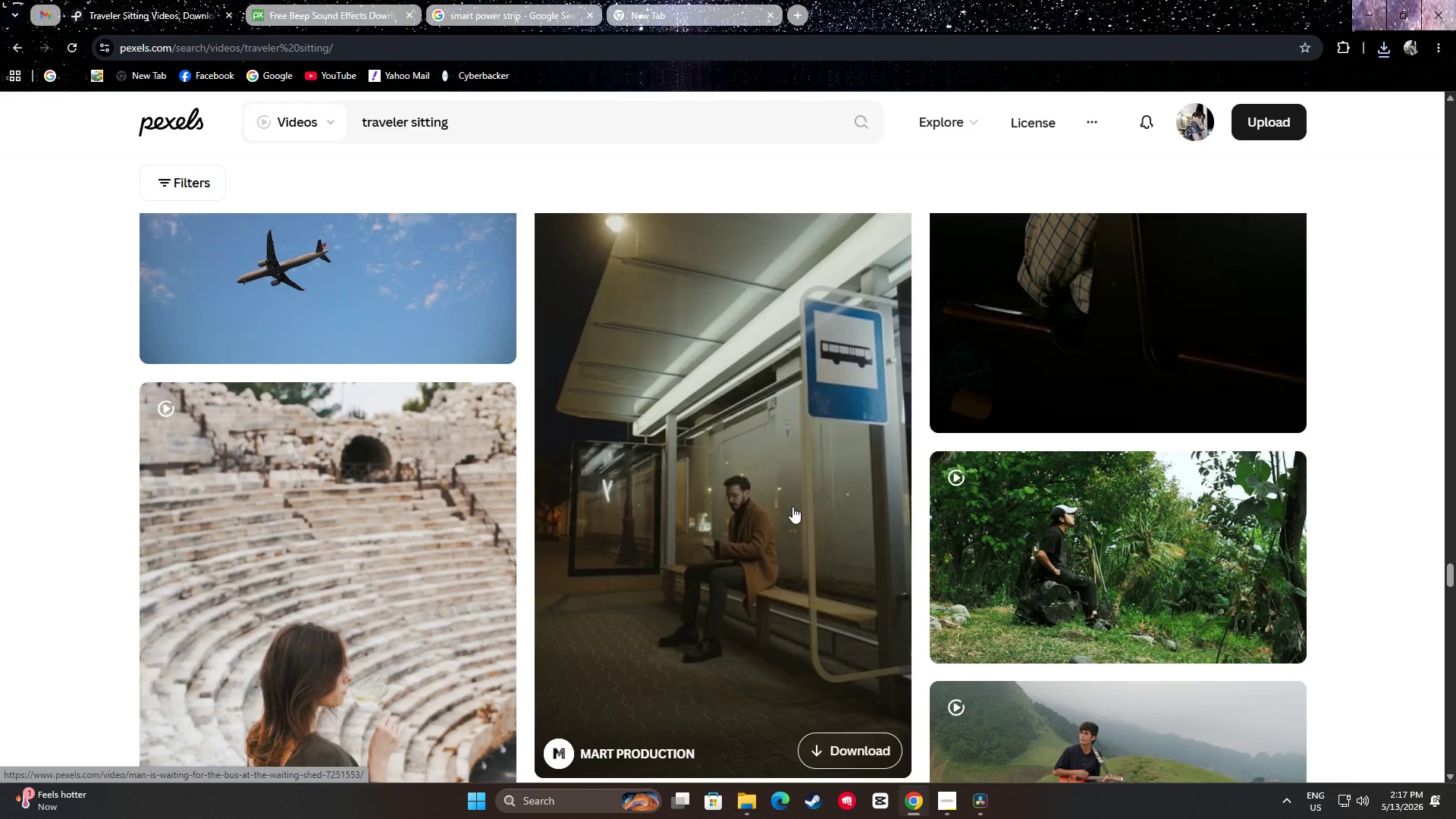 
scroll: coordinate [804, 517], scroll_direction: up, amount: 4.0
 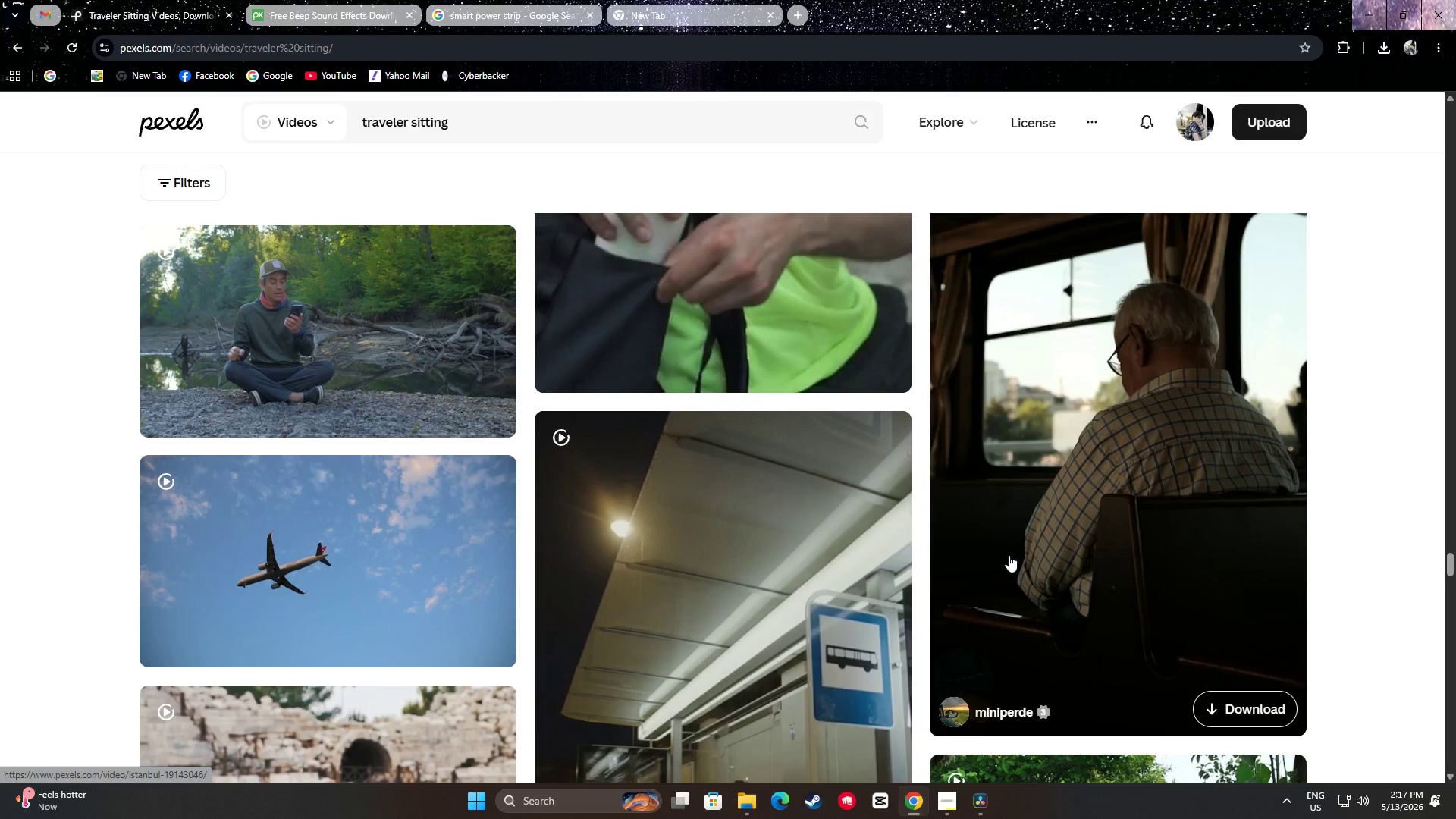 
scroll: coordinate [805, 526], scroll_direction: down, amount: 28.0
 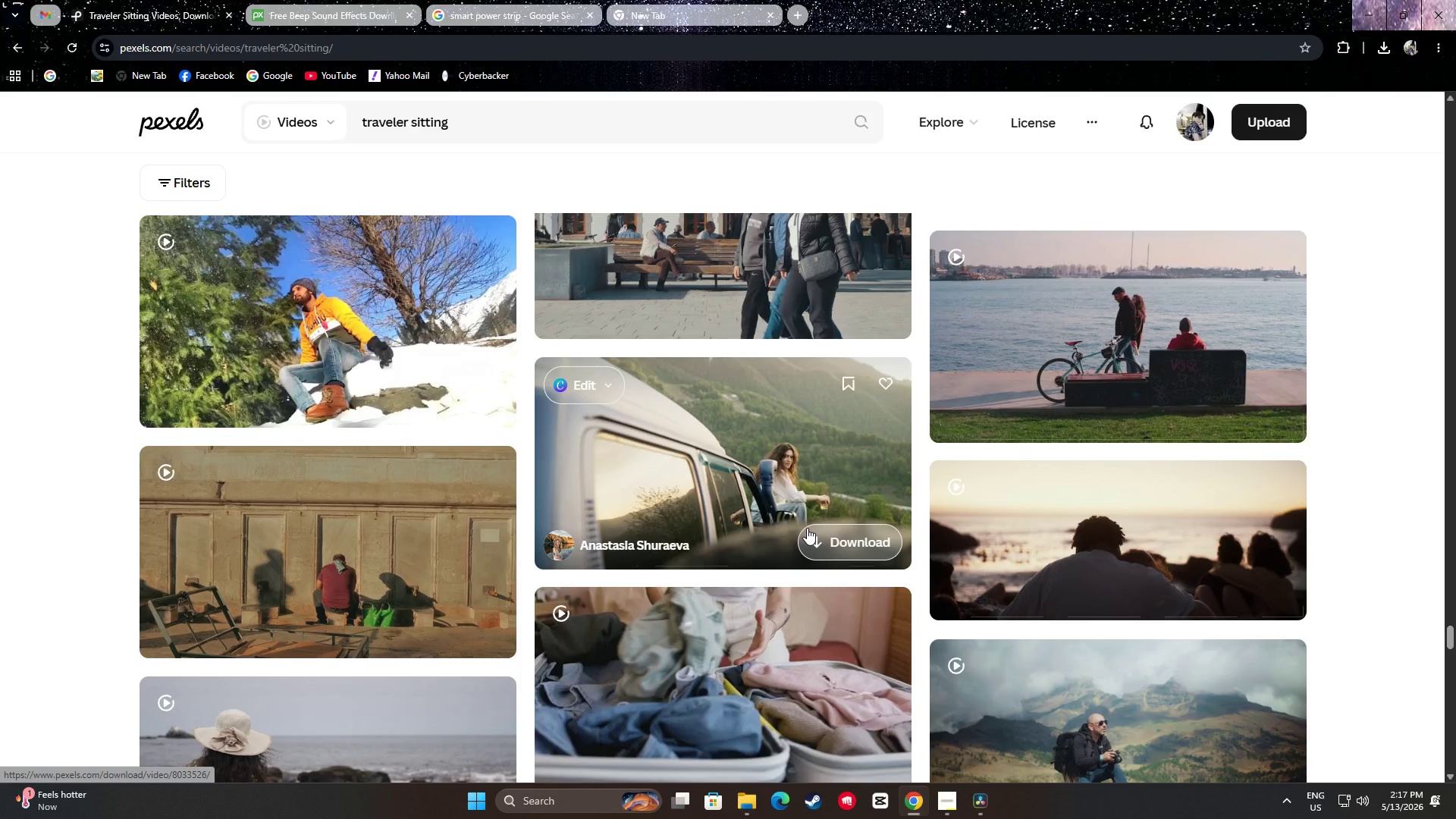 
scroll: coordinate [783, 504], scroll_direction: down, amount: 22.0
 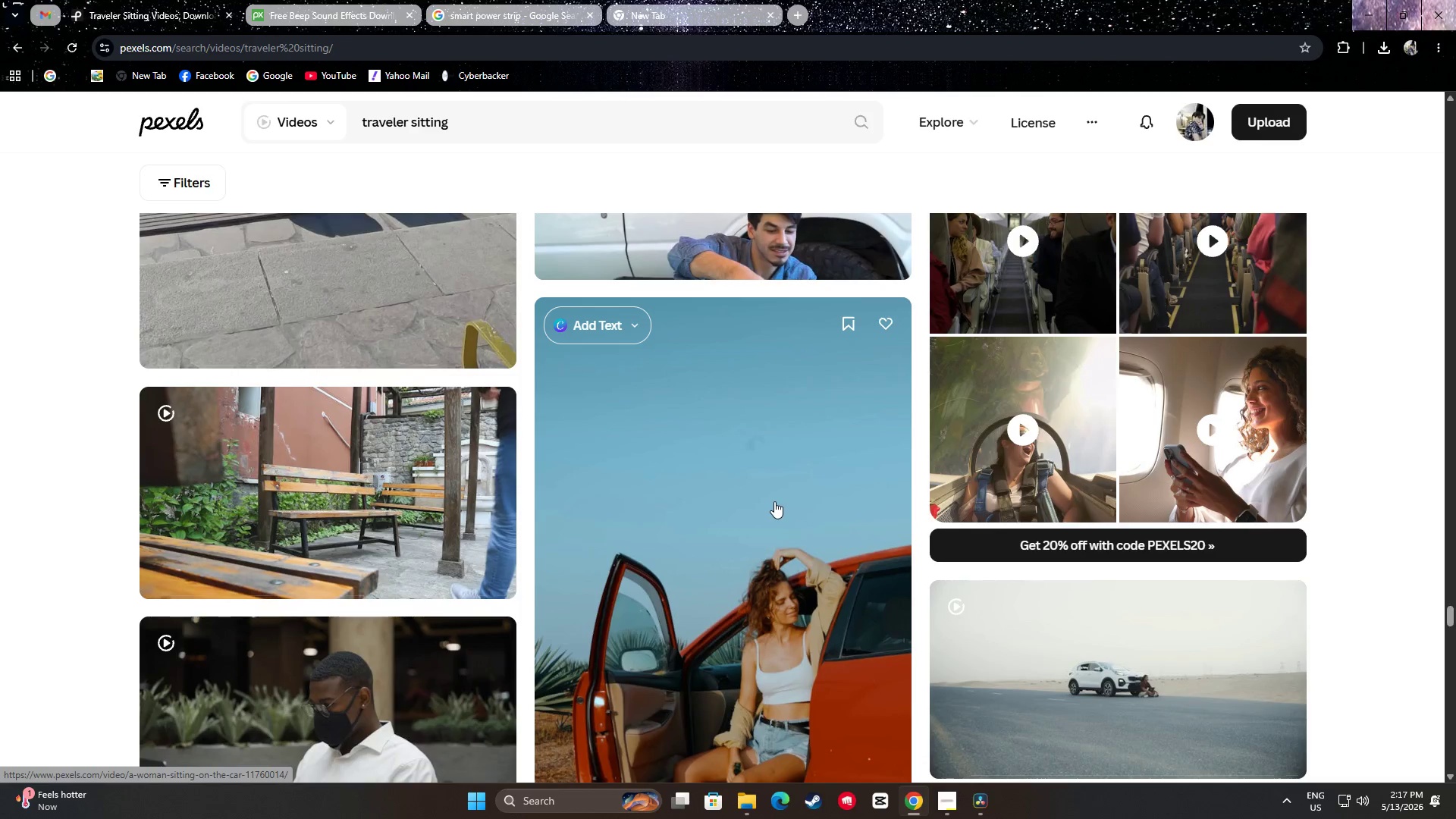 
scroll: coordinate [705, 555], scroll_direction: down, amount: 12.0
 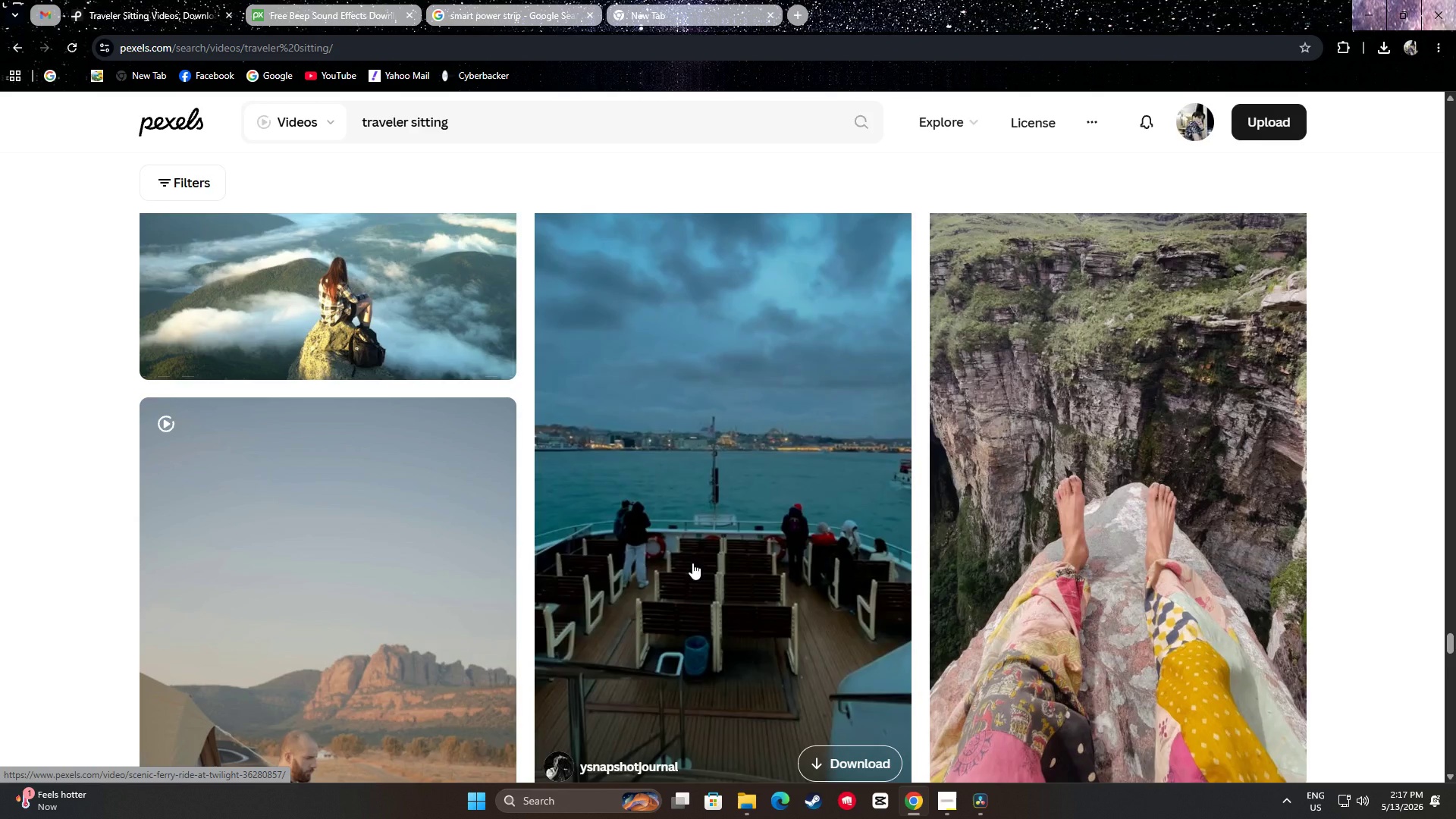 
wait(11.67)
 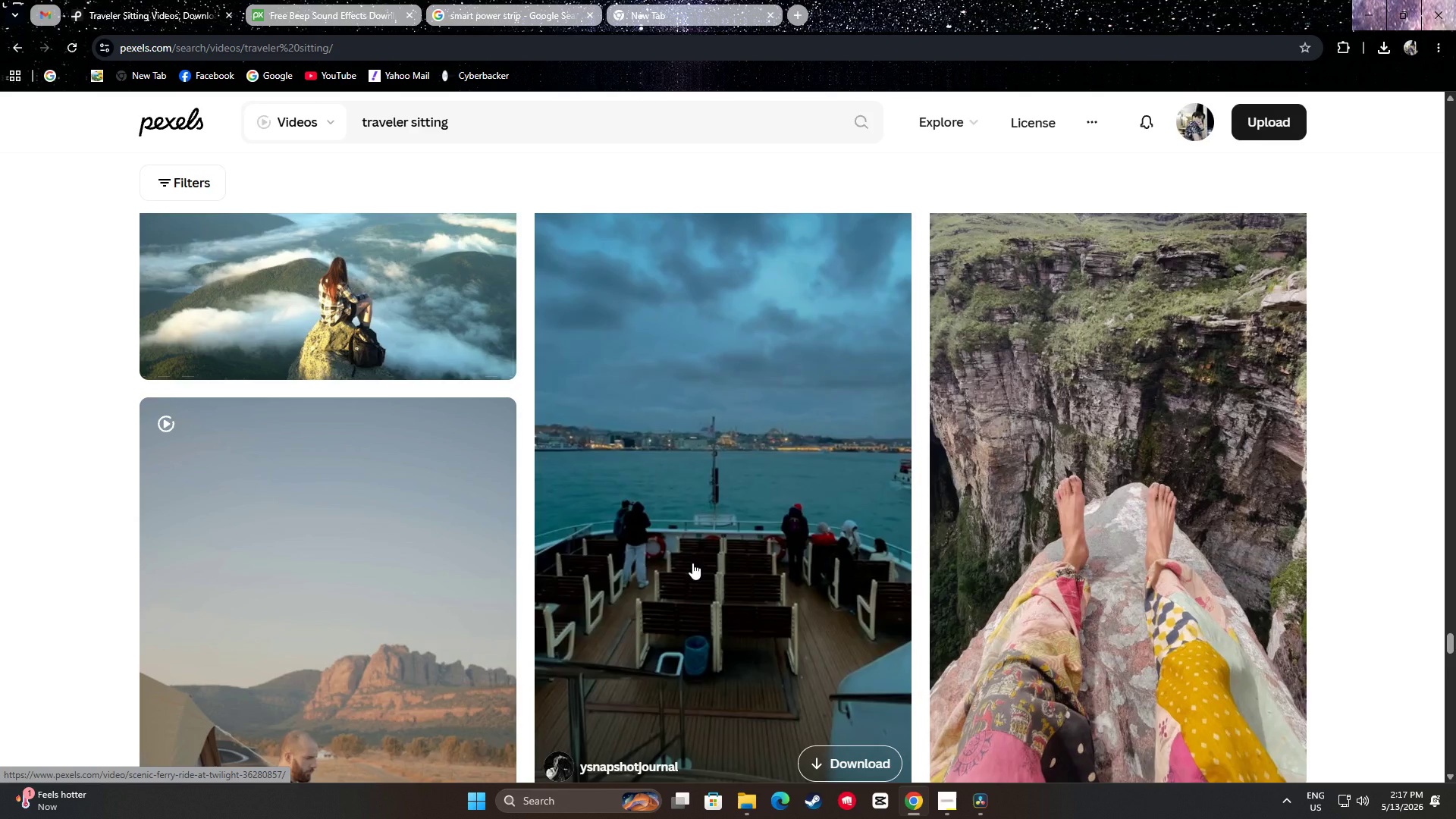 
scroll: coordinate [701, 570], scroll_direction: down, amount: 2.0
 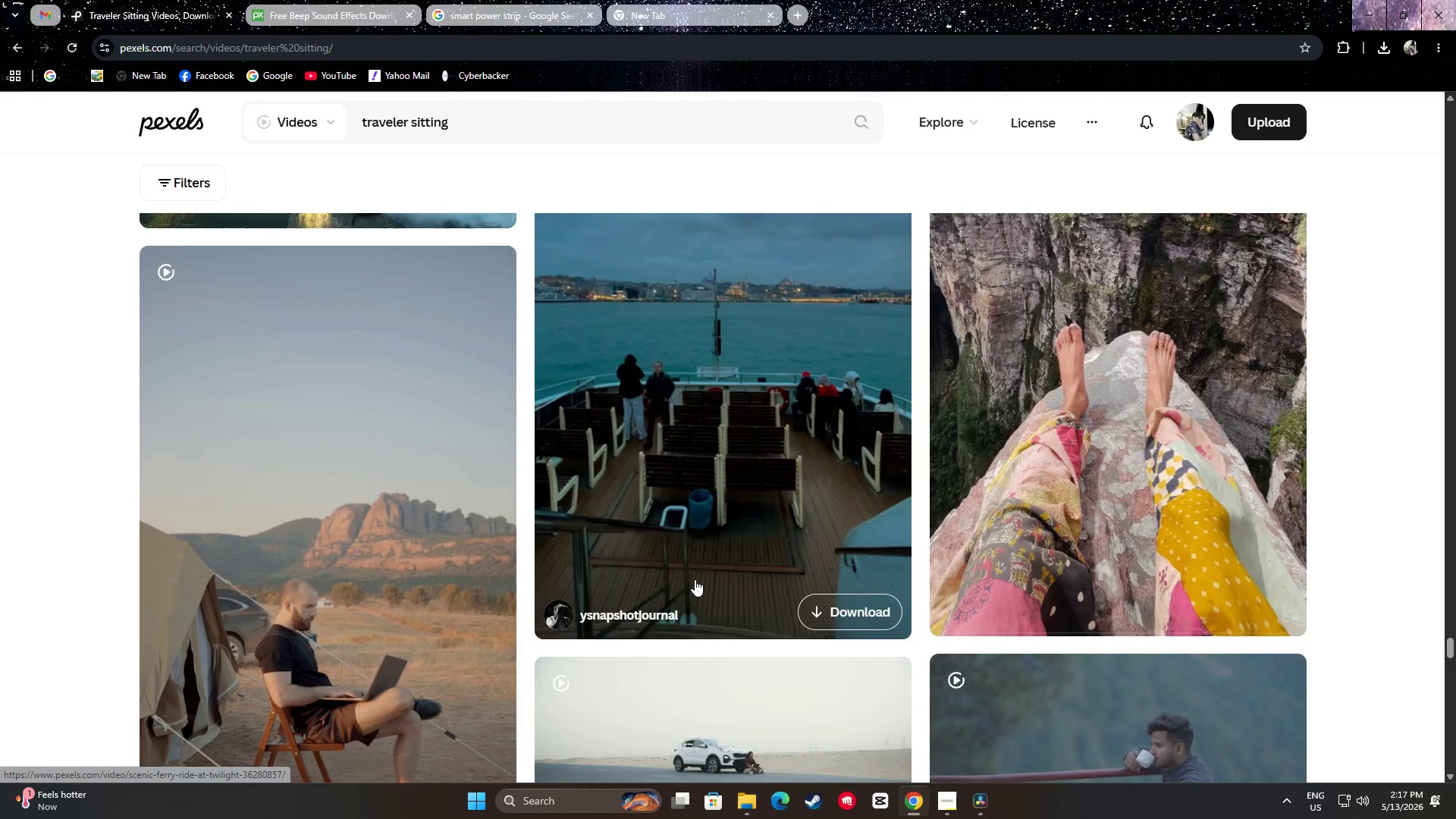 
scroll: coordinate [715, 585], scroll_direction: up, amount: 1.0
 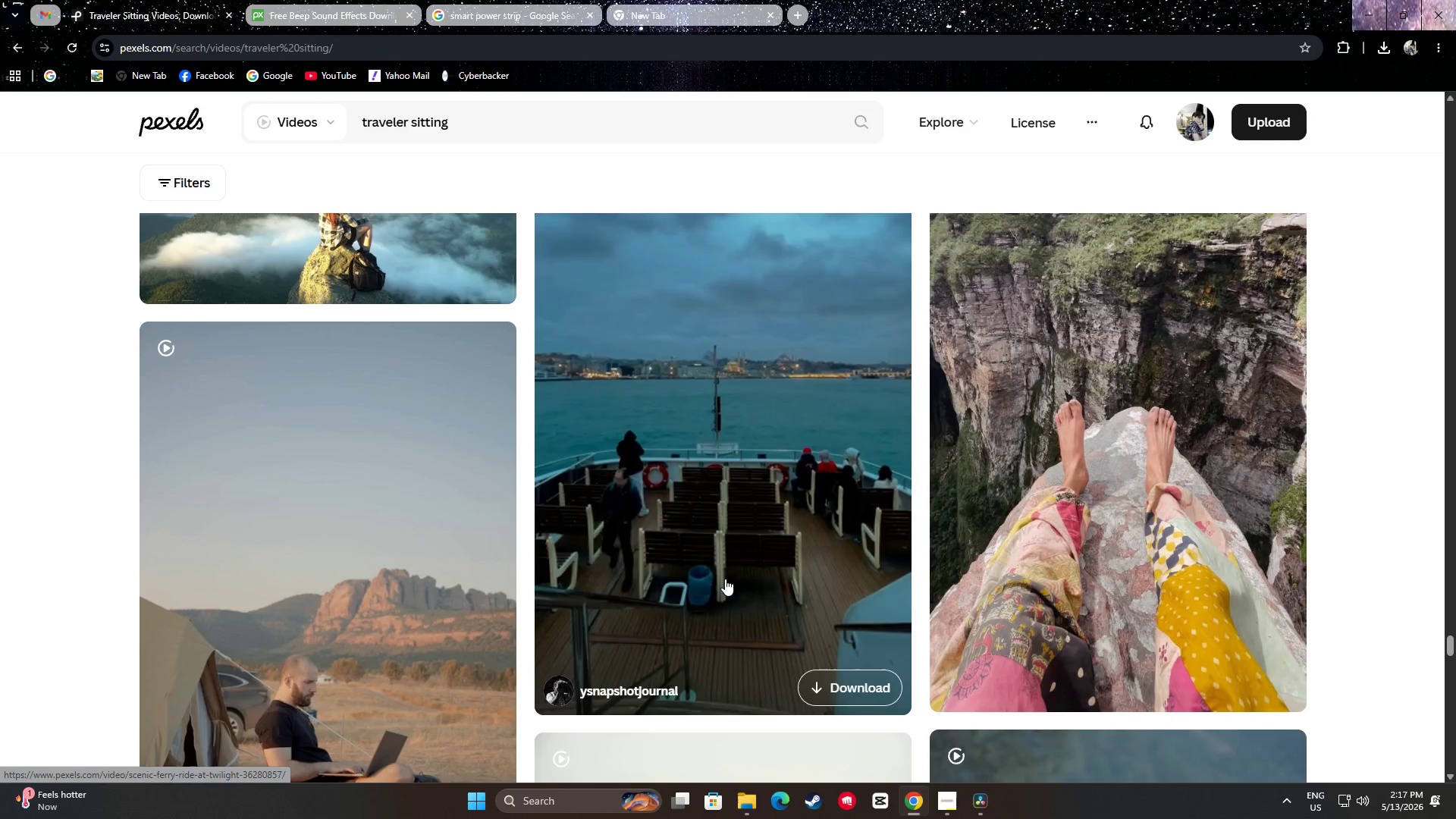 
scroll: coordinate [735, 582], scroll_direction: down, amount: 23.0
 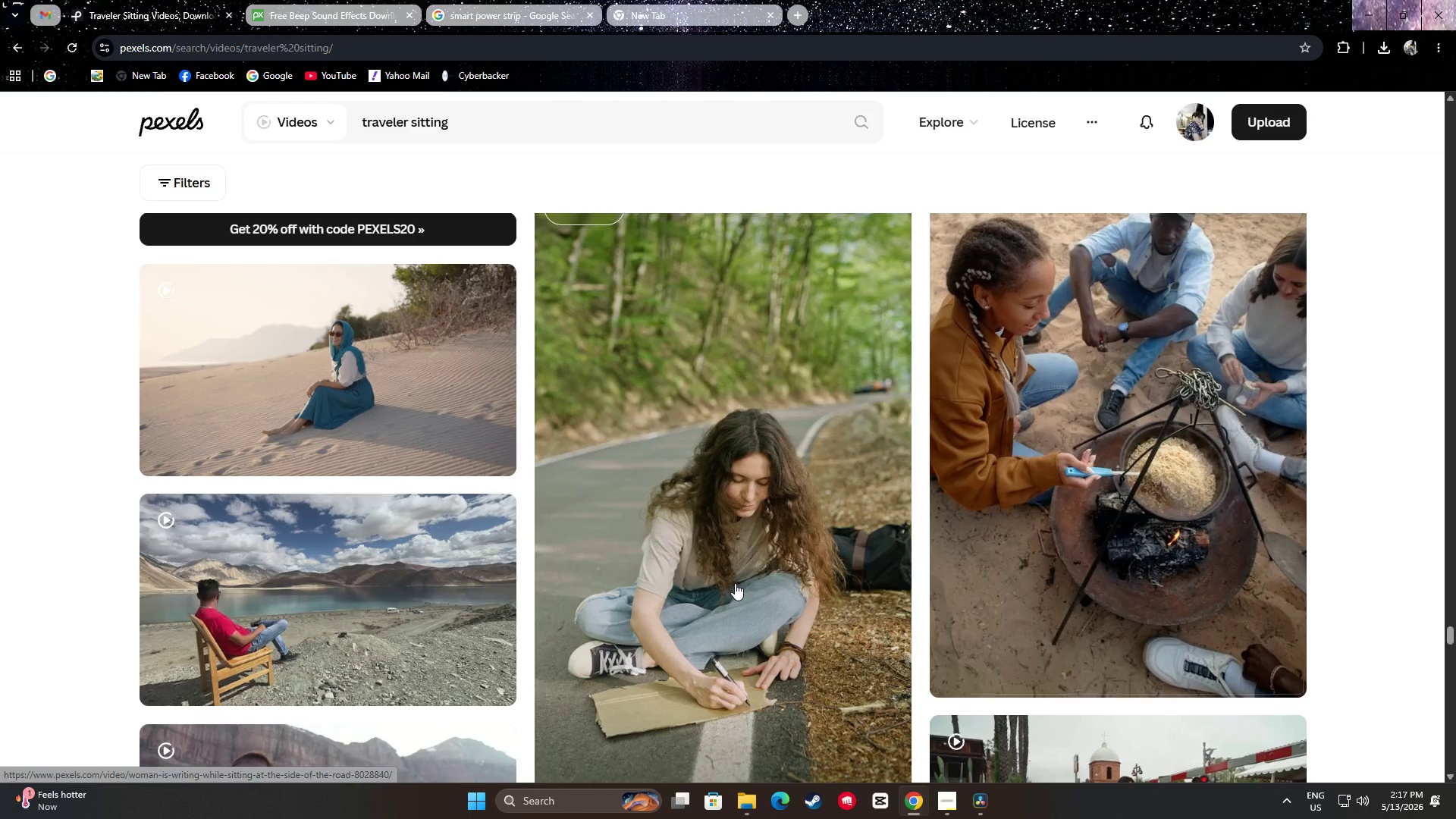 
scroll: coordinate [735, 581], scroll_direction: up, amount: 1.0
 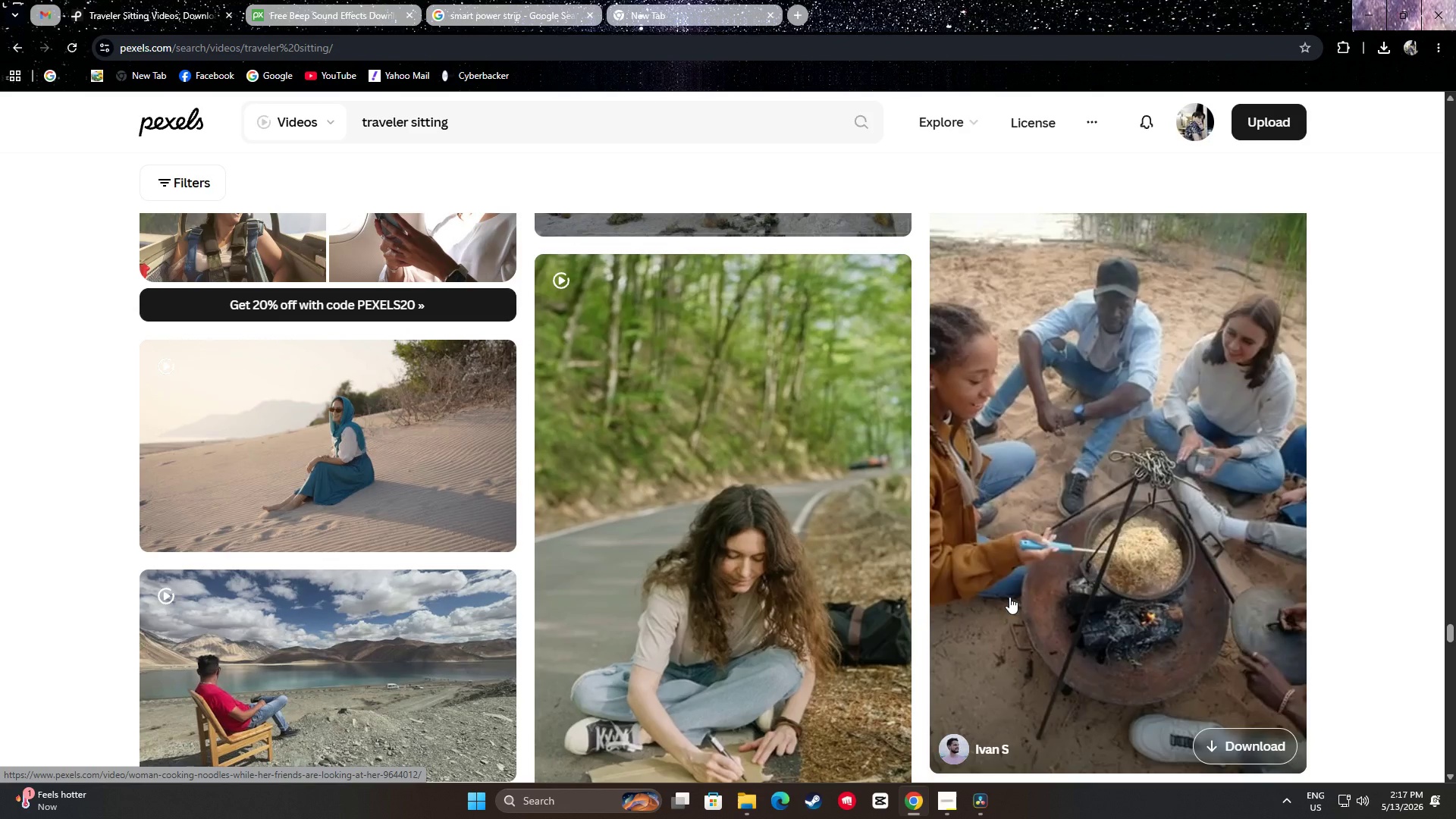 
wait(7.45)
 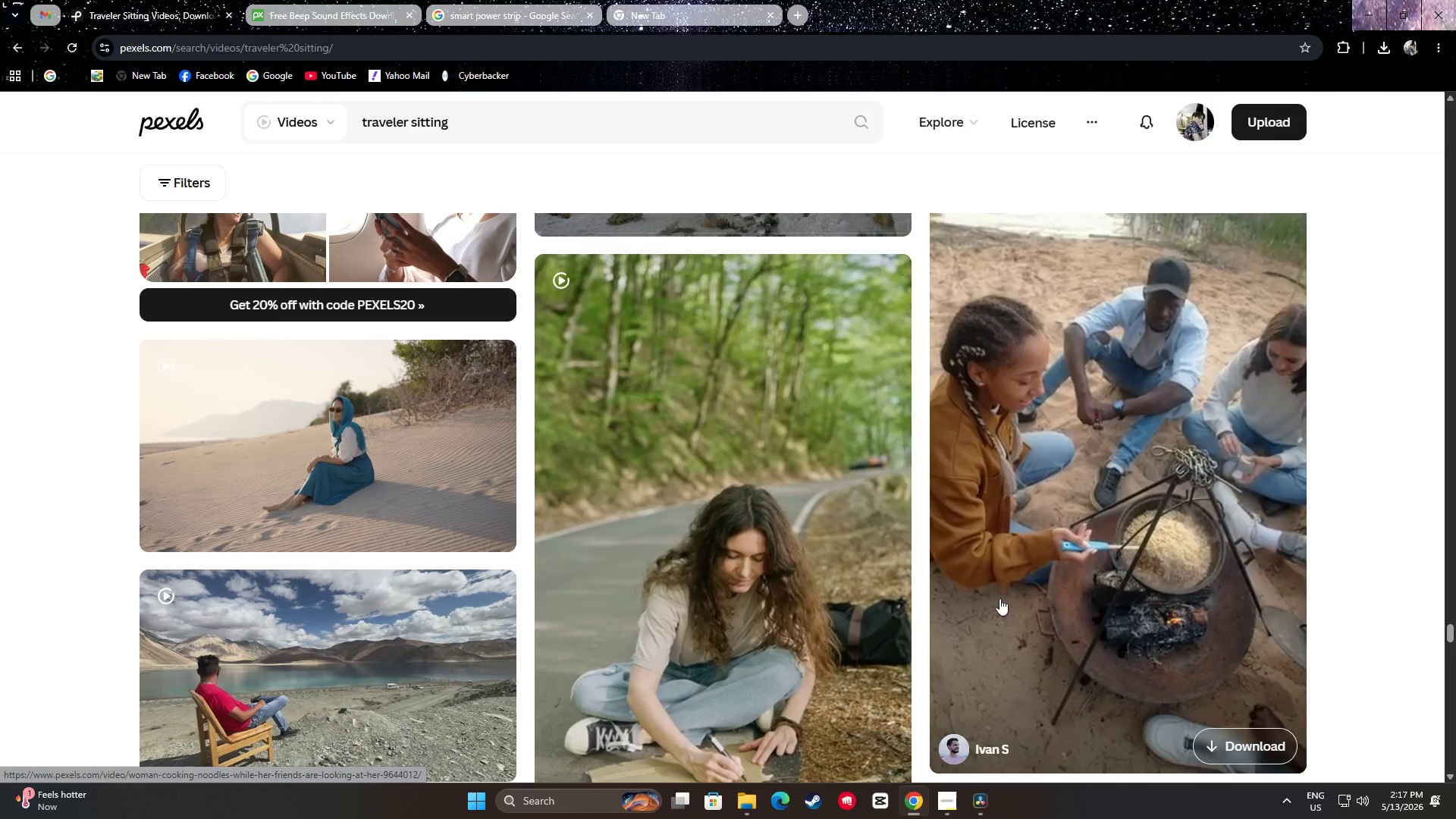 
scroll: coordinate [708, 425], scroll_direction: down, amount: 13.0
 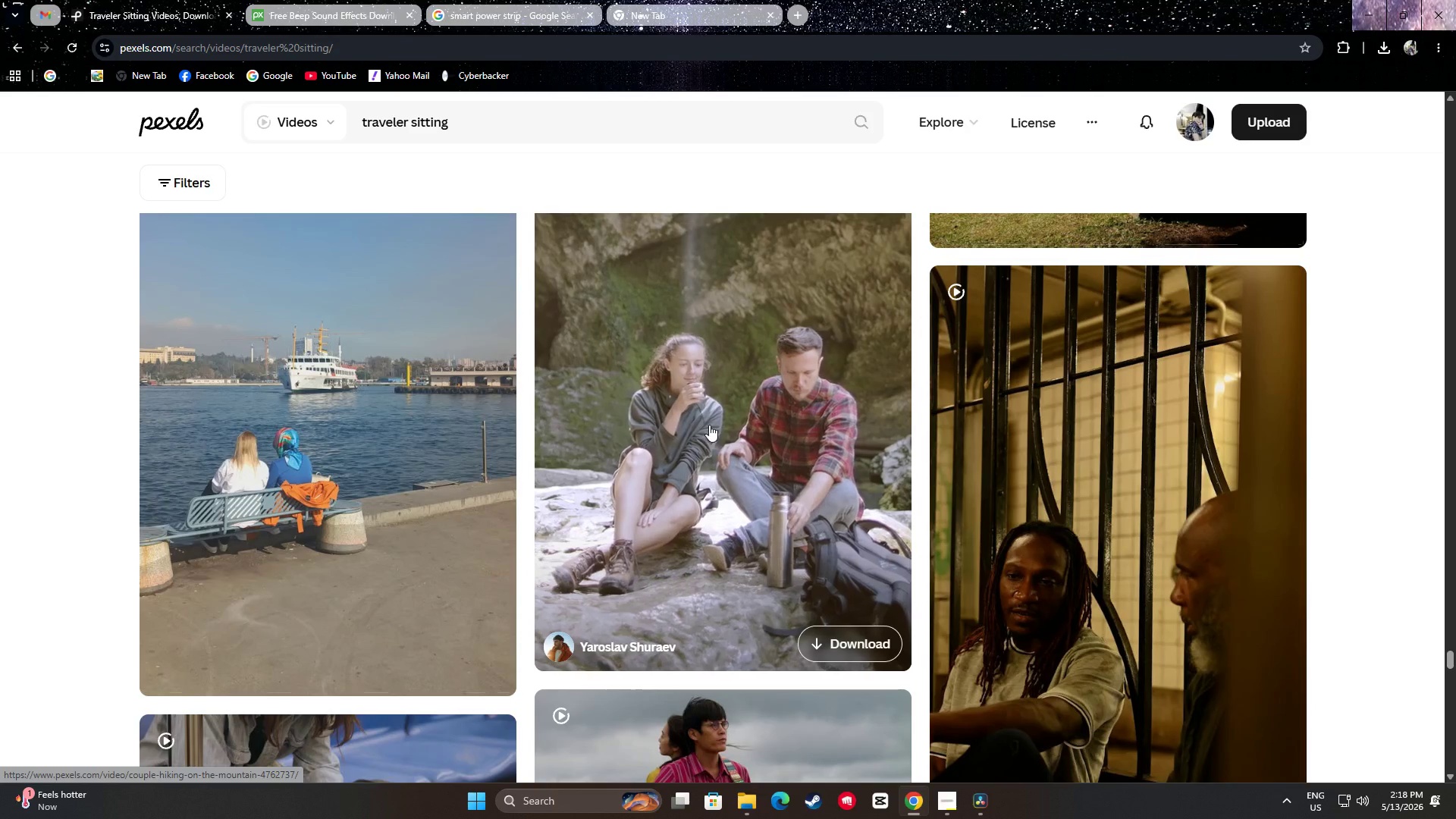 
scroll: coordinate [711, 425], scroll_direction: up, amount: 2.0
 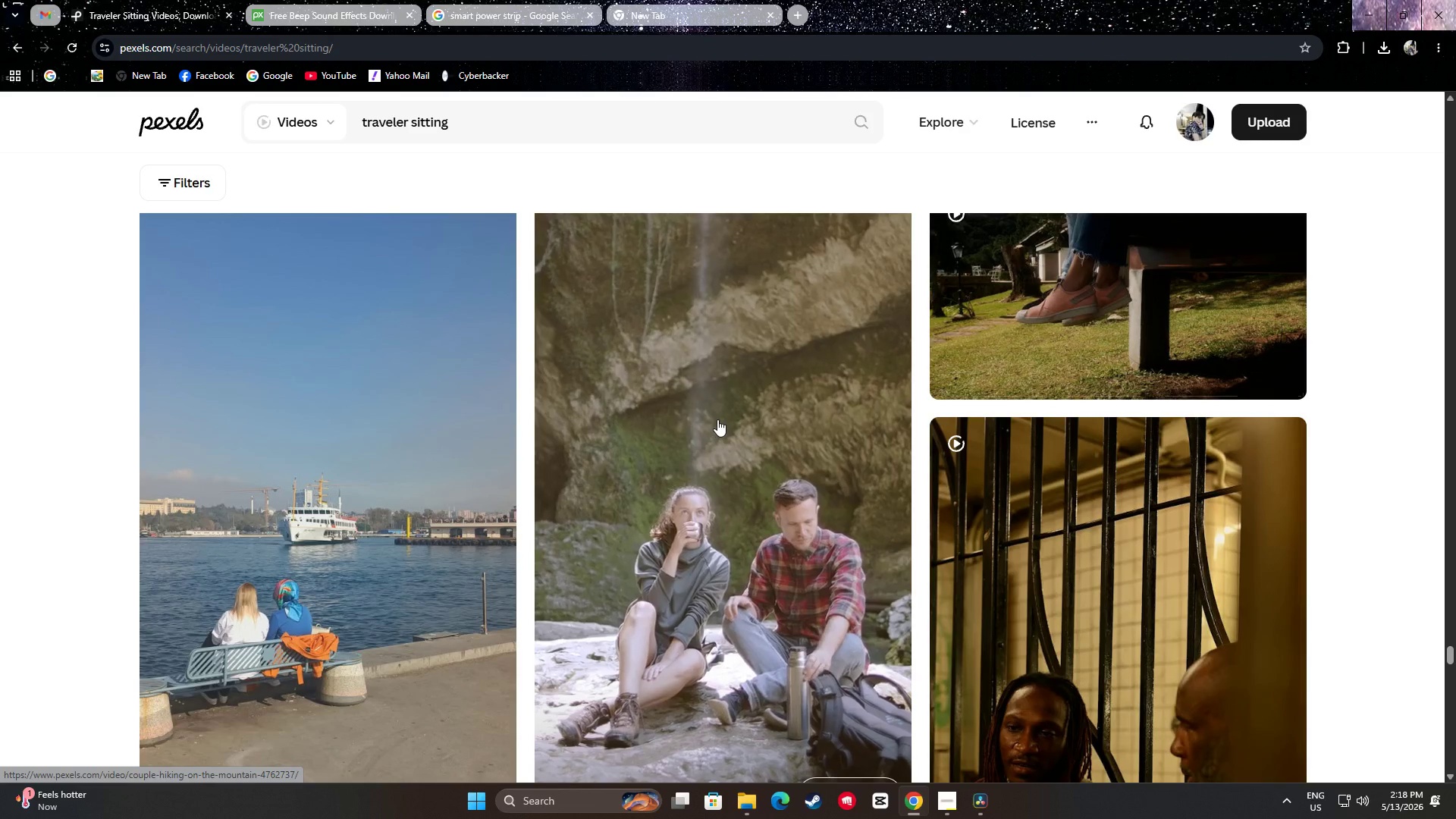 
scroll: coordinate [722, 427], scroll_direction: down, amount: 23.0
 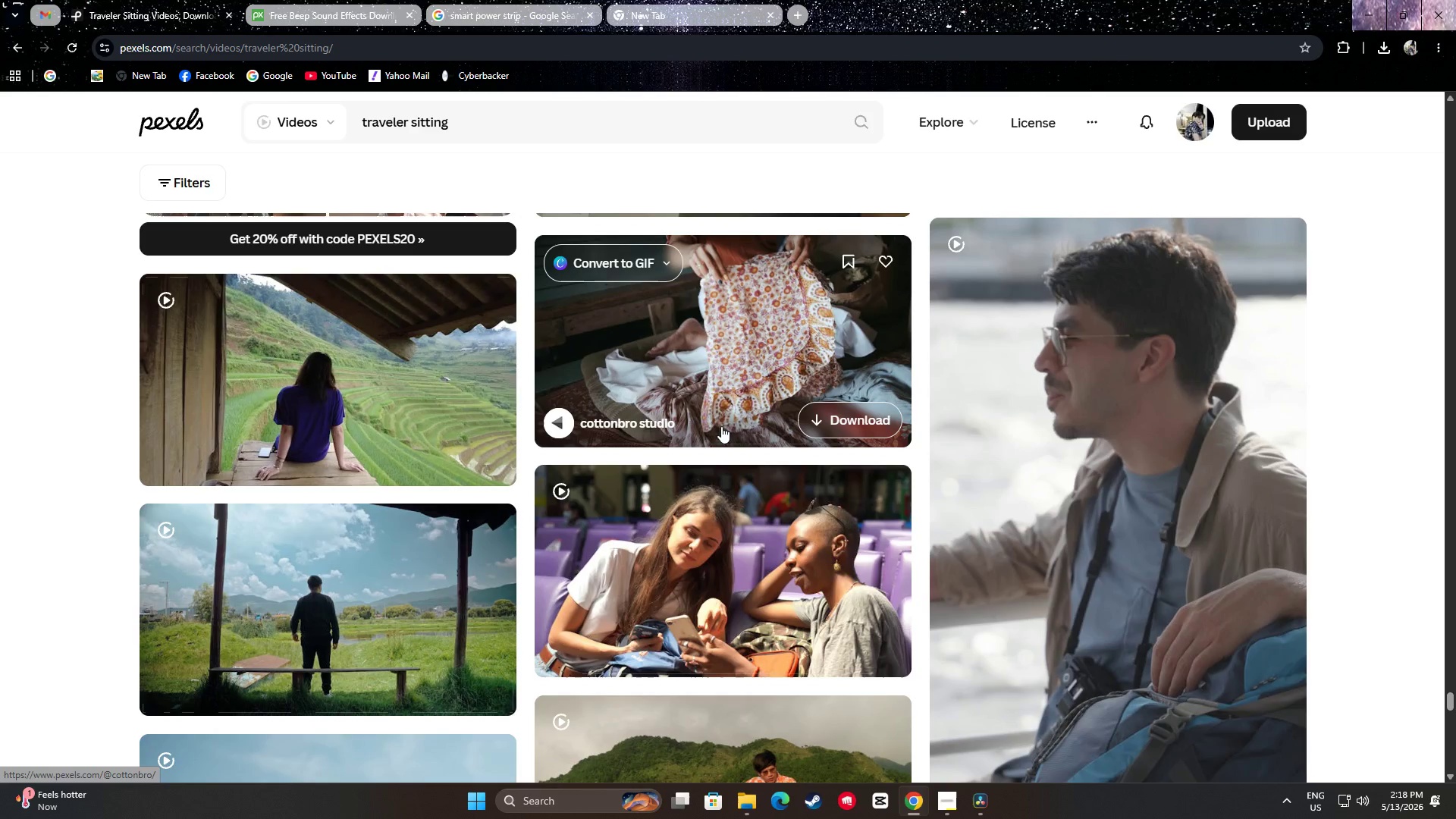 
scroll: coordinate [722, 430], scroll_direction: down, amount: 2.0
 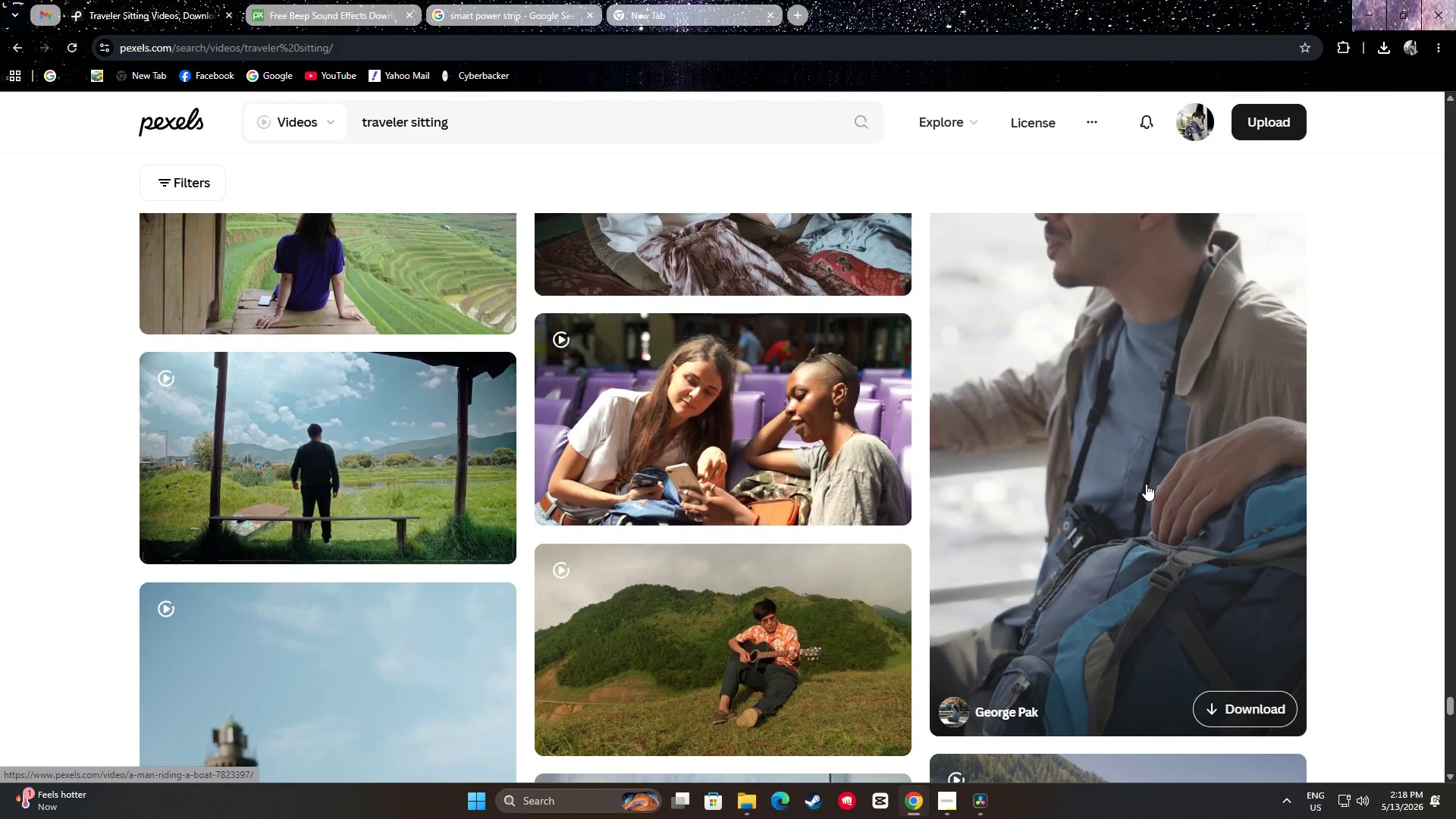 
scroll: coordinate [1131, 481], scroll_direction: up, amount: 2.0
 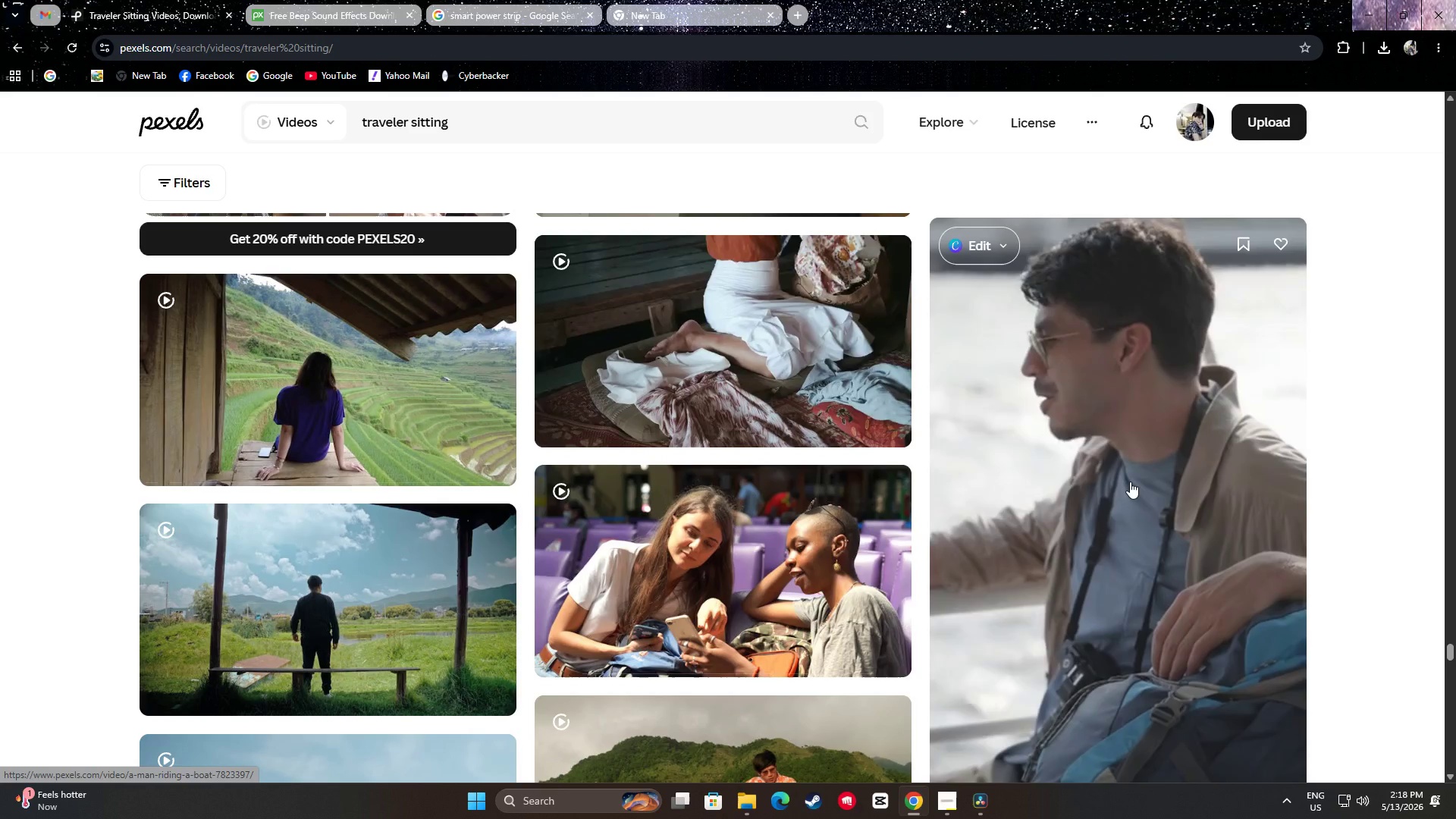 
scroll: coordinate [402, 405], scroll_direction: down, amount: 14.0
 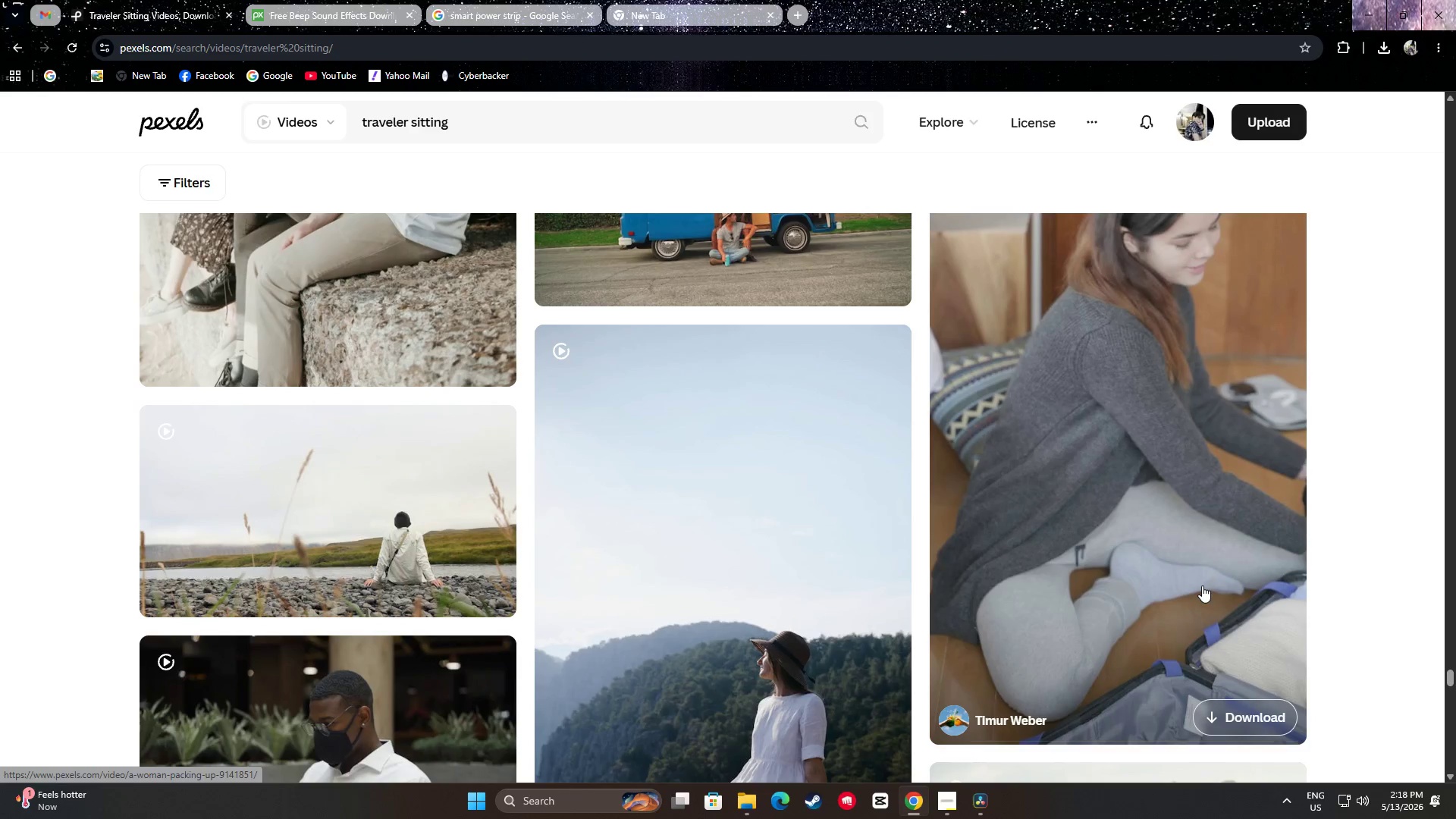 
scroll: coordinate [1202, 582], scroll_direction: up, amount: 1.0
 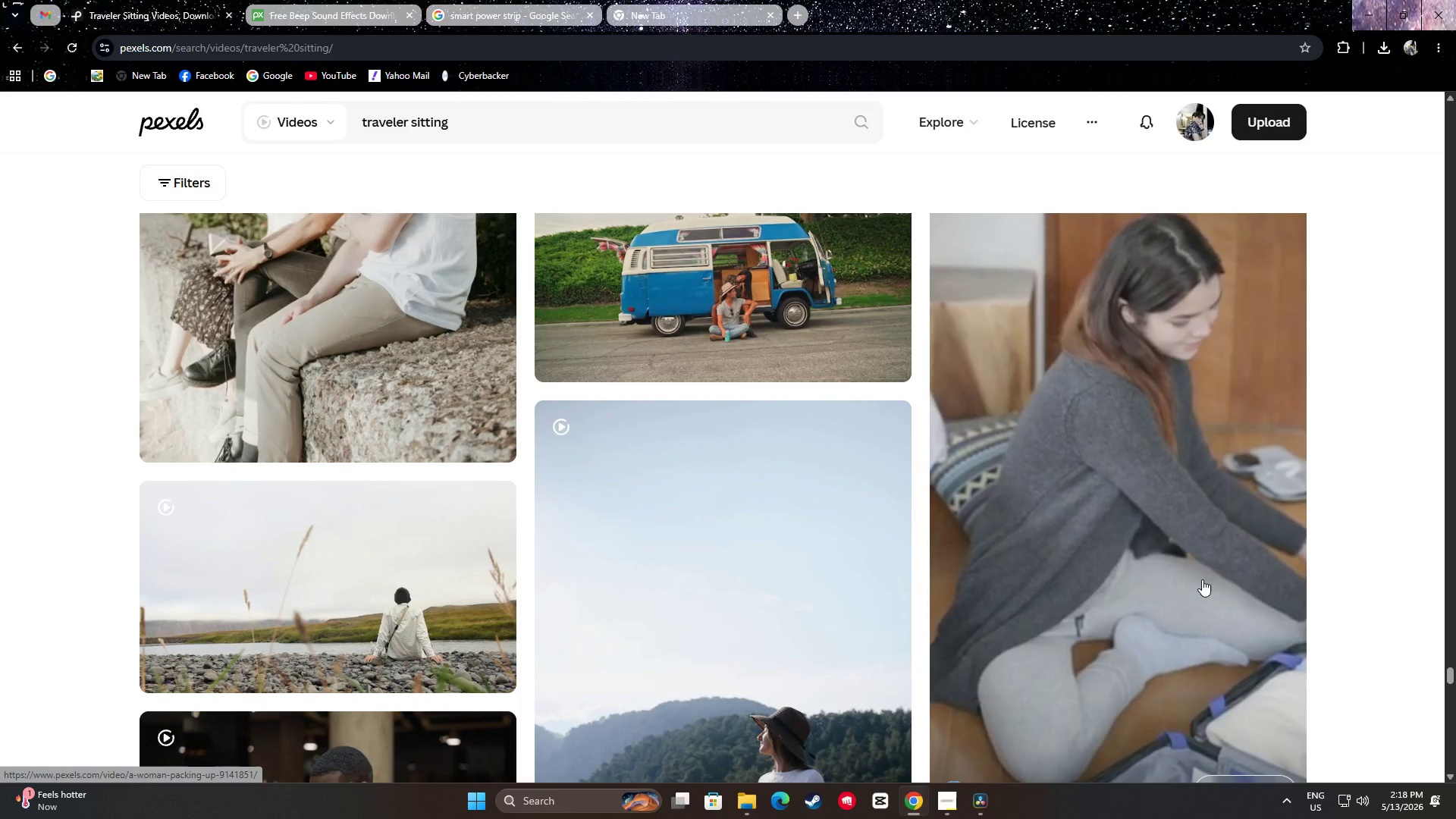 
scroll: coordinate [1059, 464], scroll_direction: down, amount: 14.0
 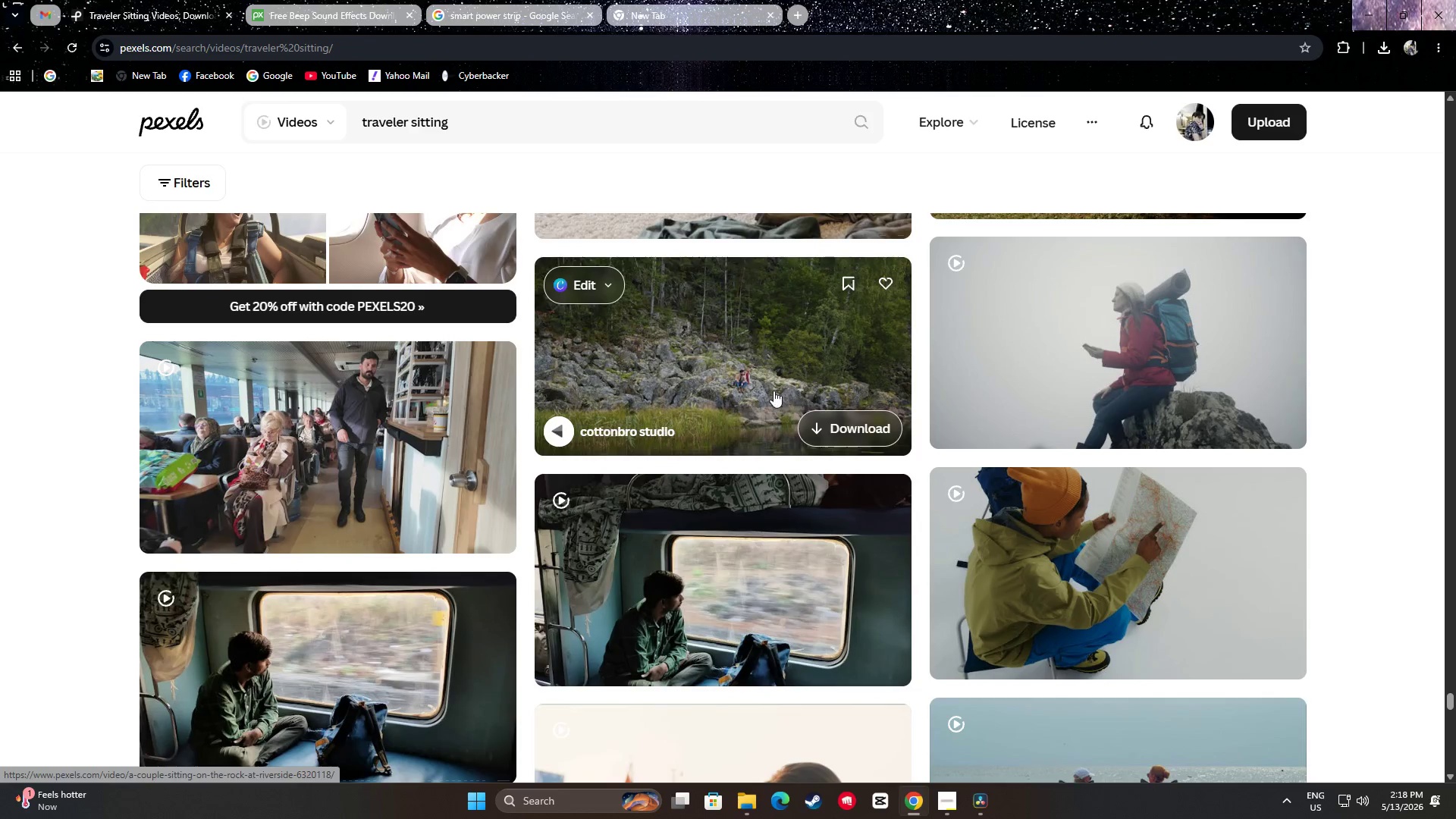 
scroll: coordinate [766, 375], scroll_direction: up, amount: 1.0
 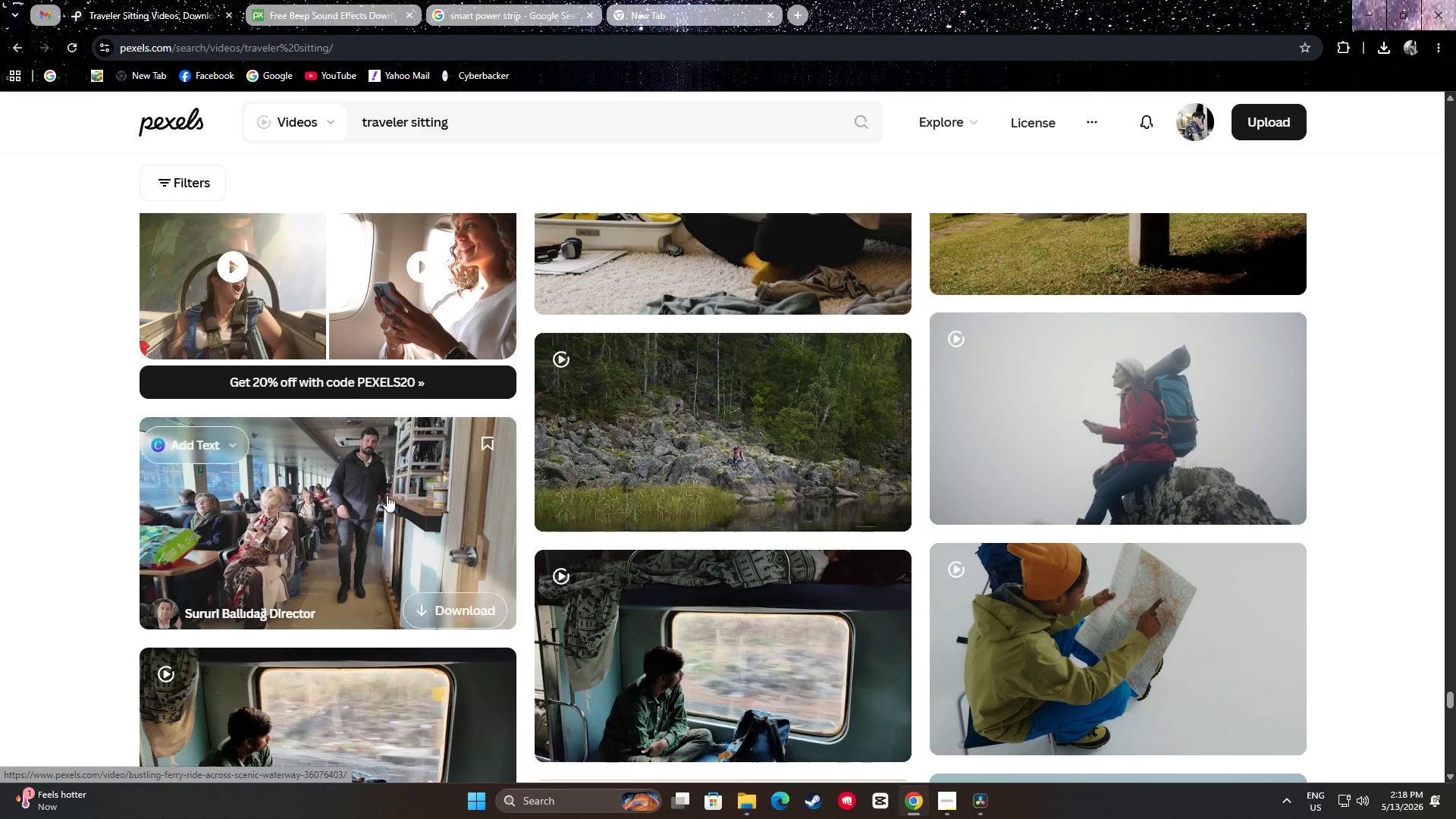 
mouse_move([322, 489])
 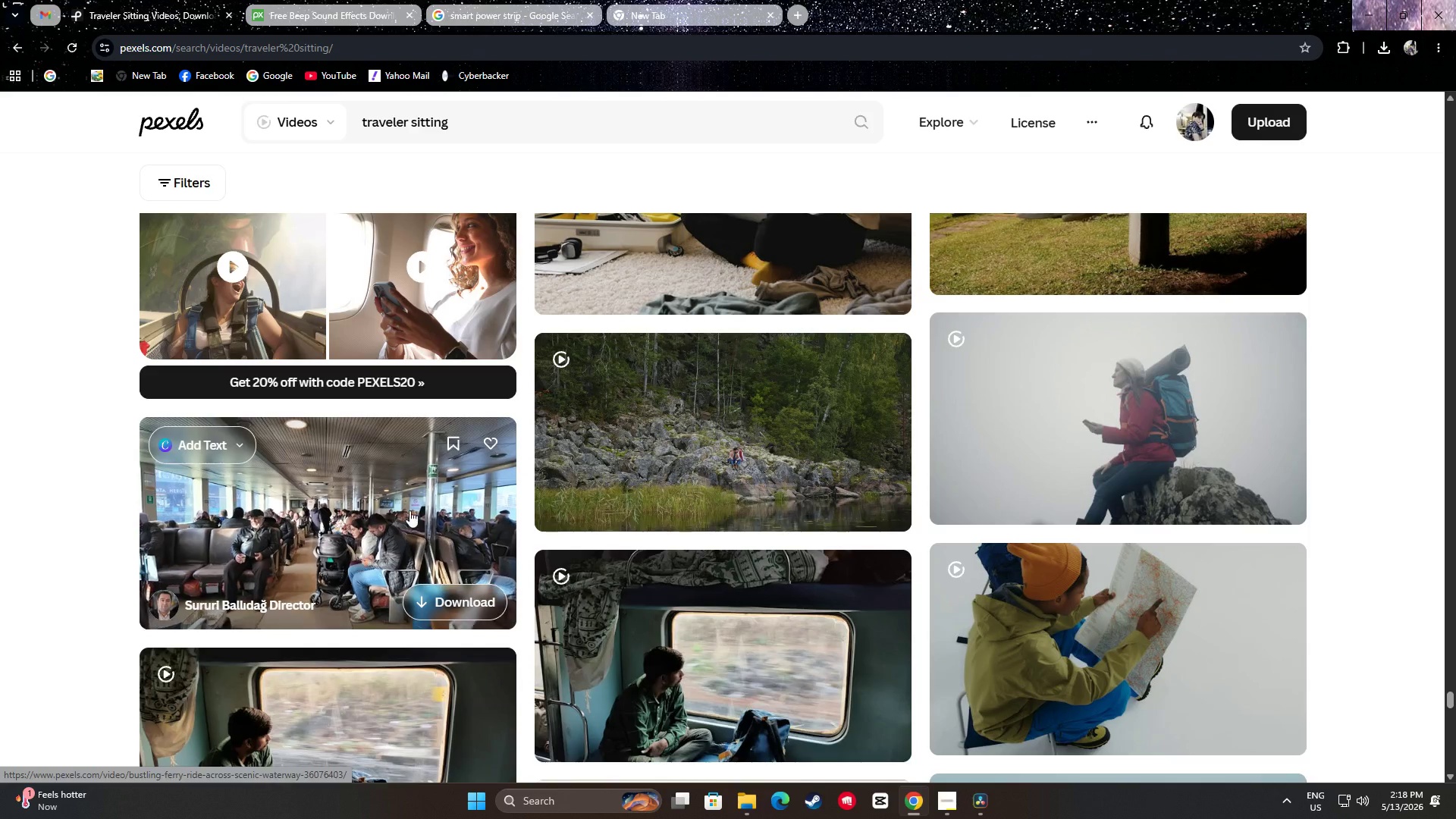 
wait(6.79)
 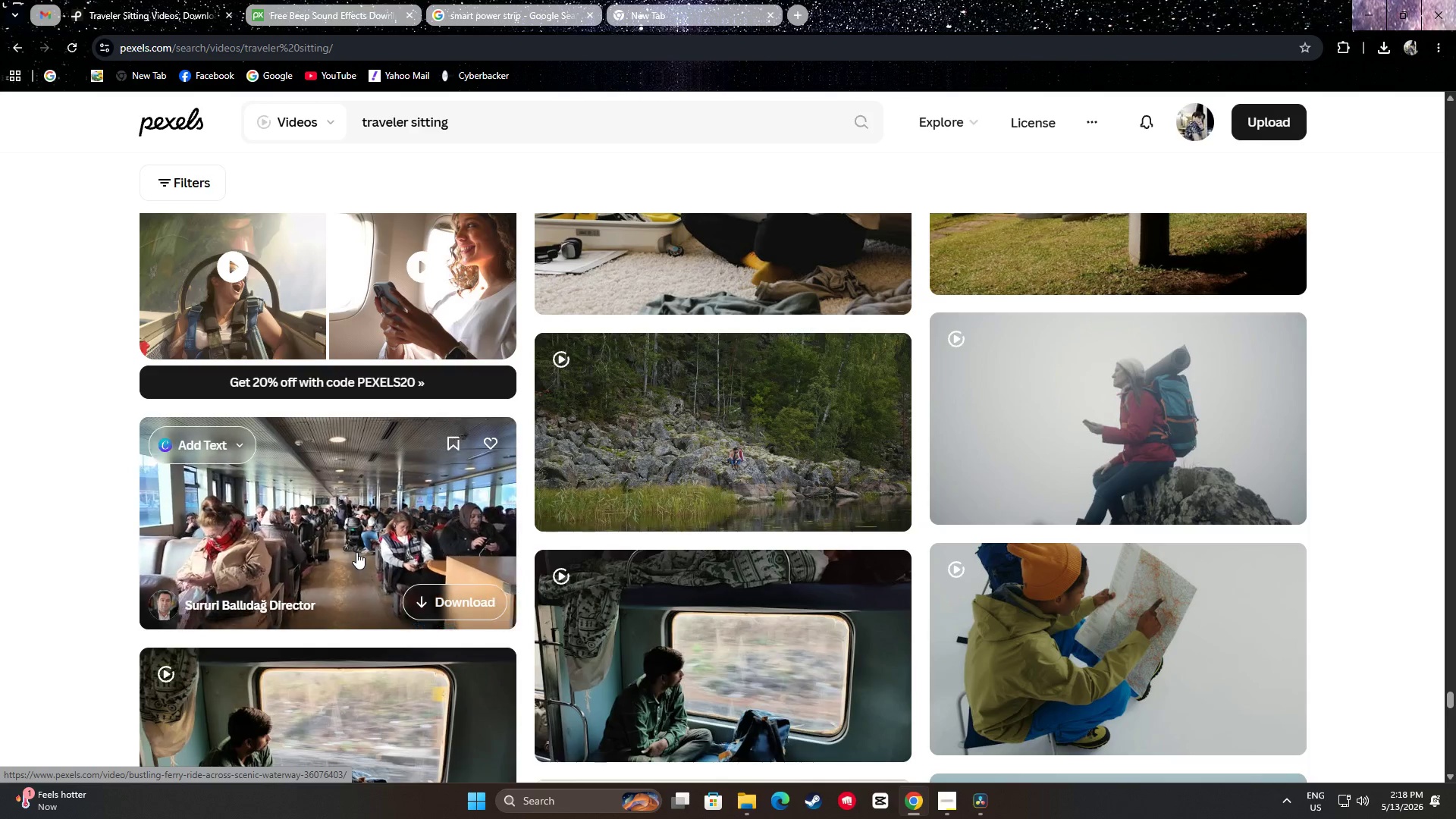 
scroll: coordinate [791, 551], scroll_direction: down, amount: 7.0
 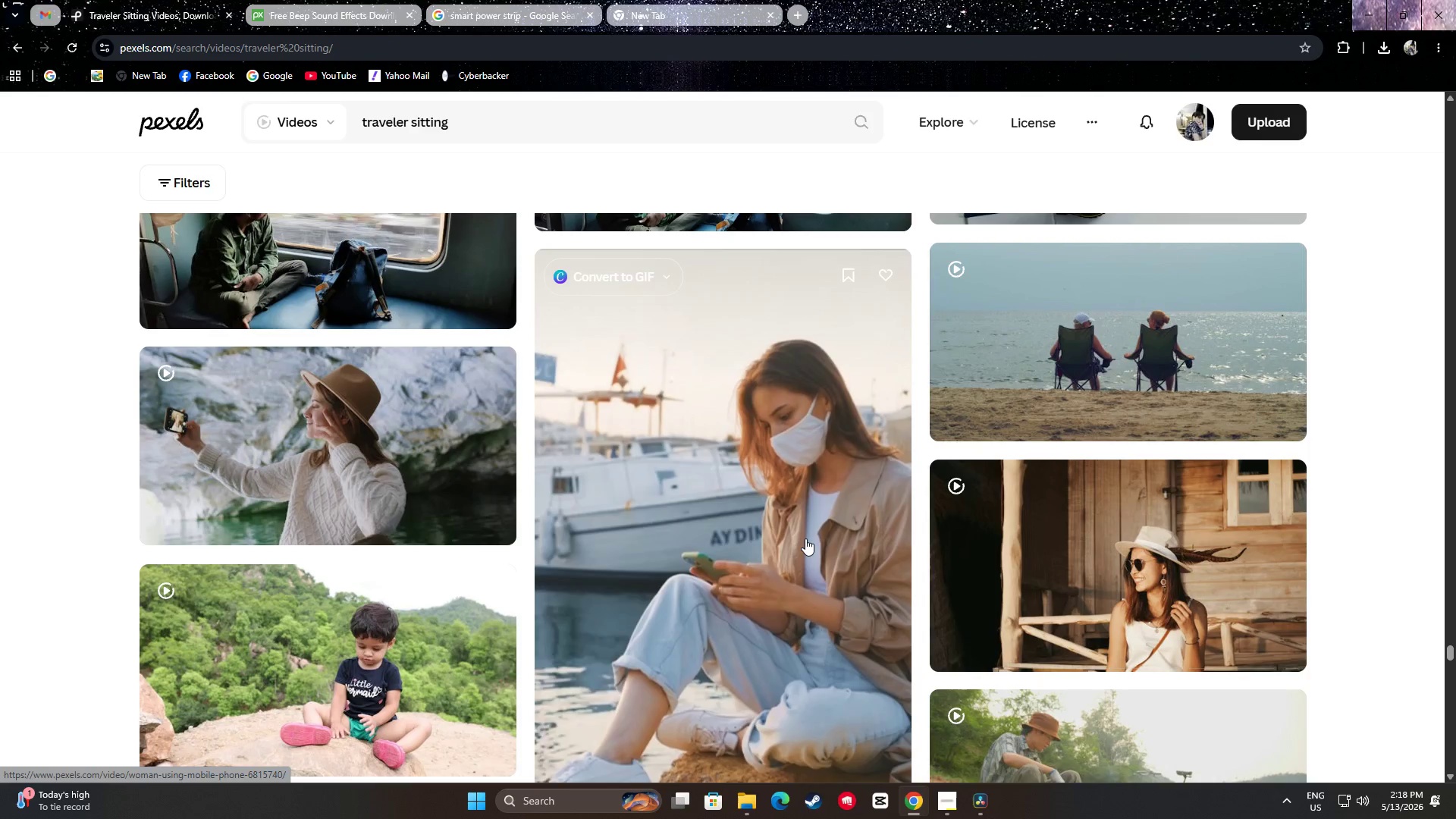 
wait(15.19)
 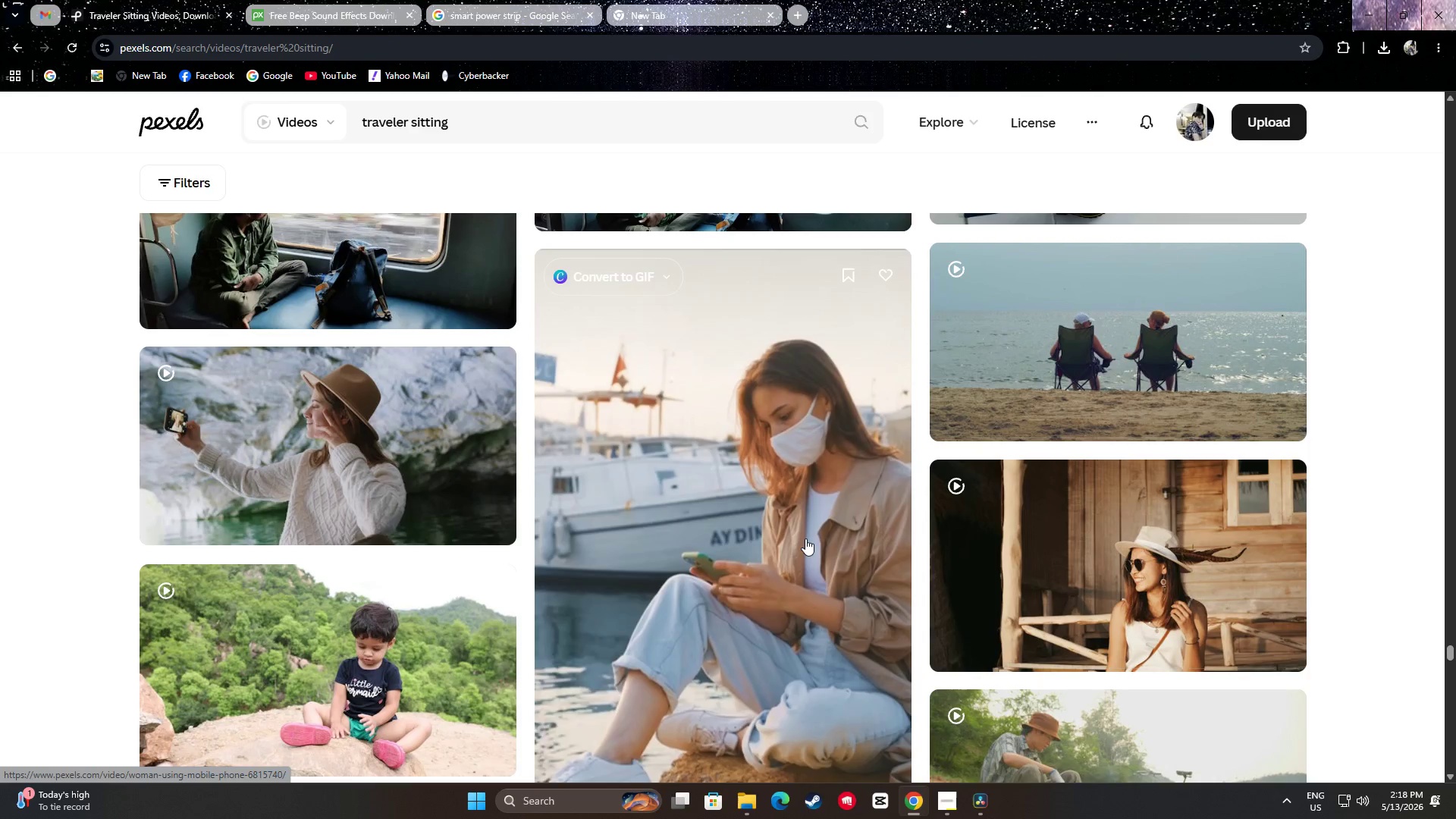 
scroll: coordinate [737, 547], scroll_direction: down, amount: 23.0
 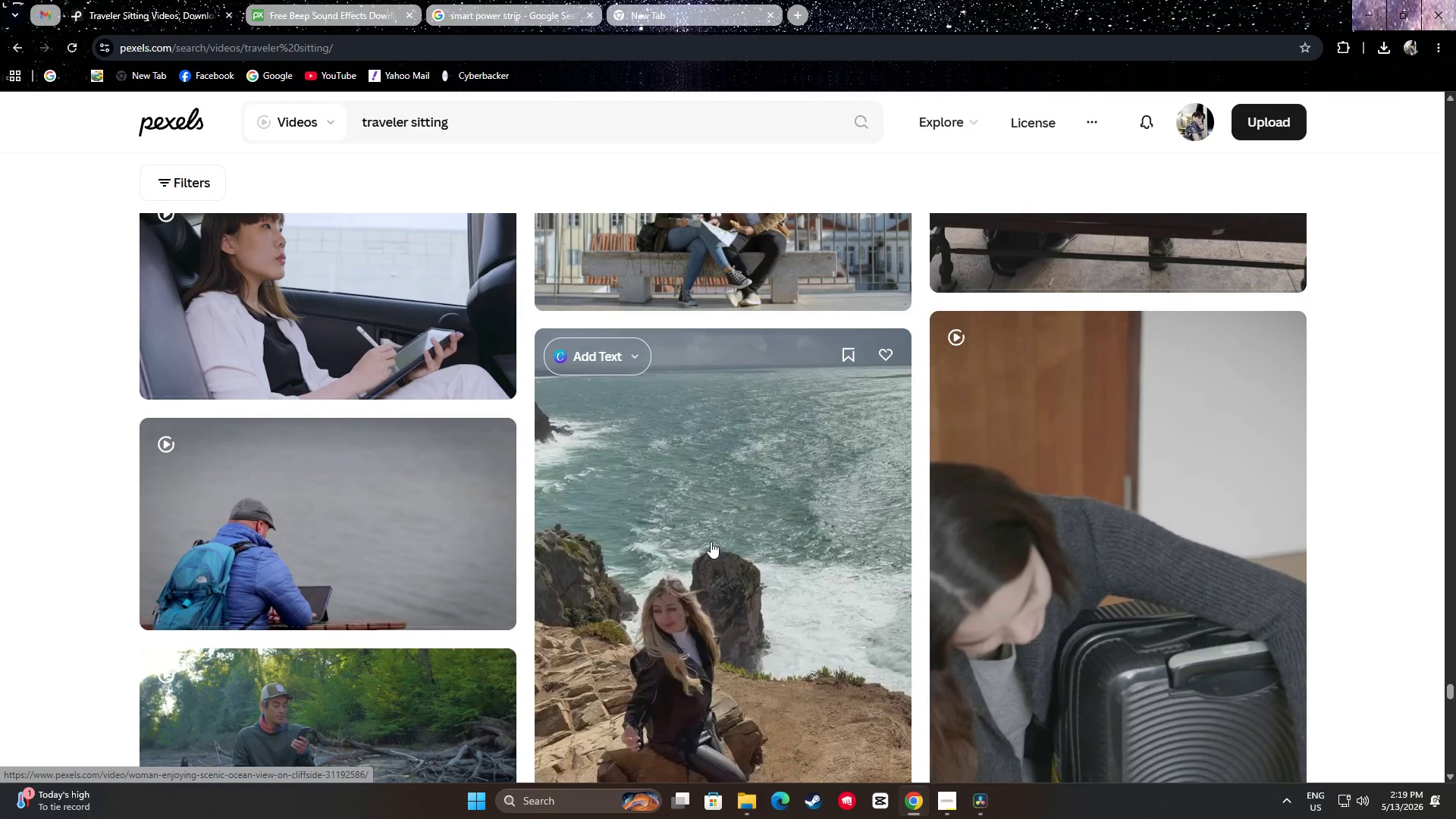 
scroll: coordinate [707, 541], scroll_direction: down, amount: 3.0
 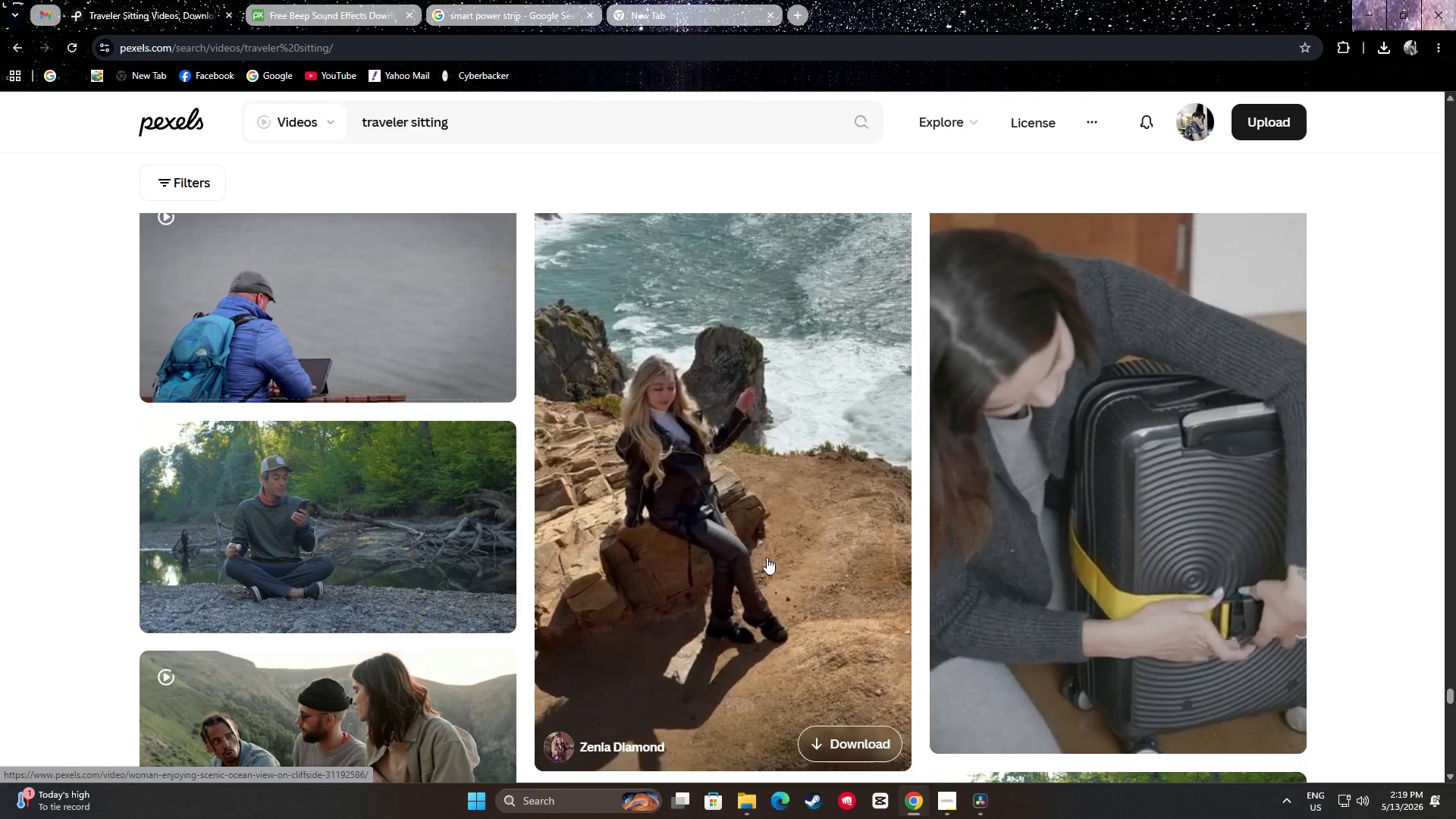 
wait(7.35)
 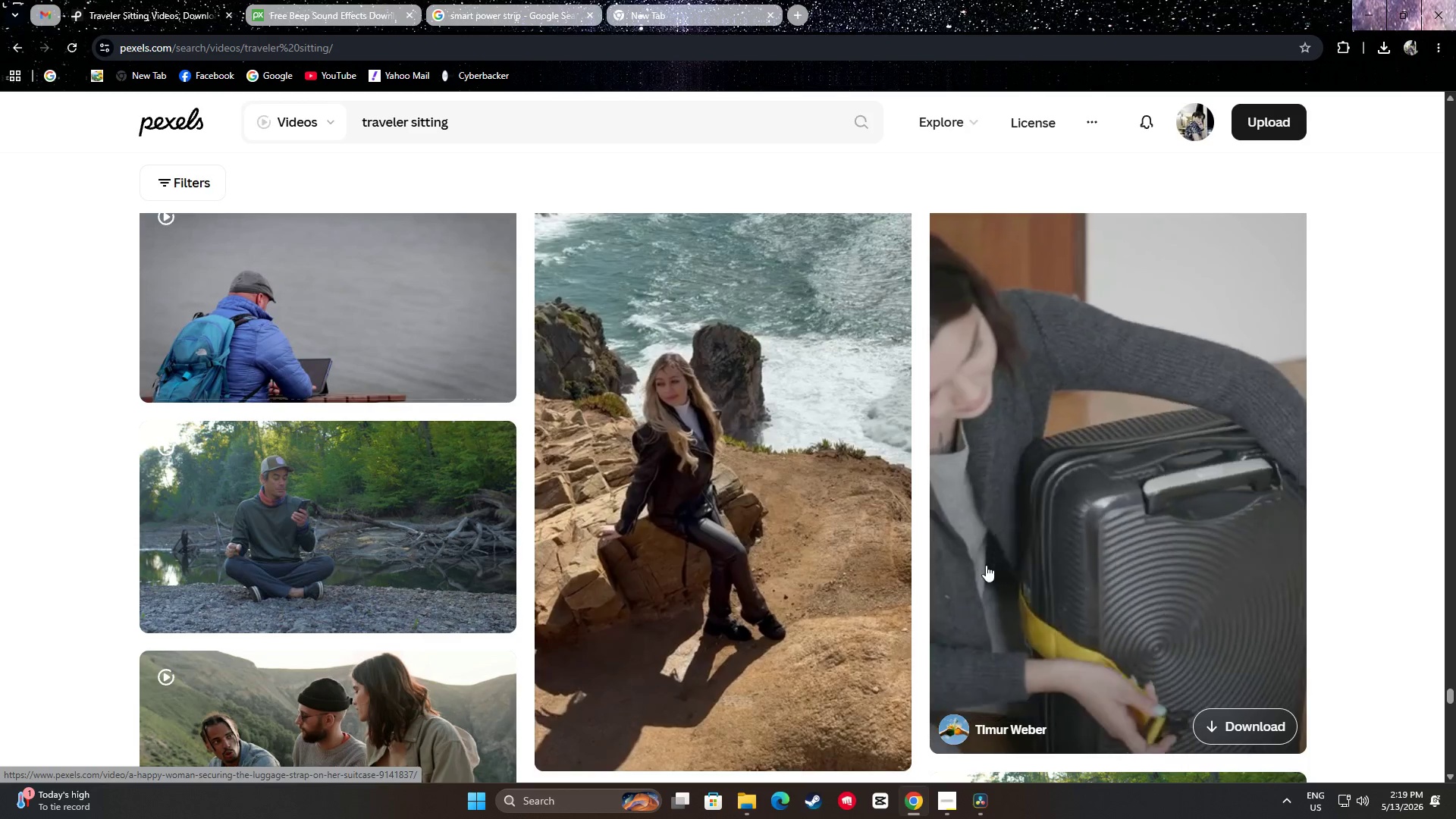 
scroll: coordinate [1028, 548], scroll_direction: down, amount: 16.0
 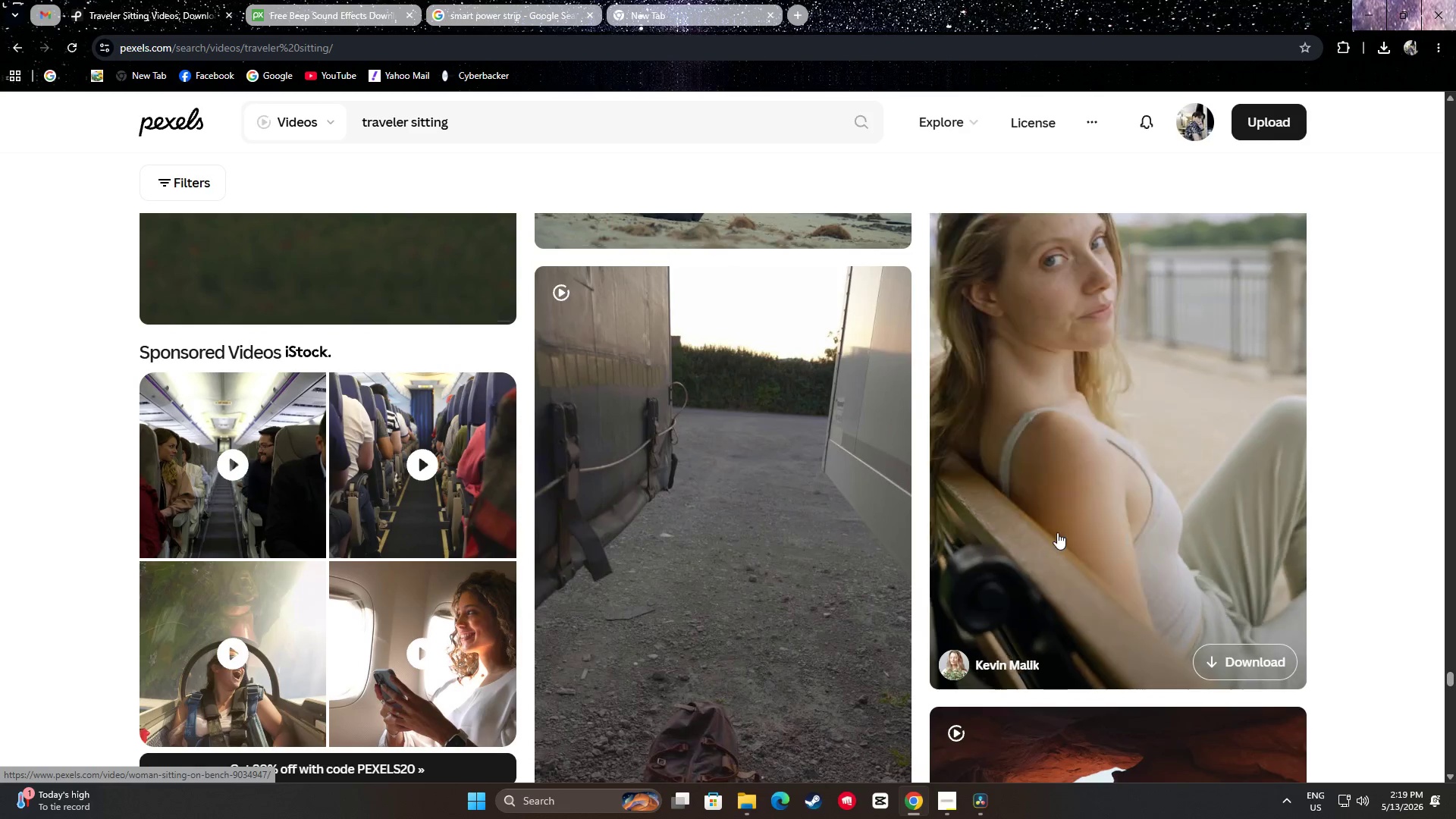 
scroll: coordinate [1057, 532], scroll_direction: up, amount: 1.0
 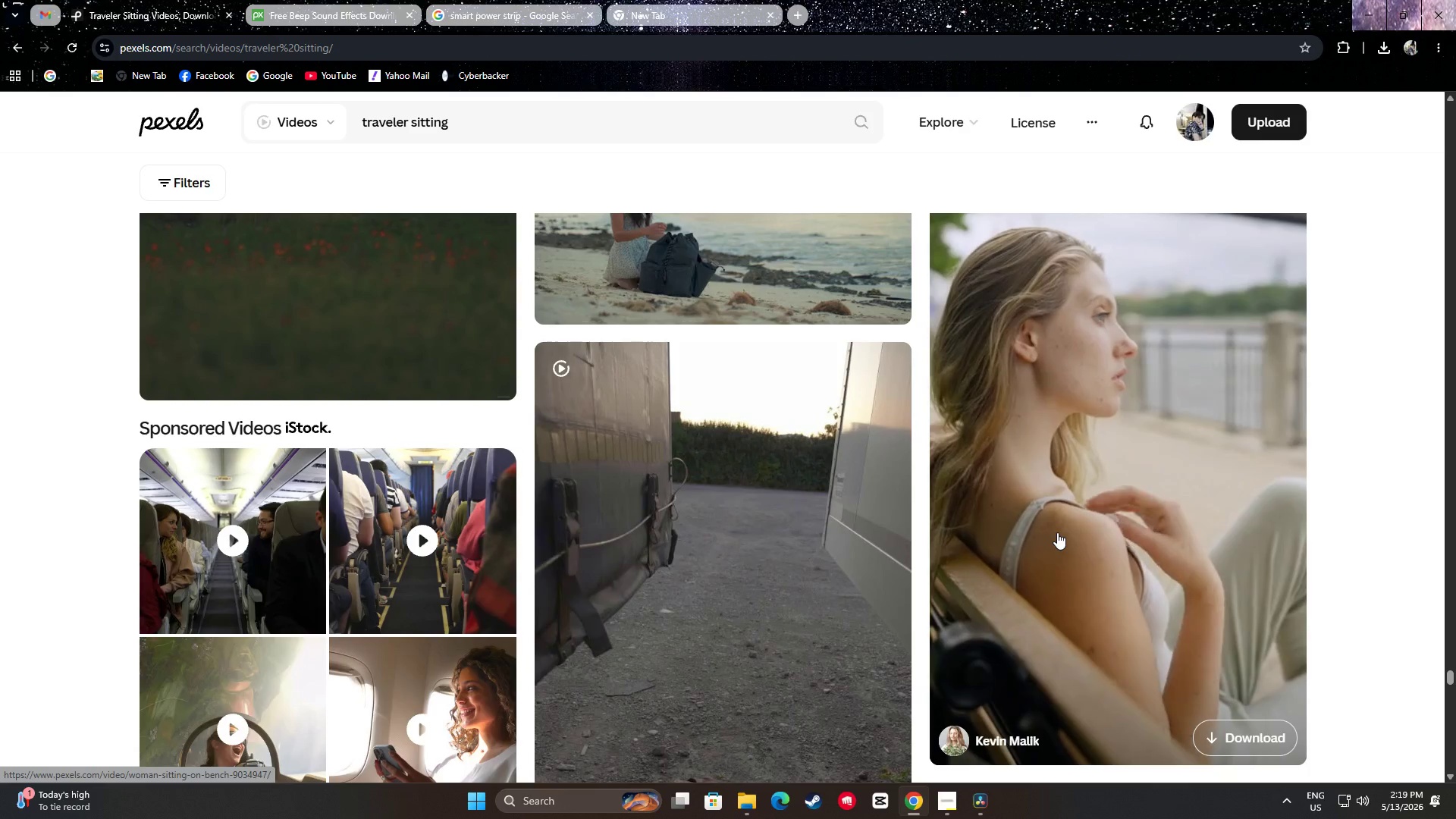 
scroll: coordinate [710, 359], scroll_direction: down, amount: 13.0
 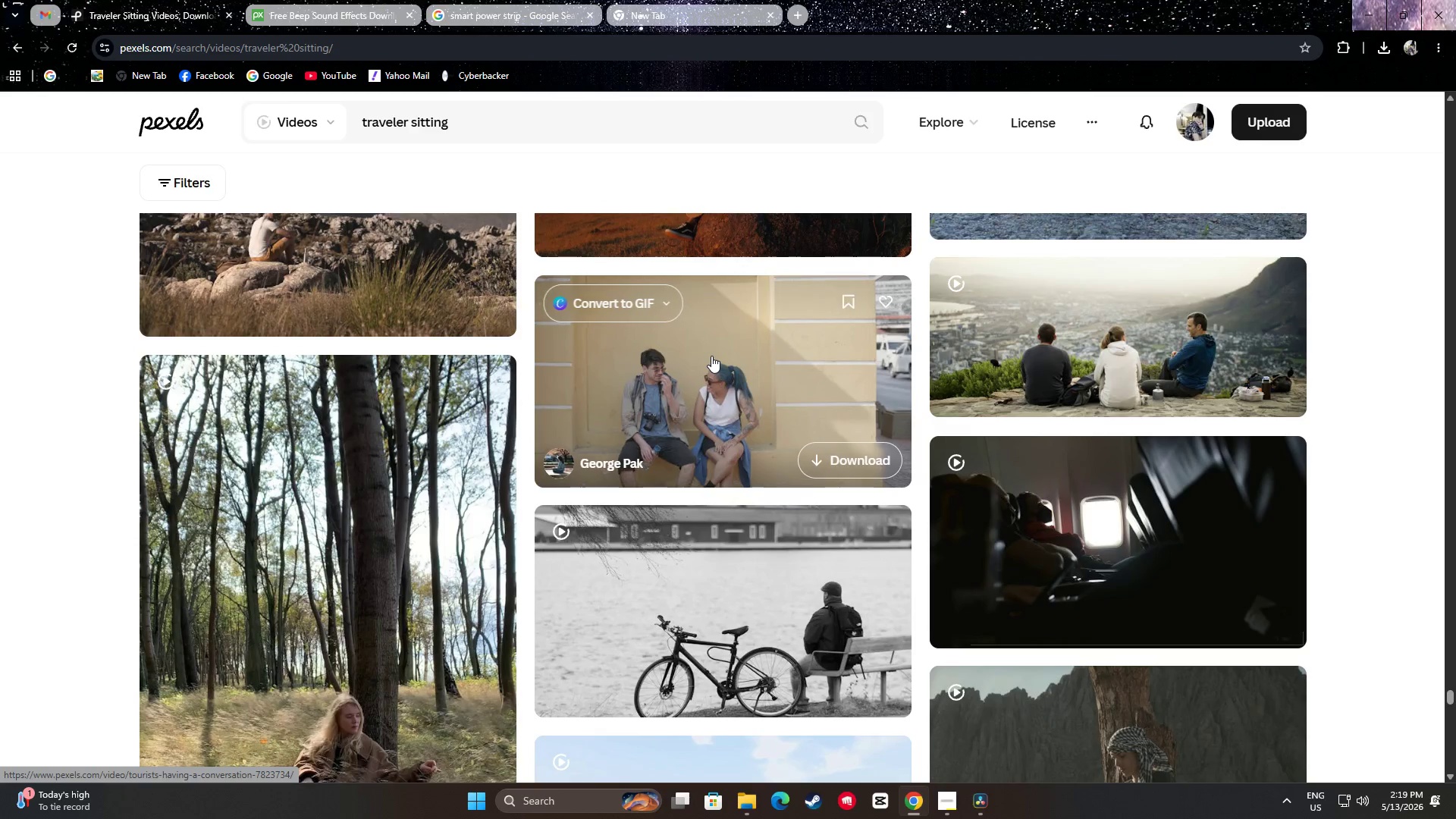 
scroll: coordinate [711, 356], scroll_direction: down, amount: 2.0
 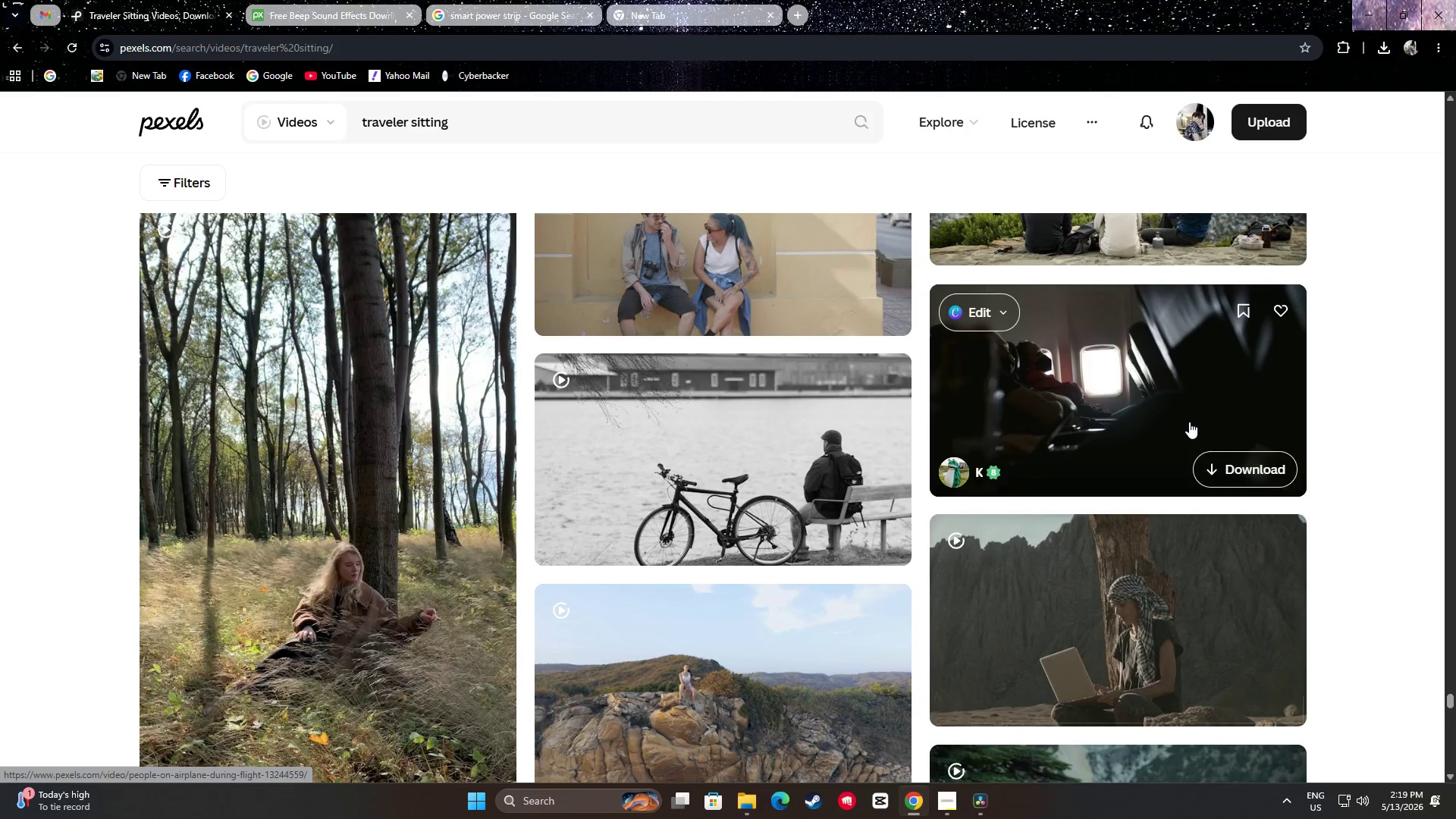 
wait(8.47)
 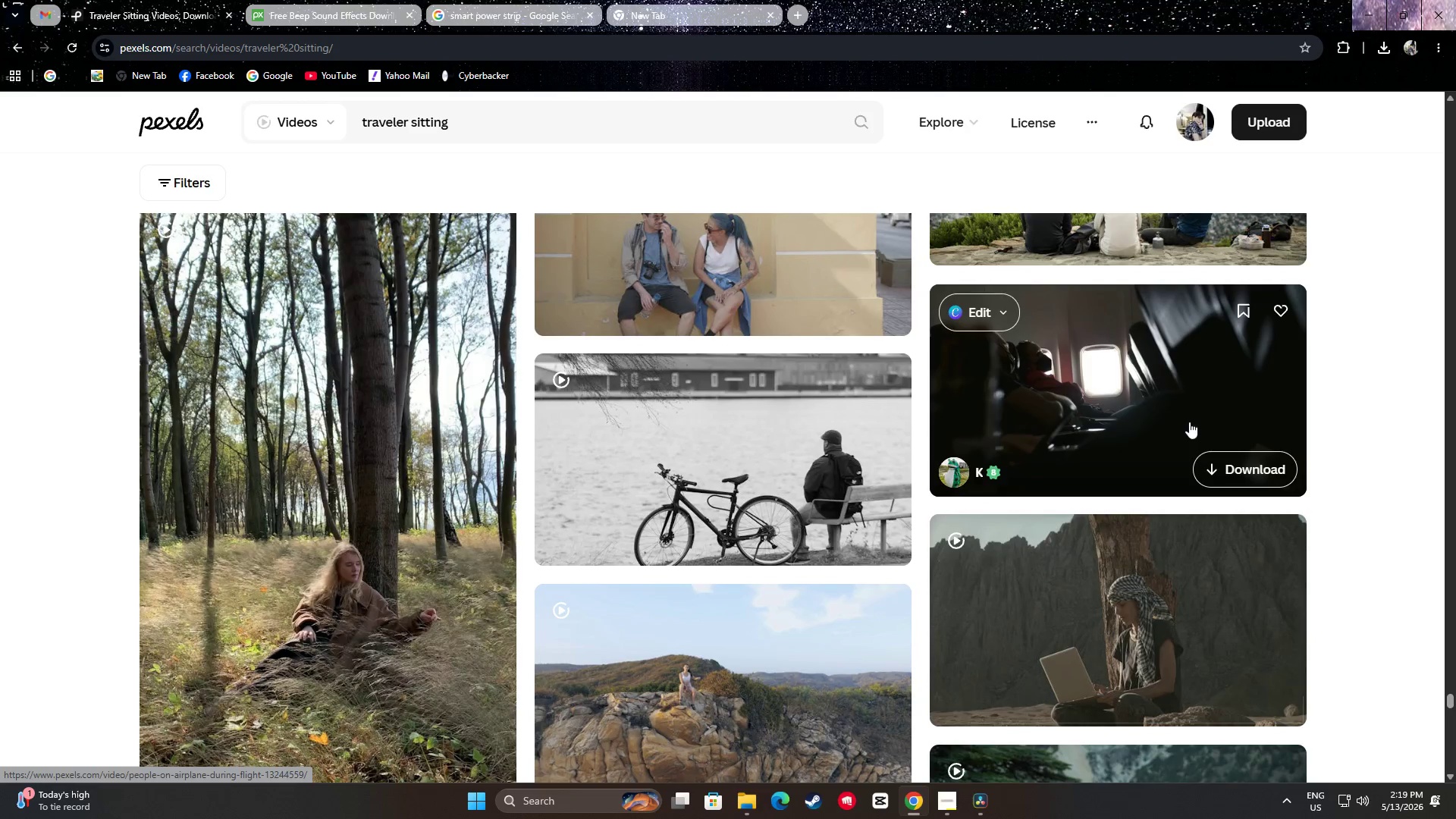 
scroll: coordinate [937, 422], scroll_direction: down, amount: 2.0
 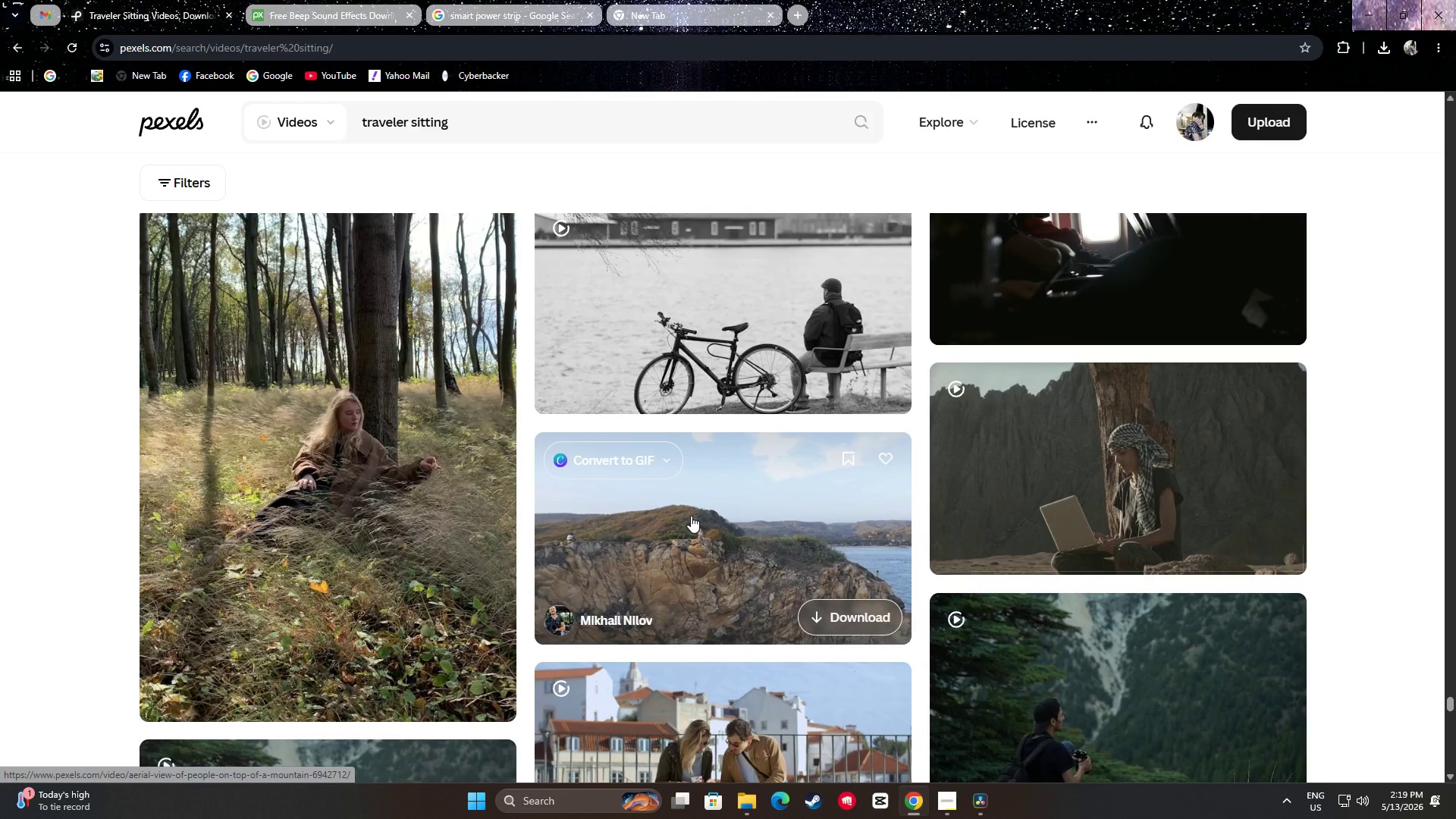 
wait(10.67)
 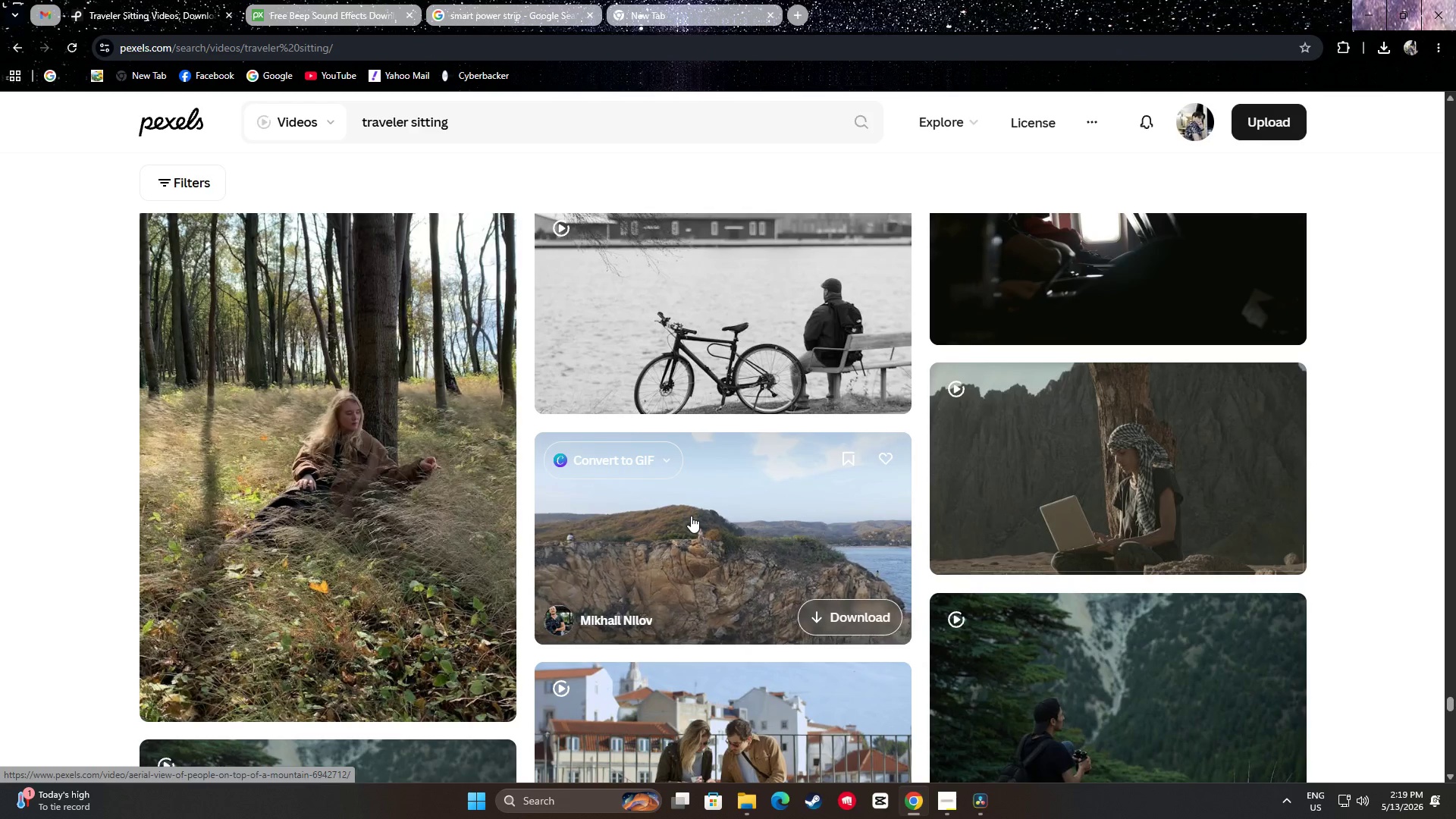 
scroll: coordinate [688, 514], scroll_direction: down, amount: 1.0
 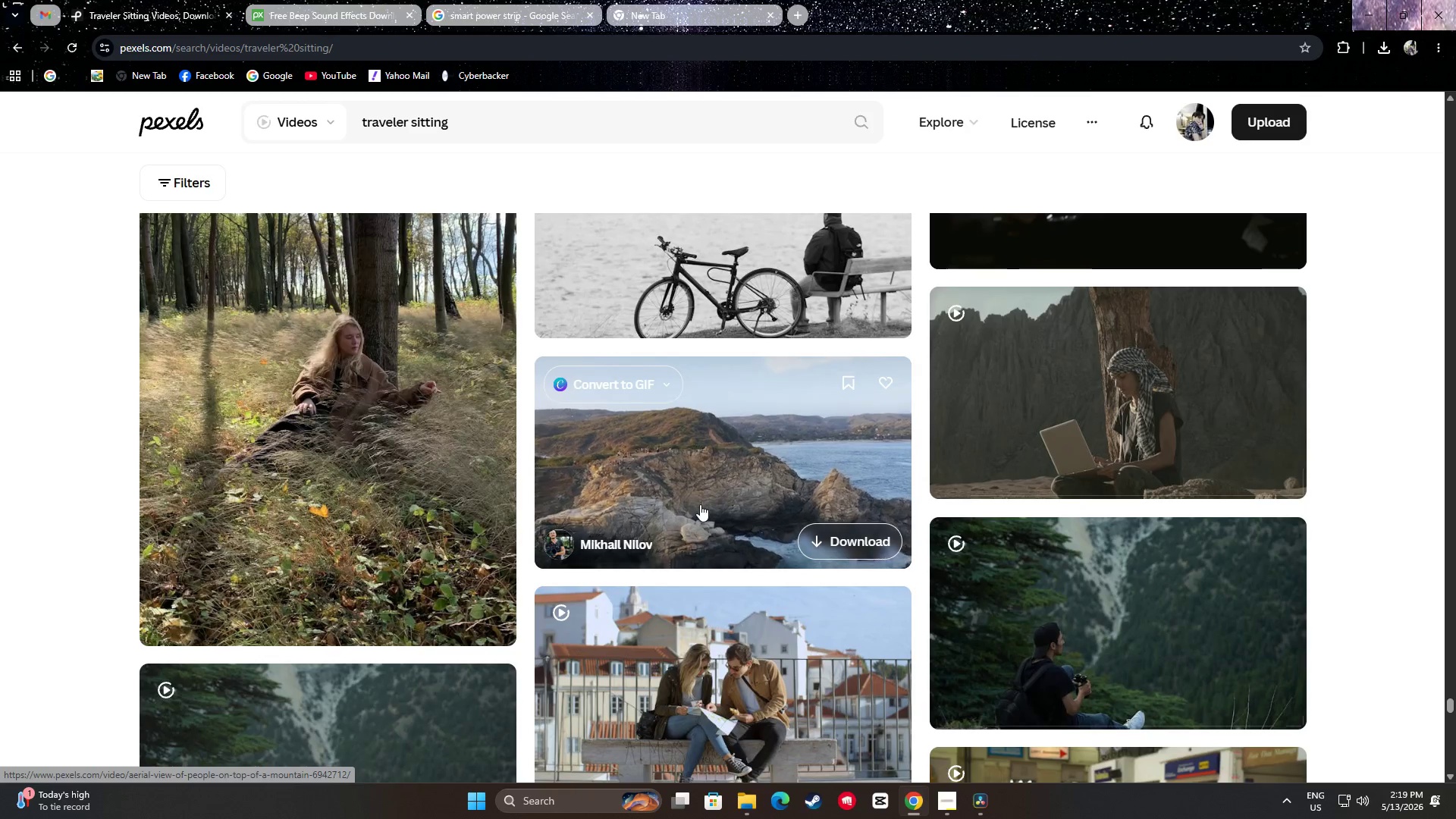 
scroll: coordinate [700, 504], scroll_direction: up, amount: 1.0
 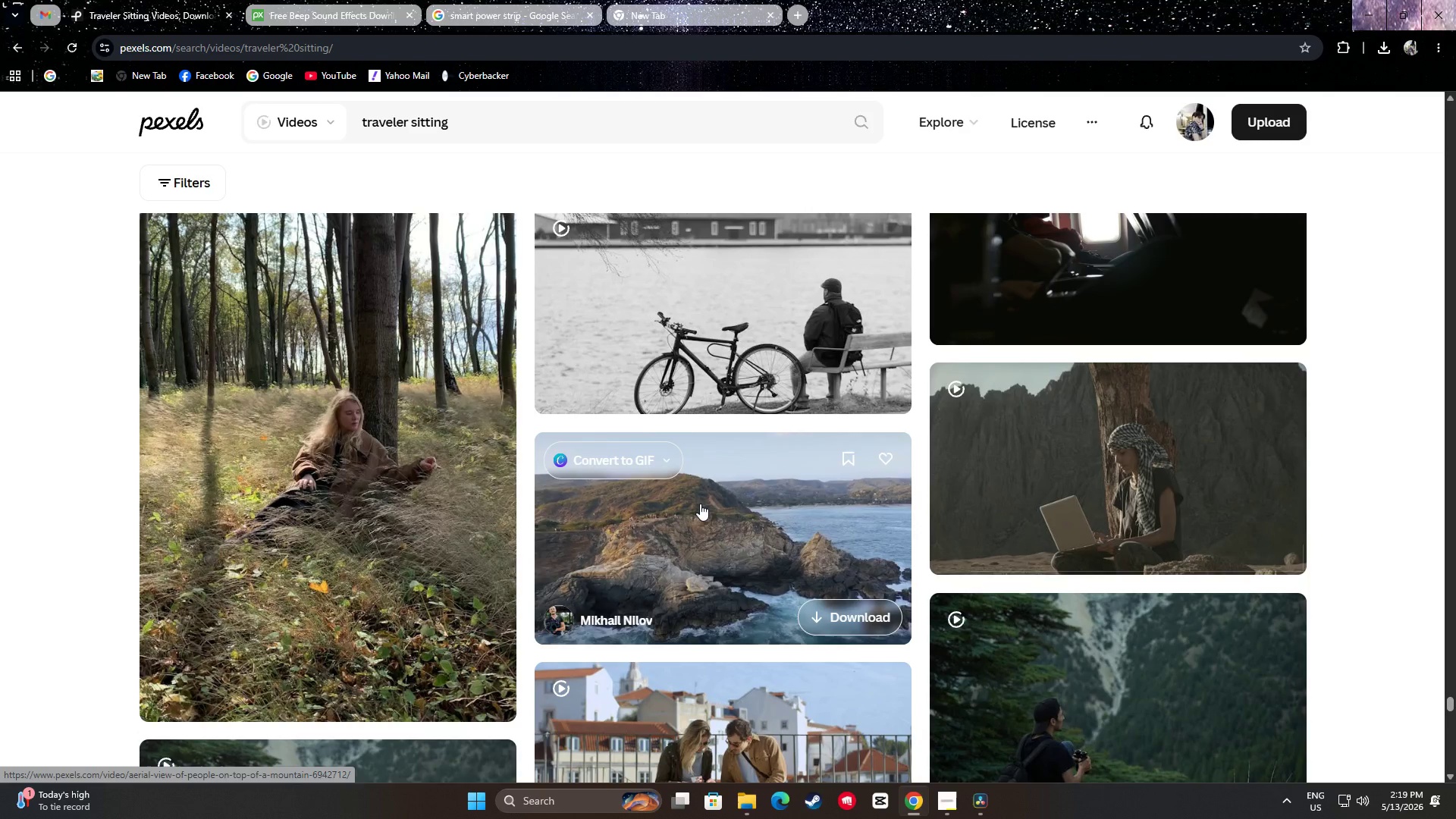 
scroll: coordinate [719, 480], scroll_direction: down, amount: 3.0
 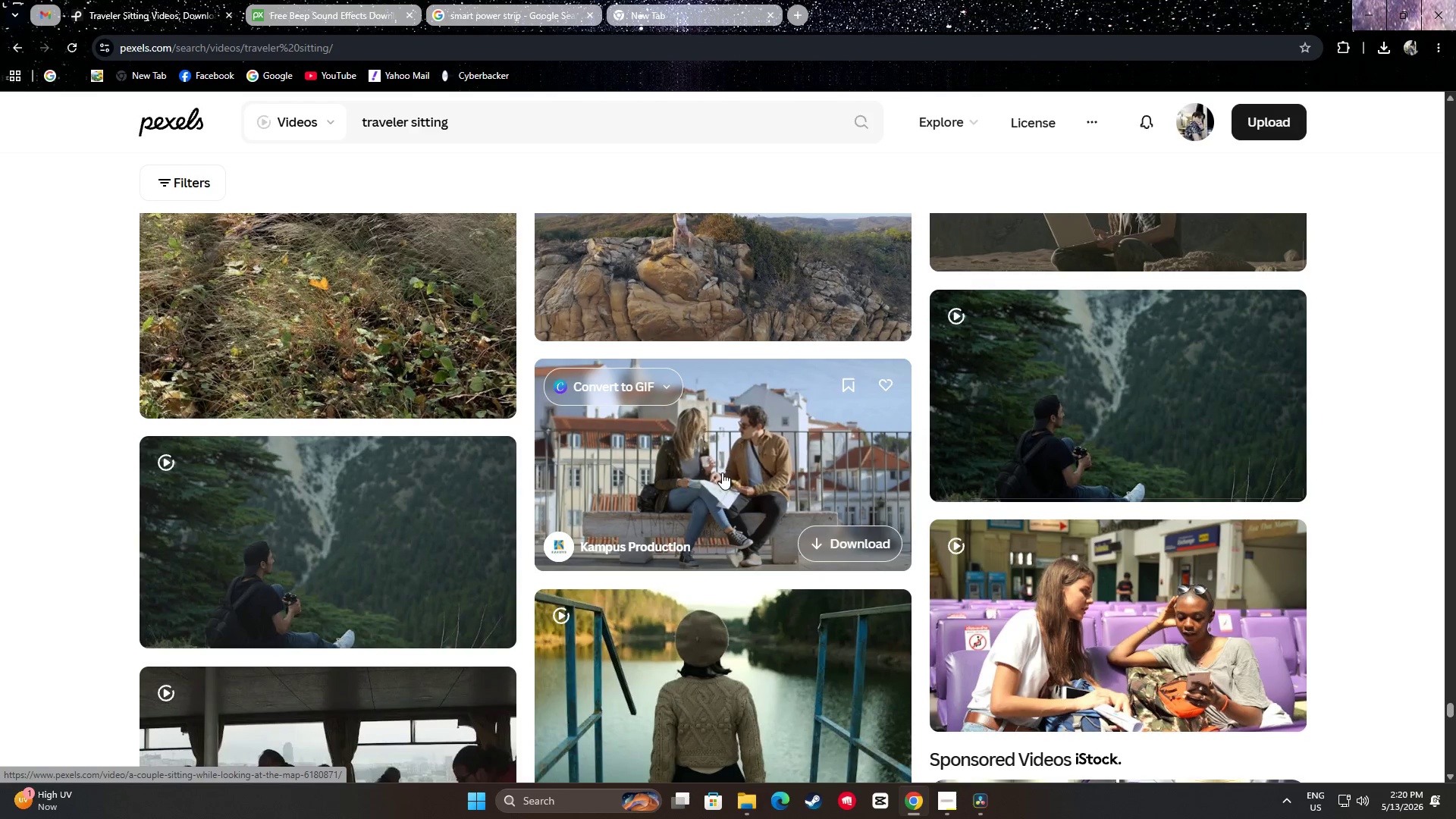 
wait(12.42)
 